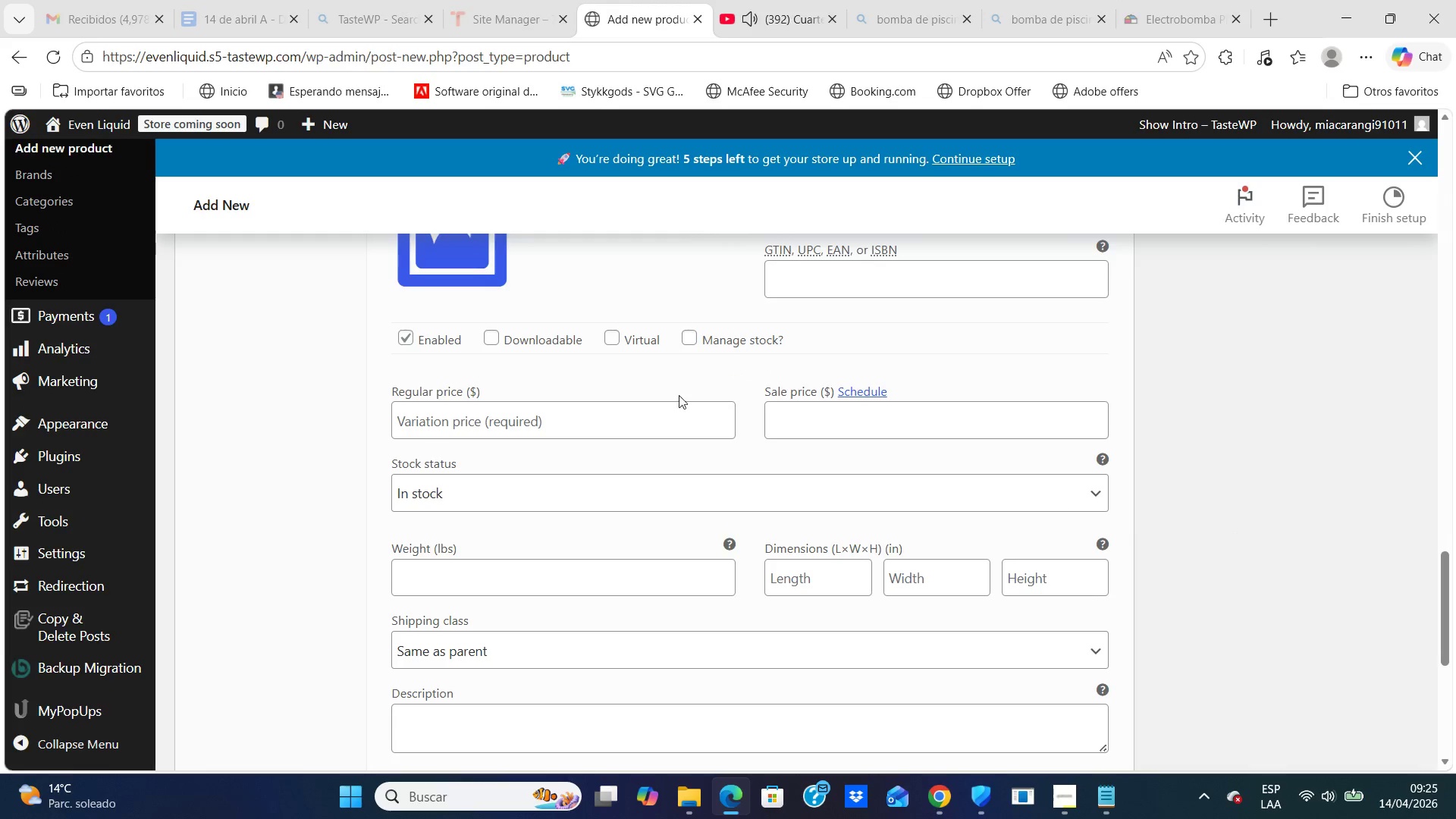 
left_click([629, 420])
 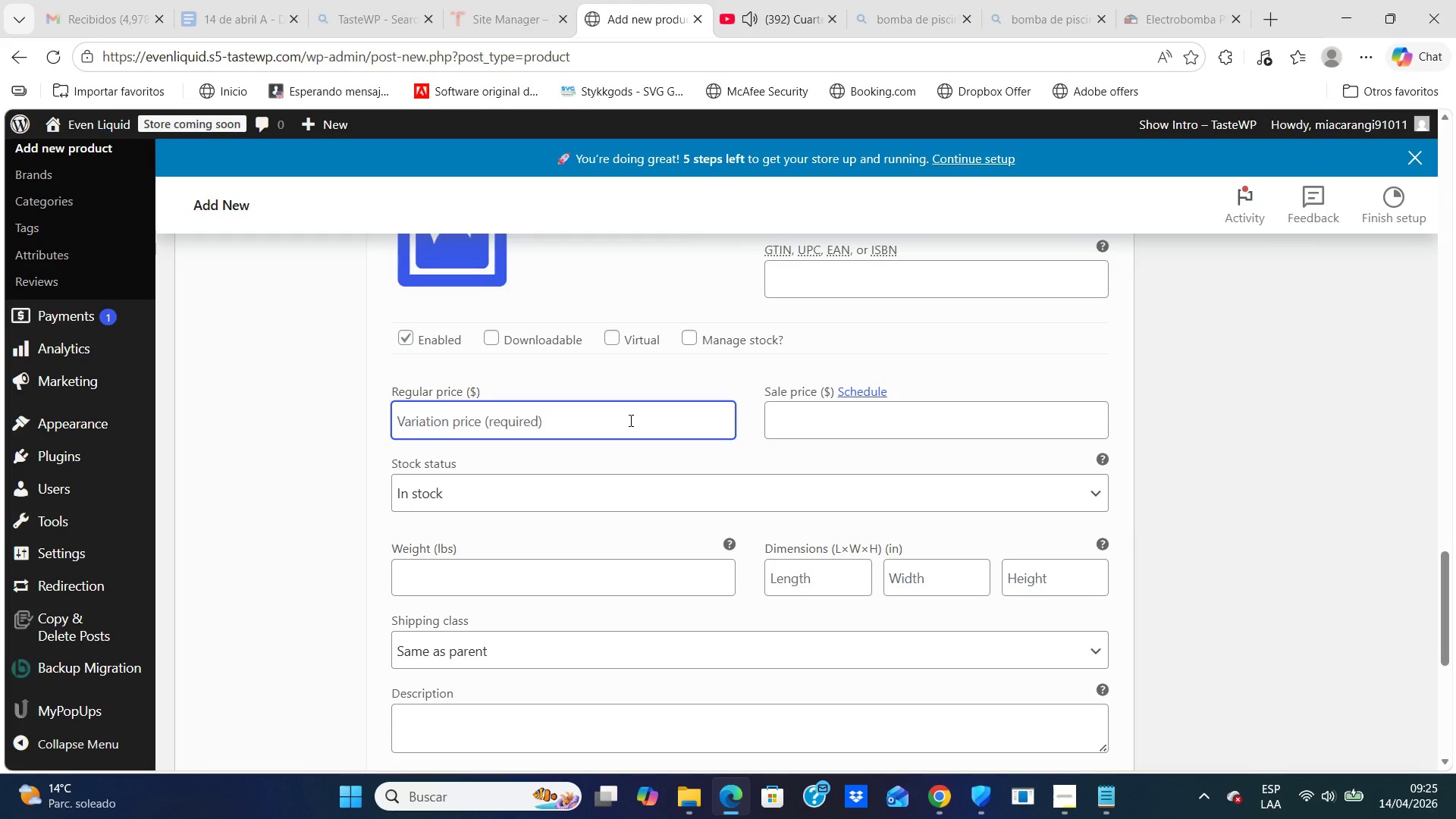 
type(1799)
 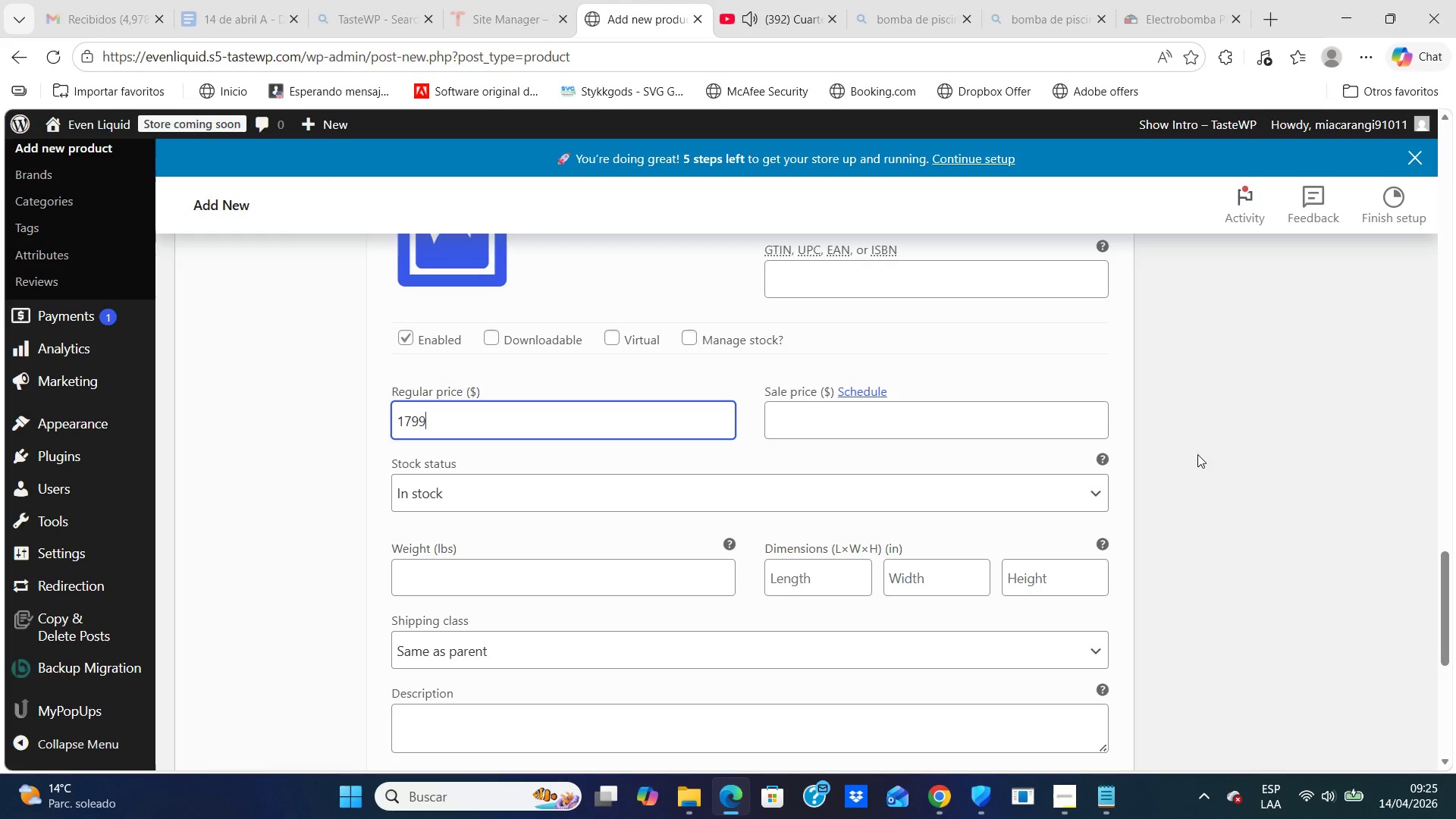 
left_click([1203, 457])
 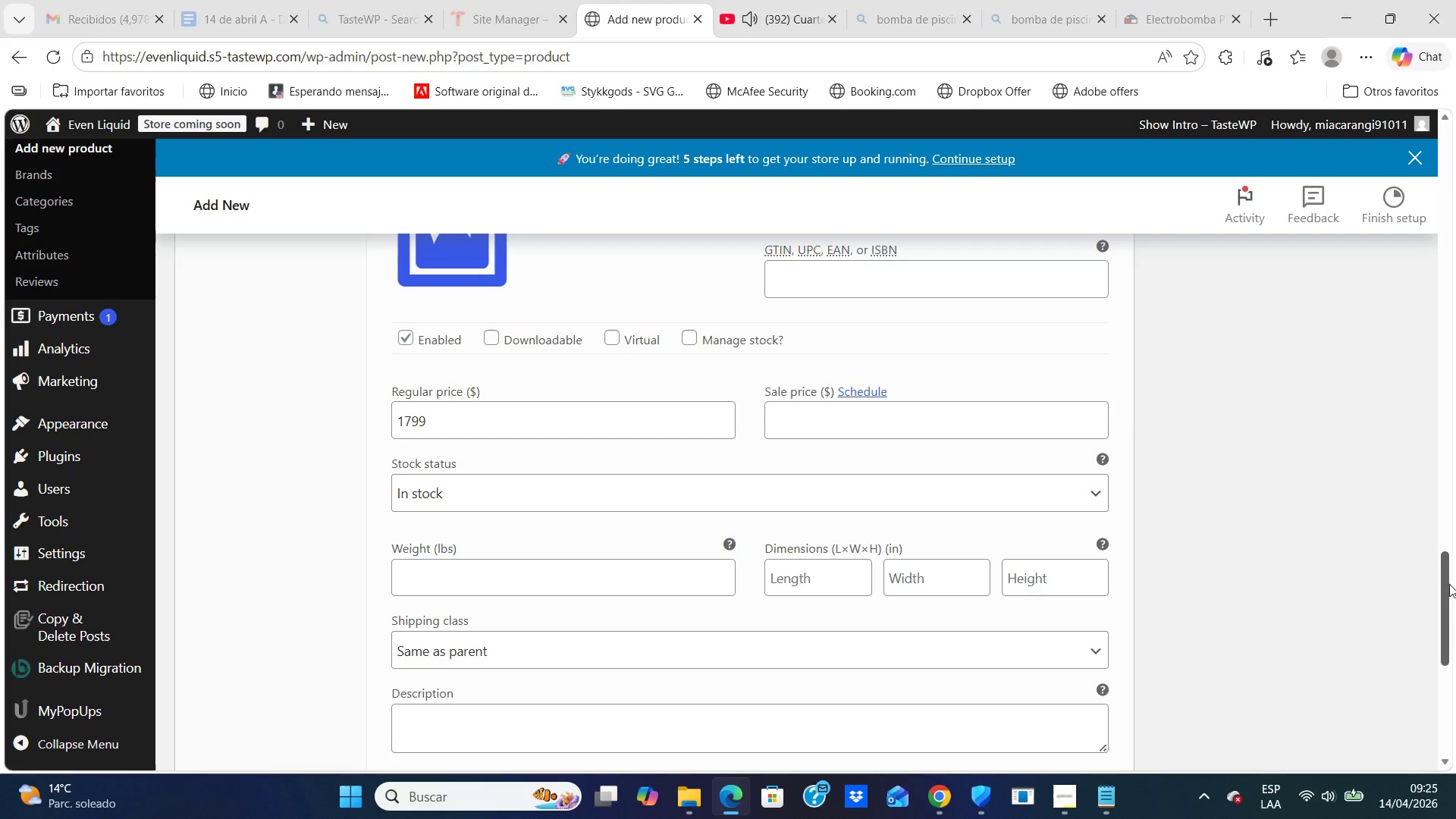 
left_click_drag(start_coordinate=[1449, 584], to_coordinate=[1441, 639])
 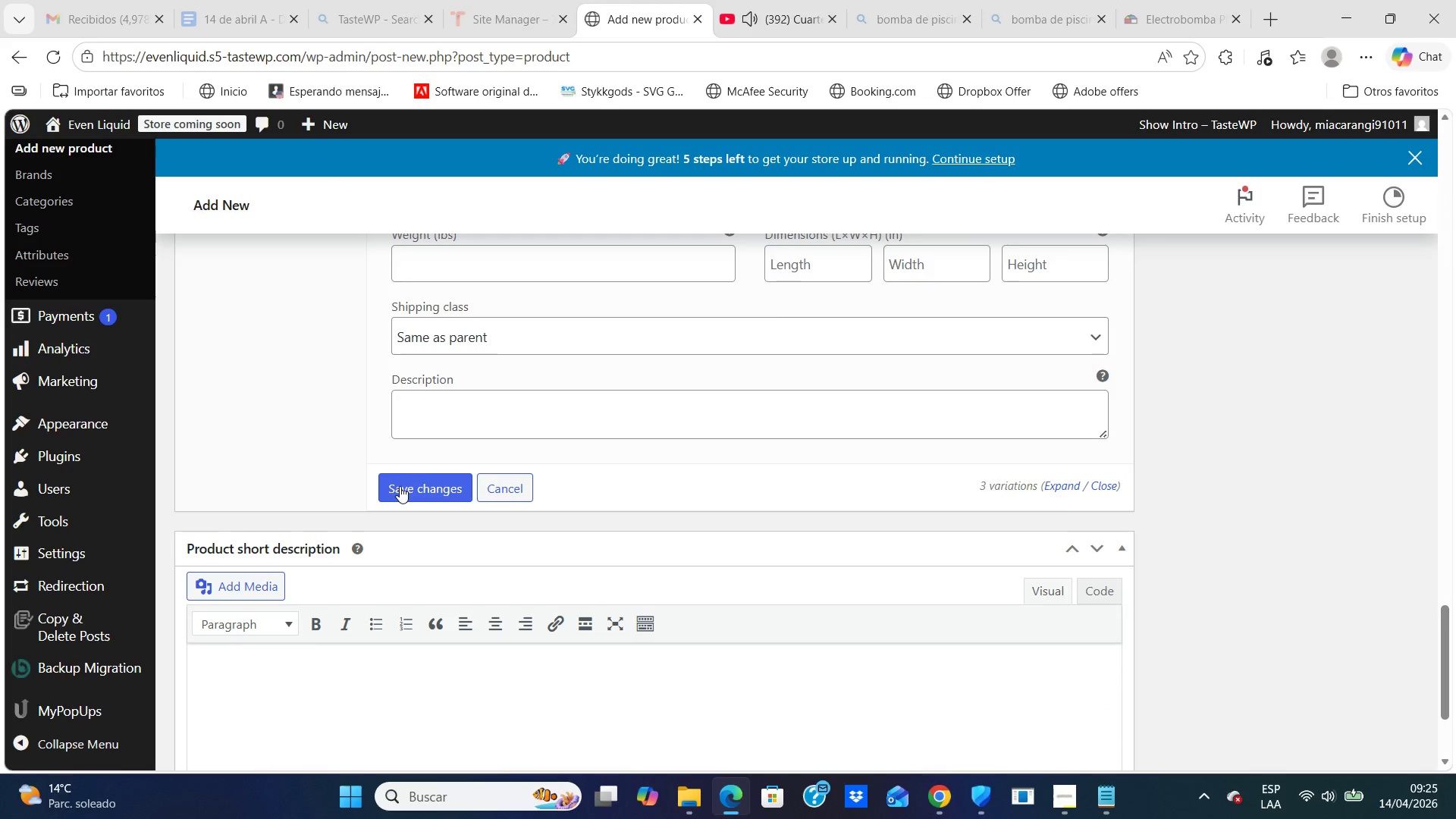 
left_click([400, 488])
 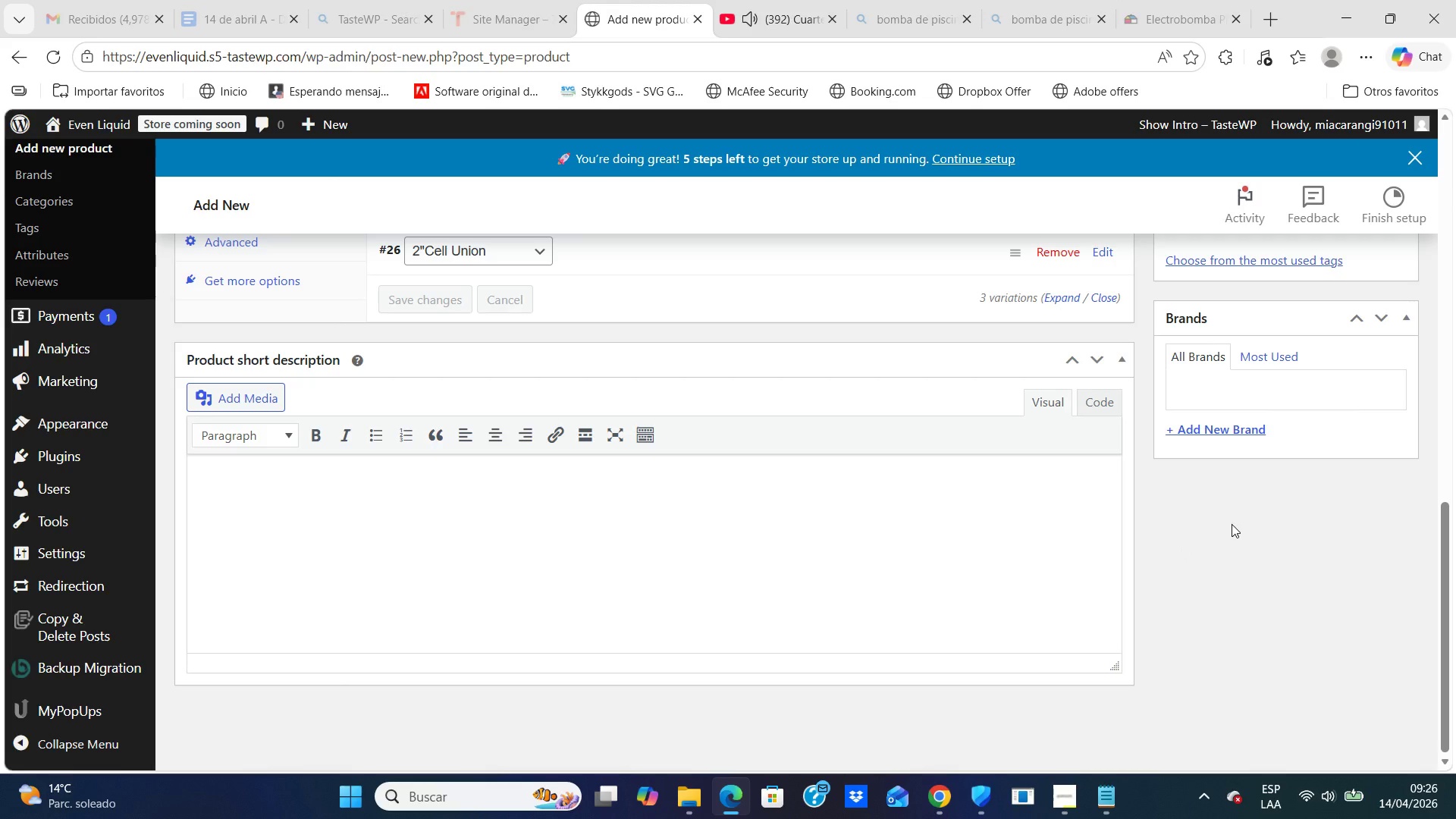 
wait(15.81)
 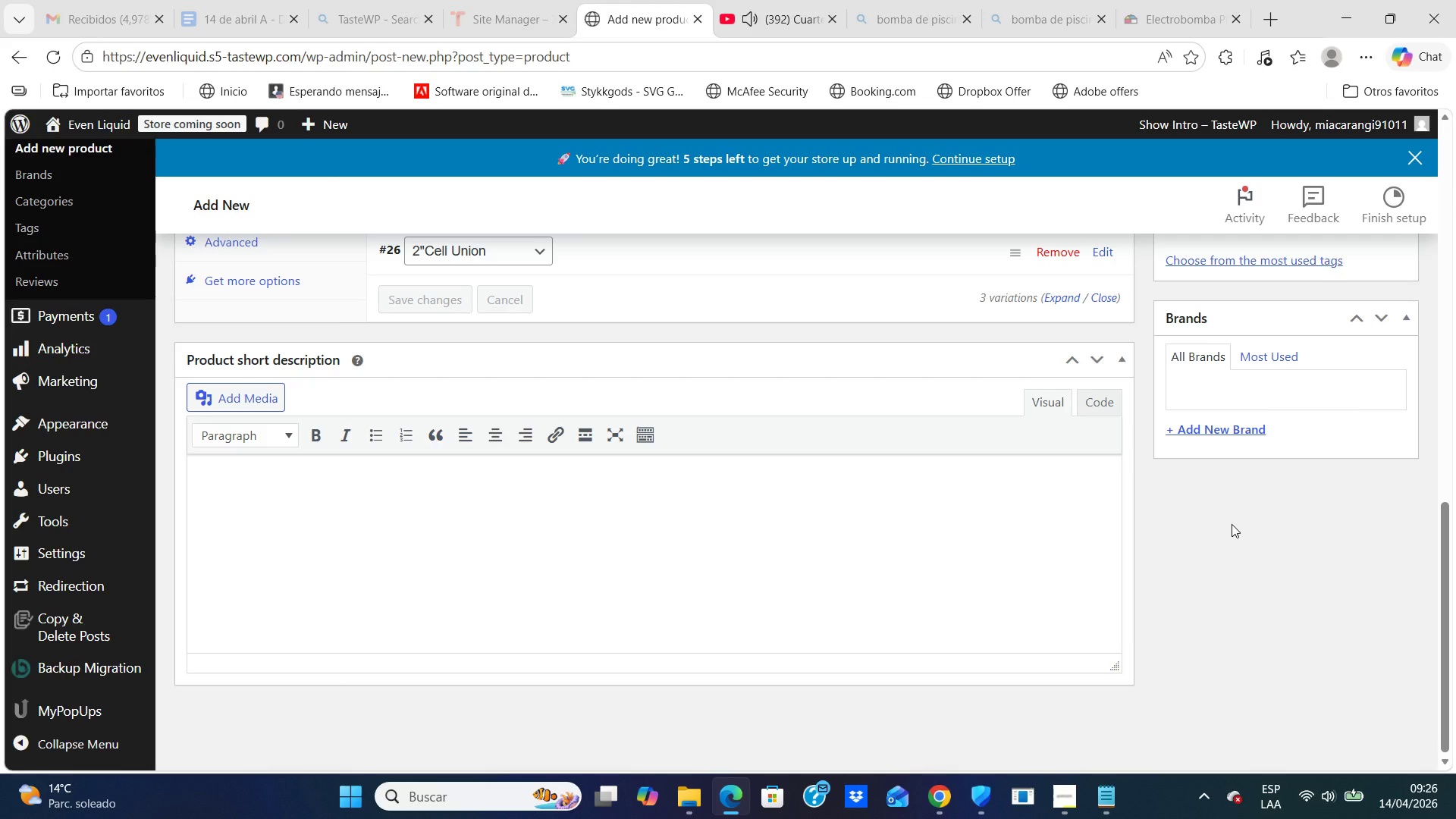 
left_click([1276, 560])
 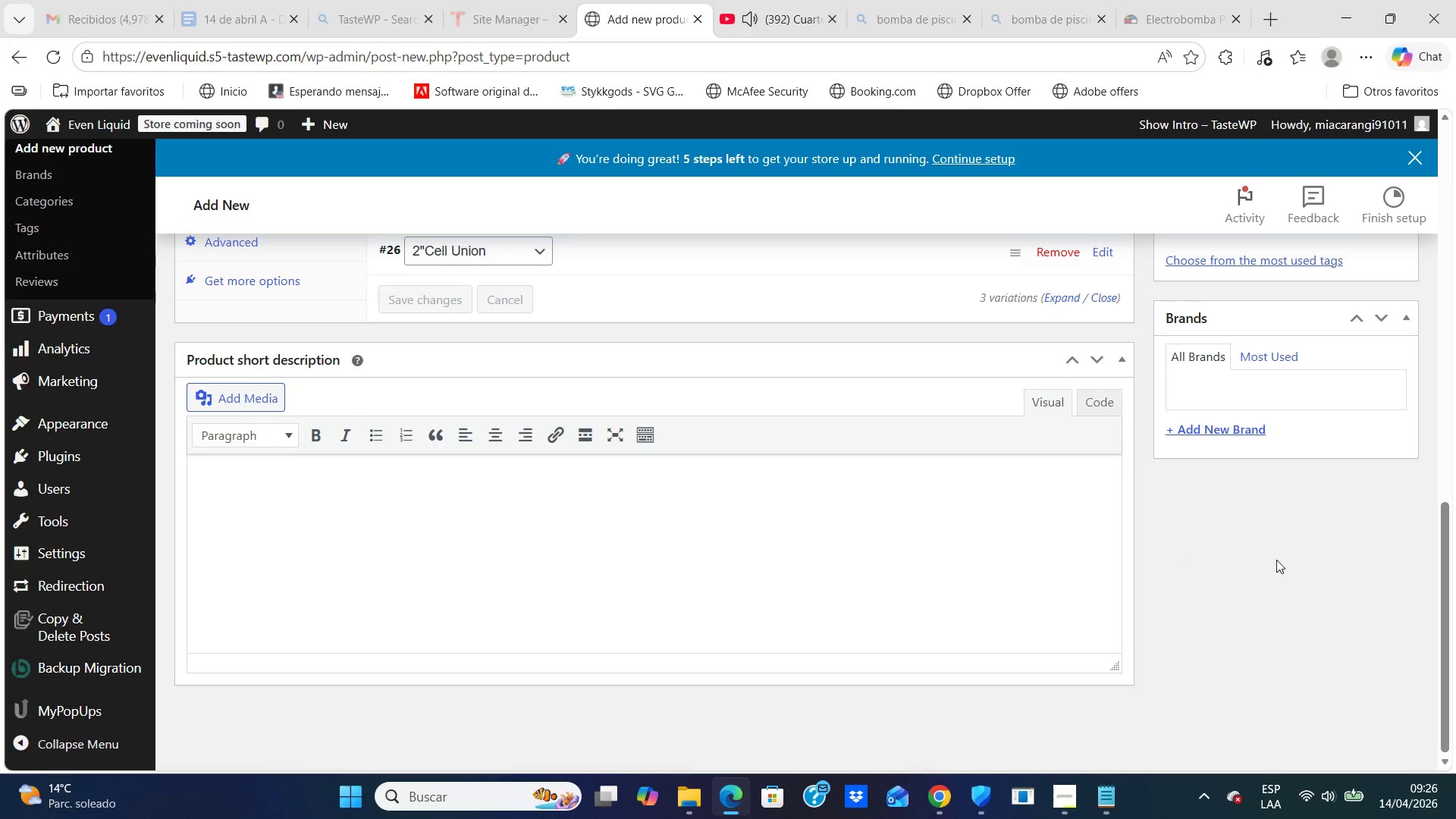 
hold_key(key=ArrowUp, duration=1.0)
 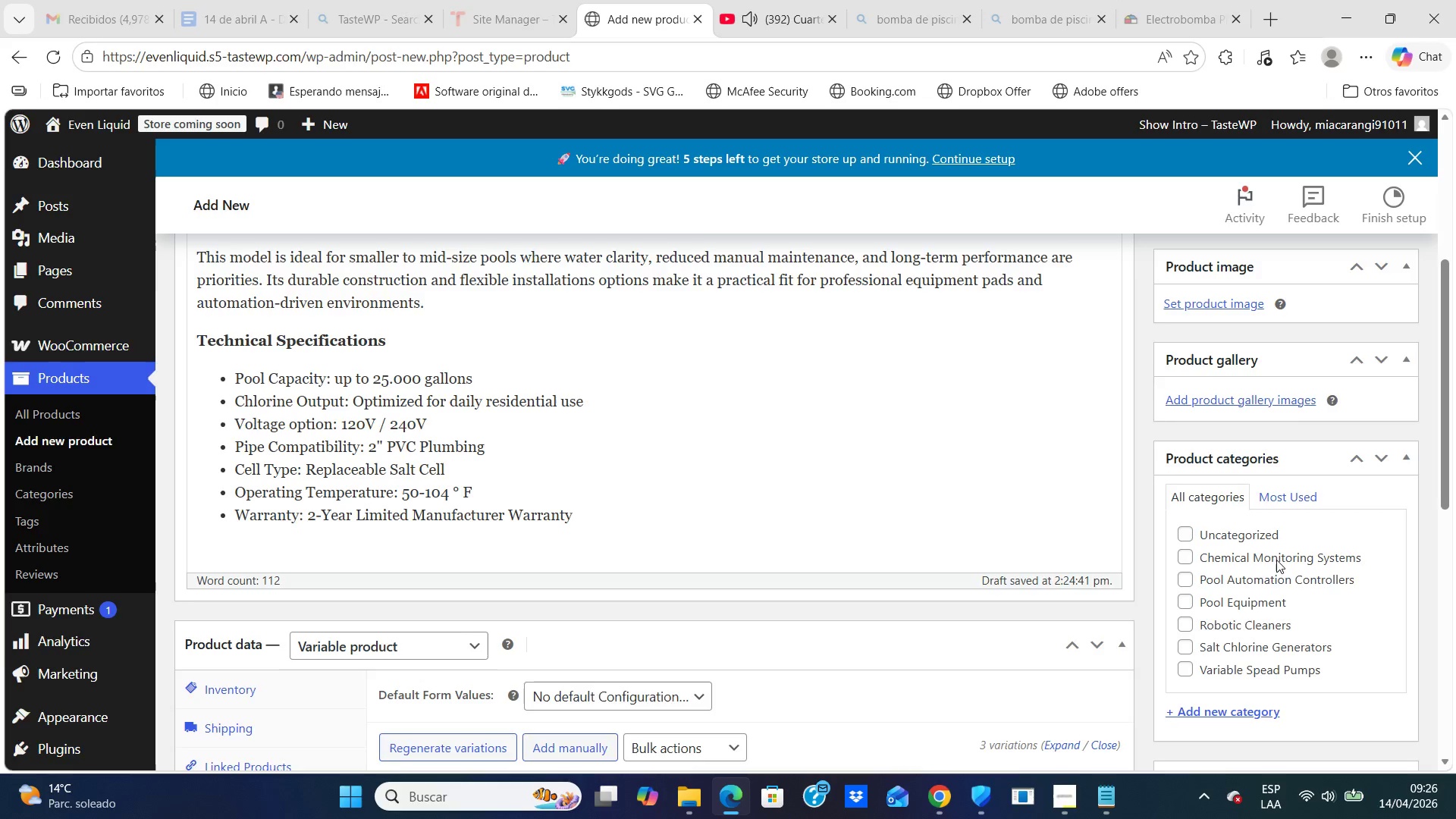 
hold_key(key=ArrowDown, duration=0.86)
 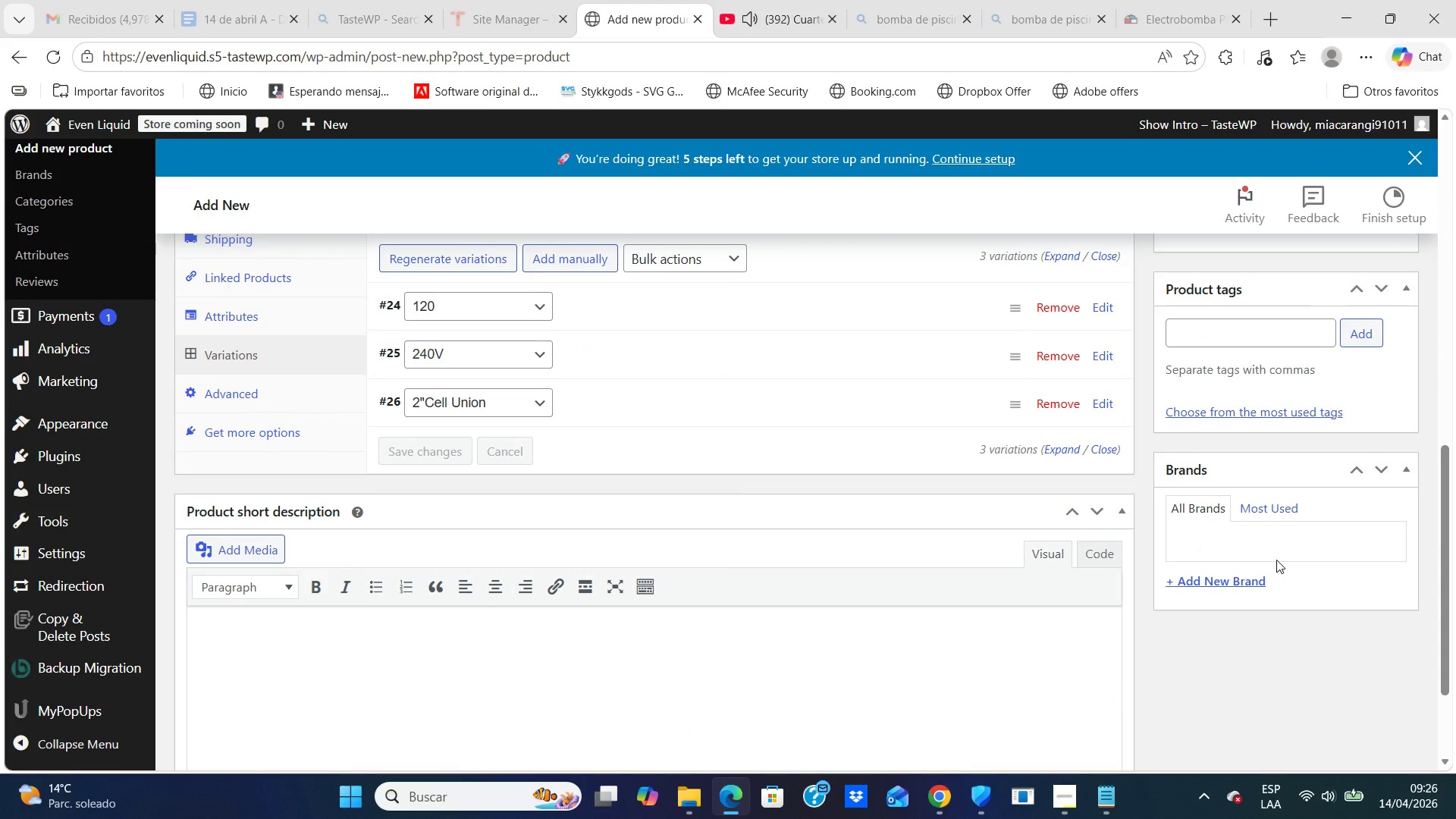 
hold_key(key=ArrowUp, duration=0.48)
 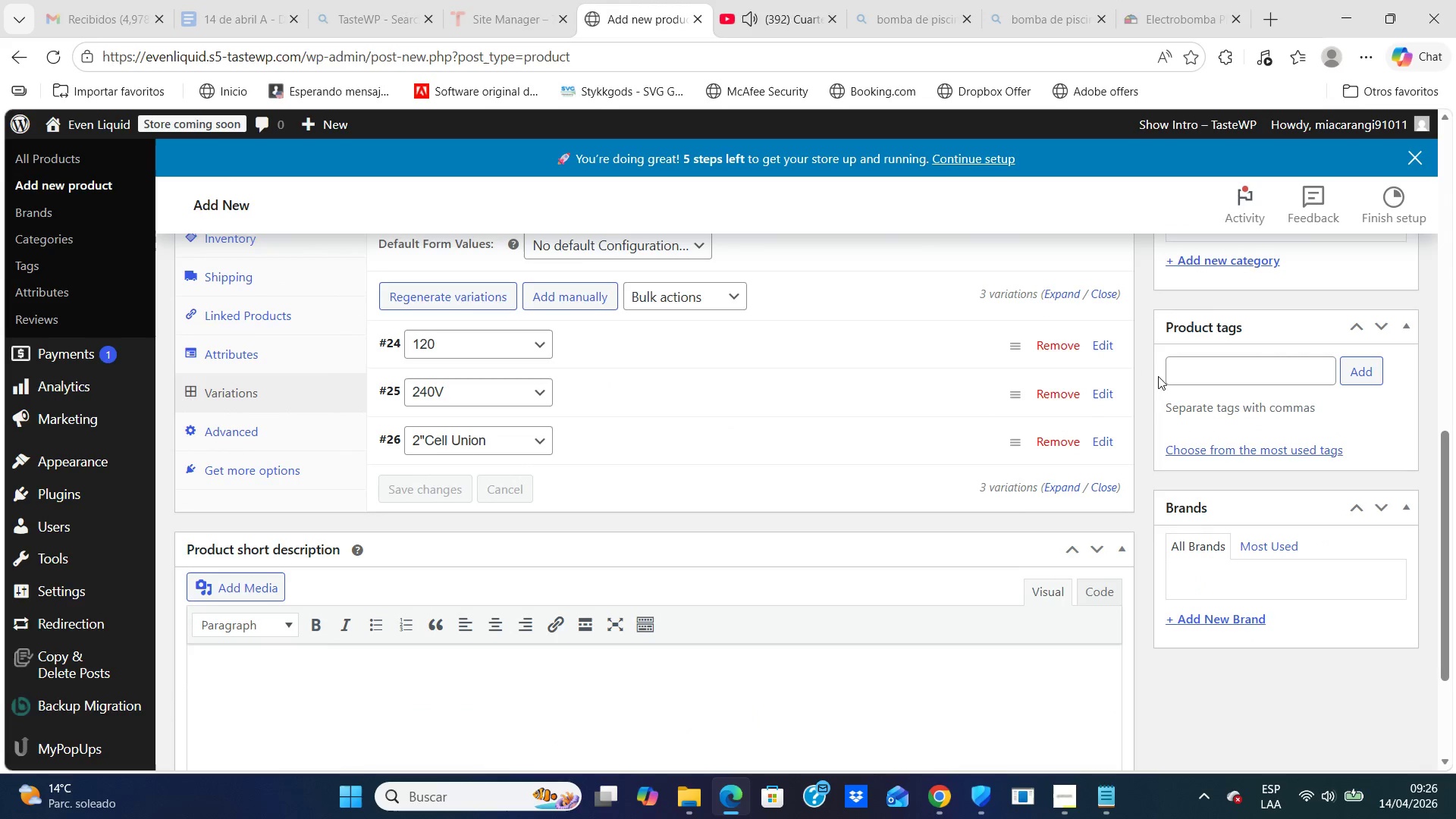 
wait(6.86)
 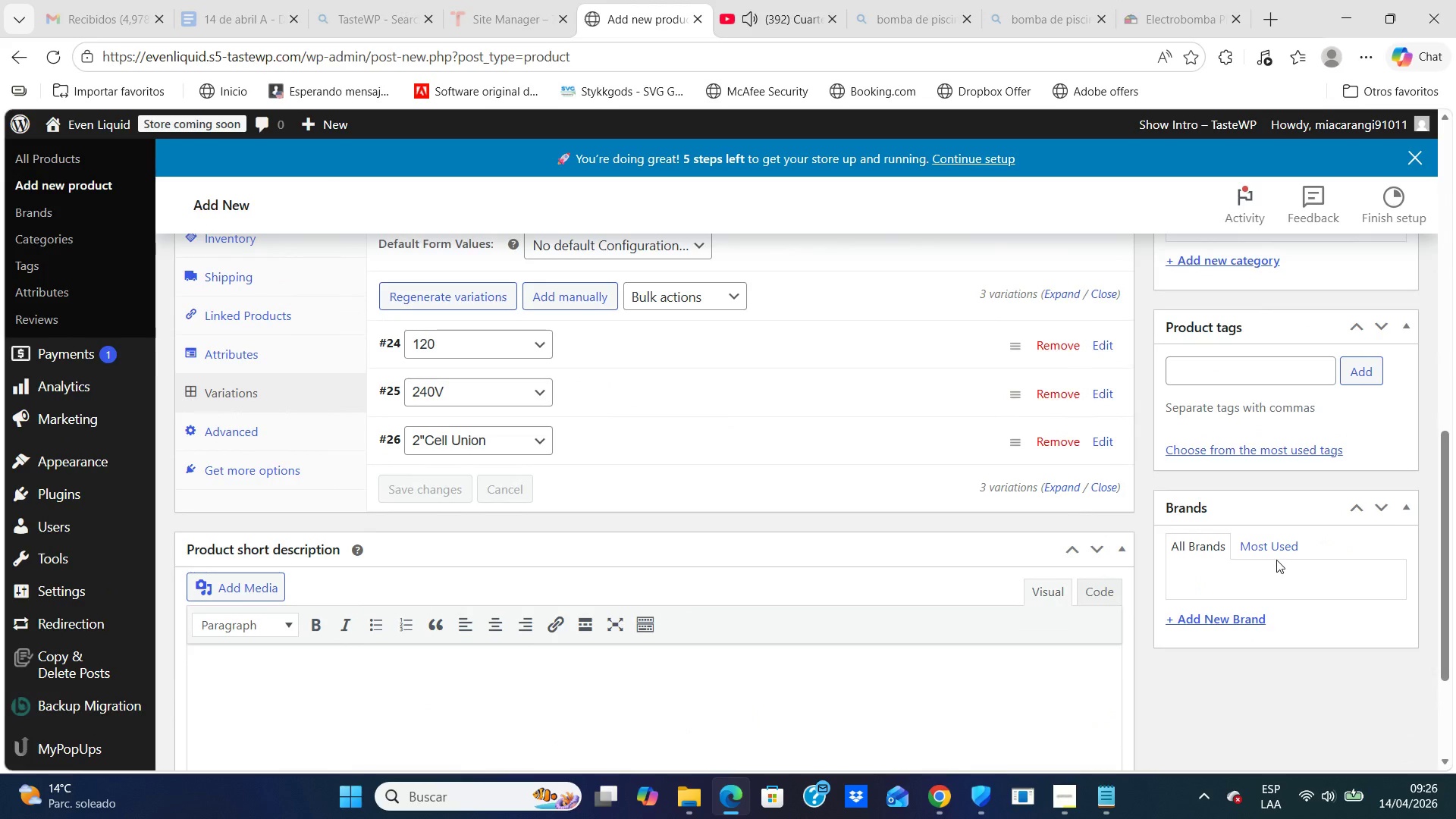 
left_click([479, 300])
 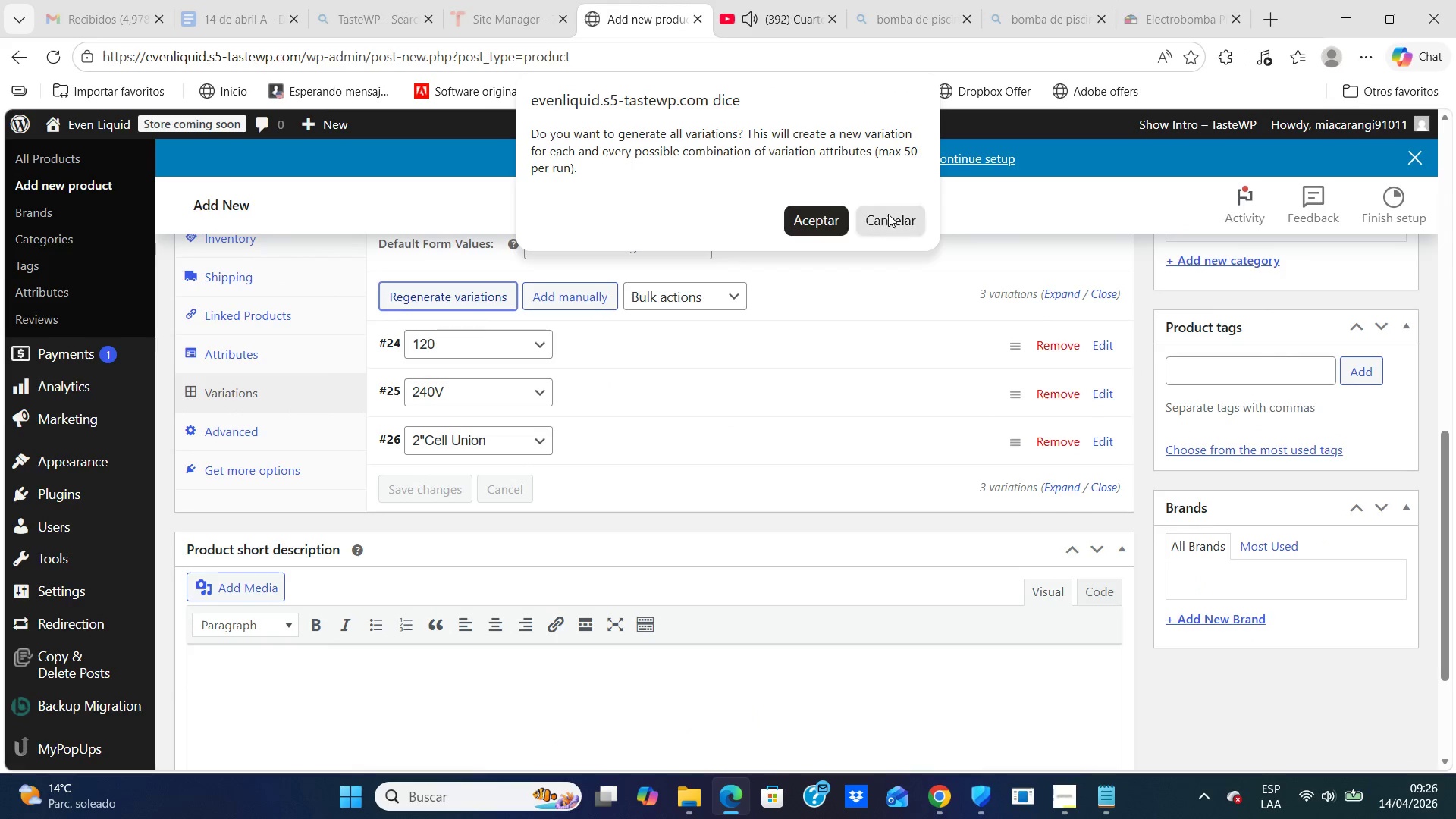 
left_click([895, 220])
 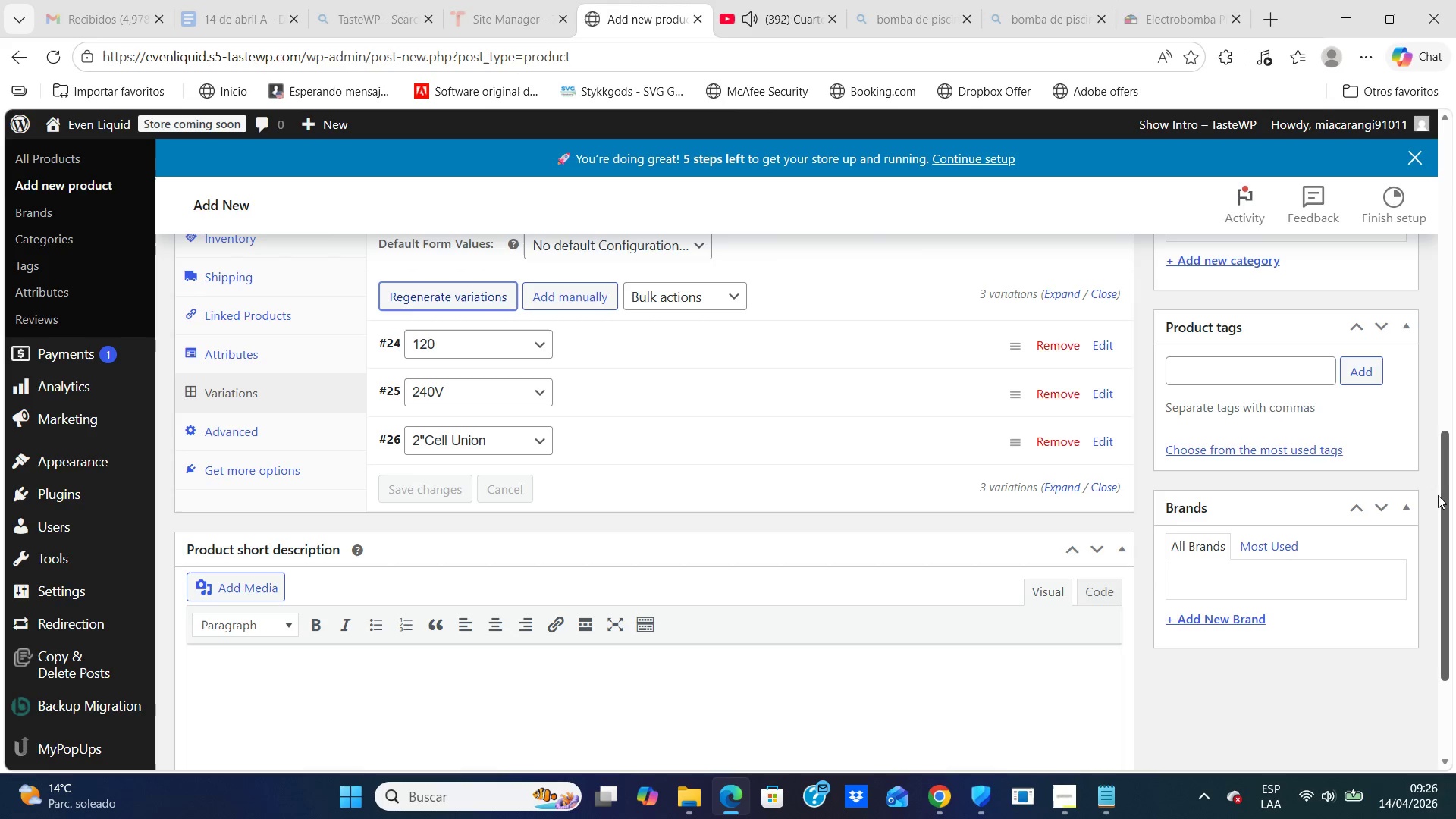 
wait(5.17)
 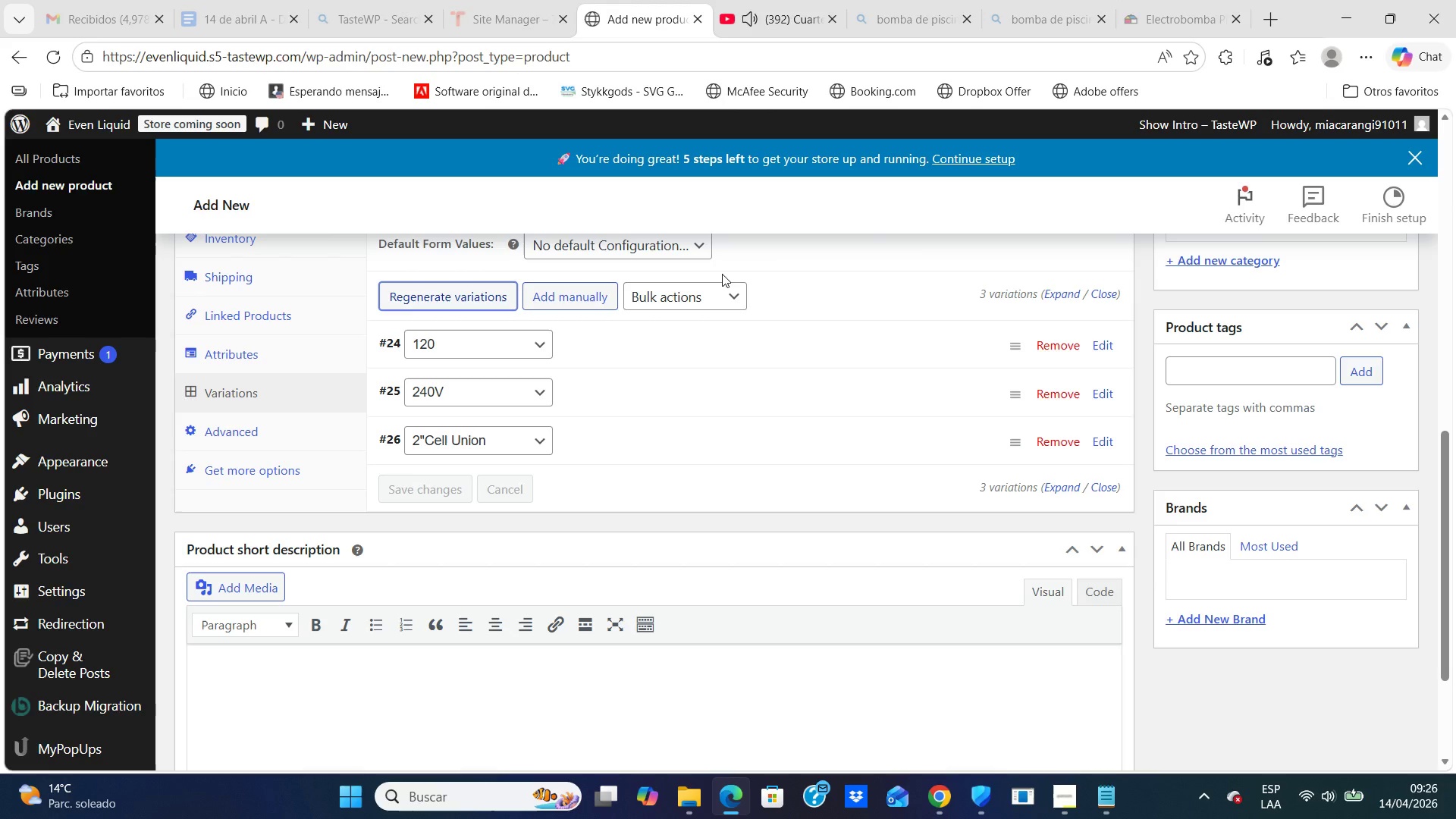 
left_click_drag(start_coordinate=[1445, 504], to_coordinate=[1429, 233])
 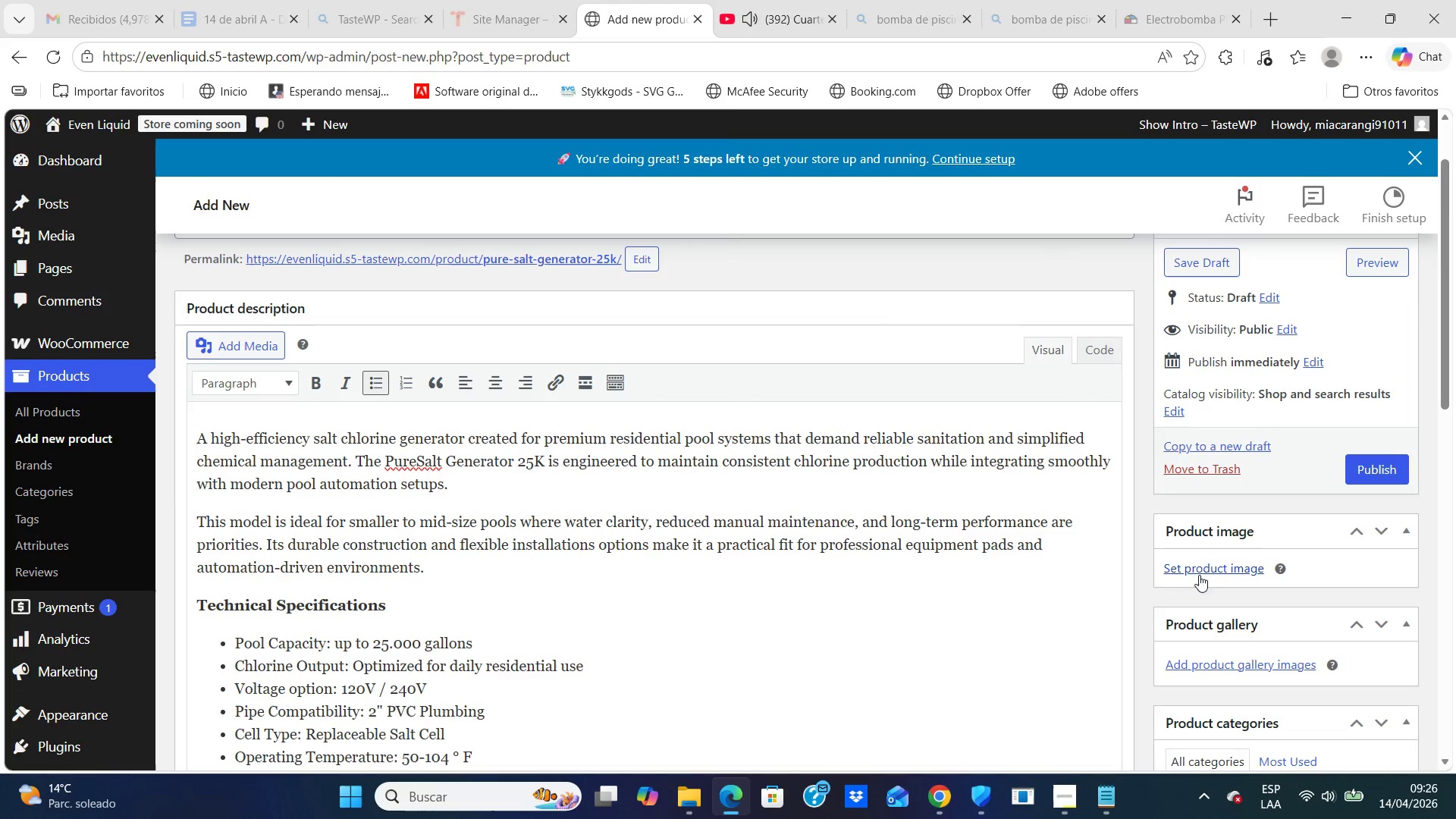 
left_click([1197, 573])
 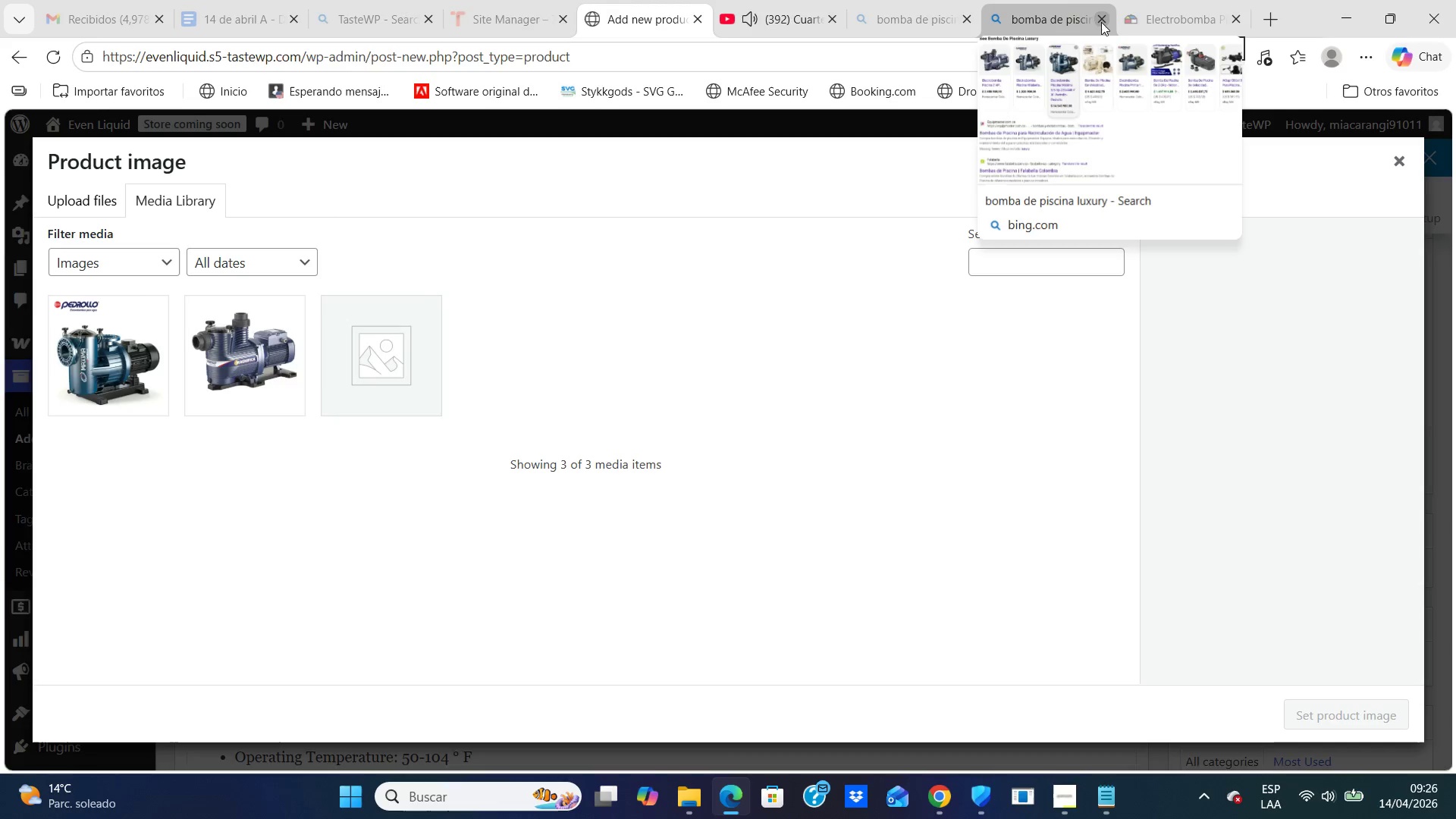 
left_click([1101, 22])
 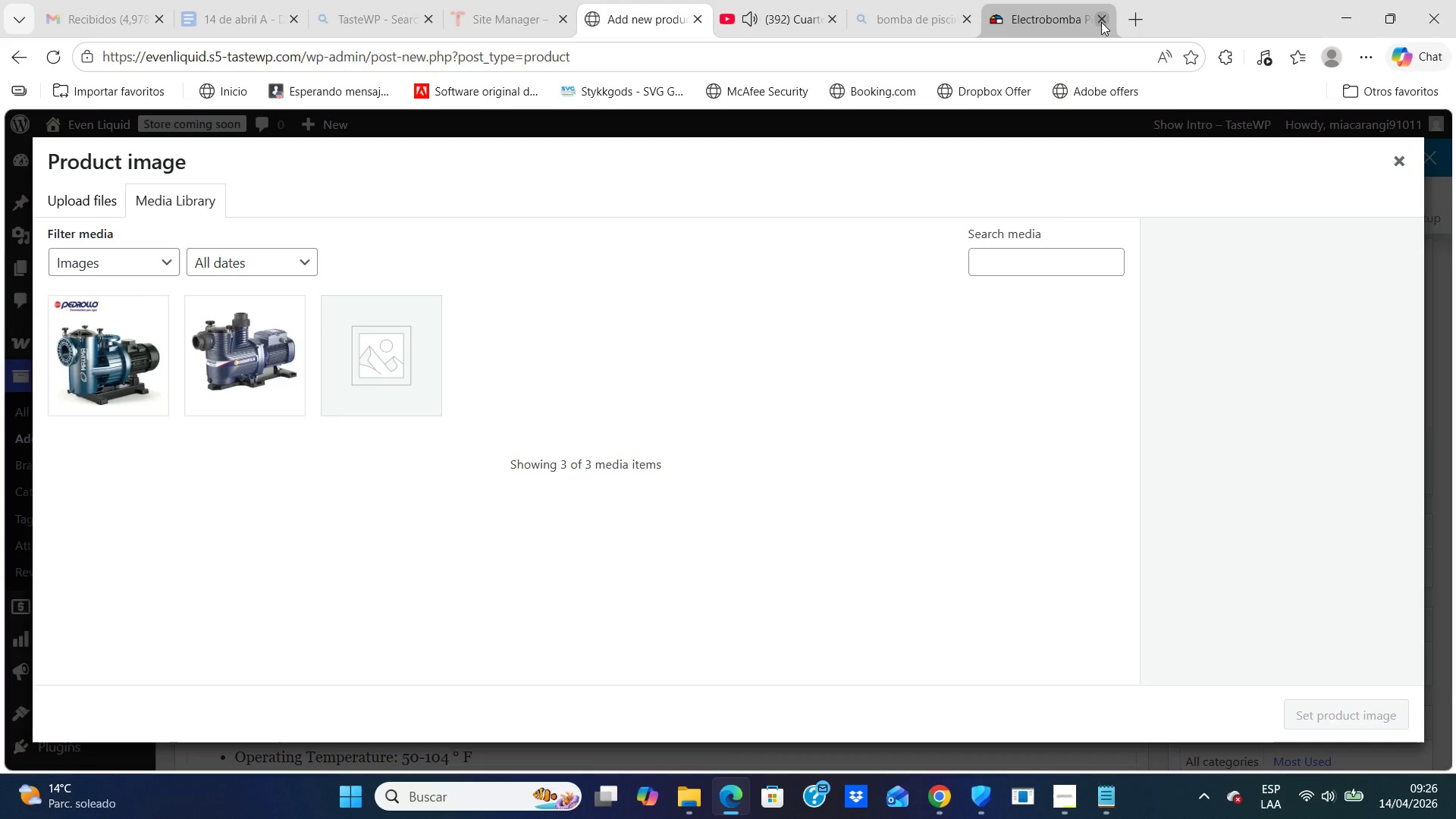 
left_click([1101, 22])
 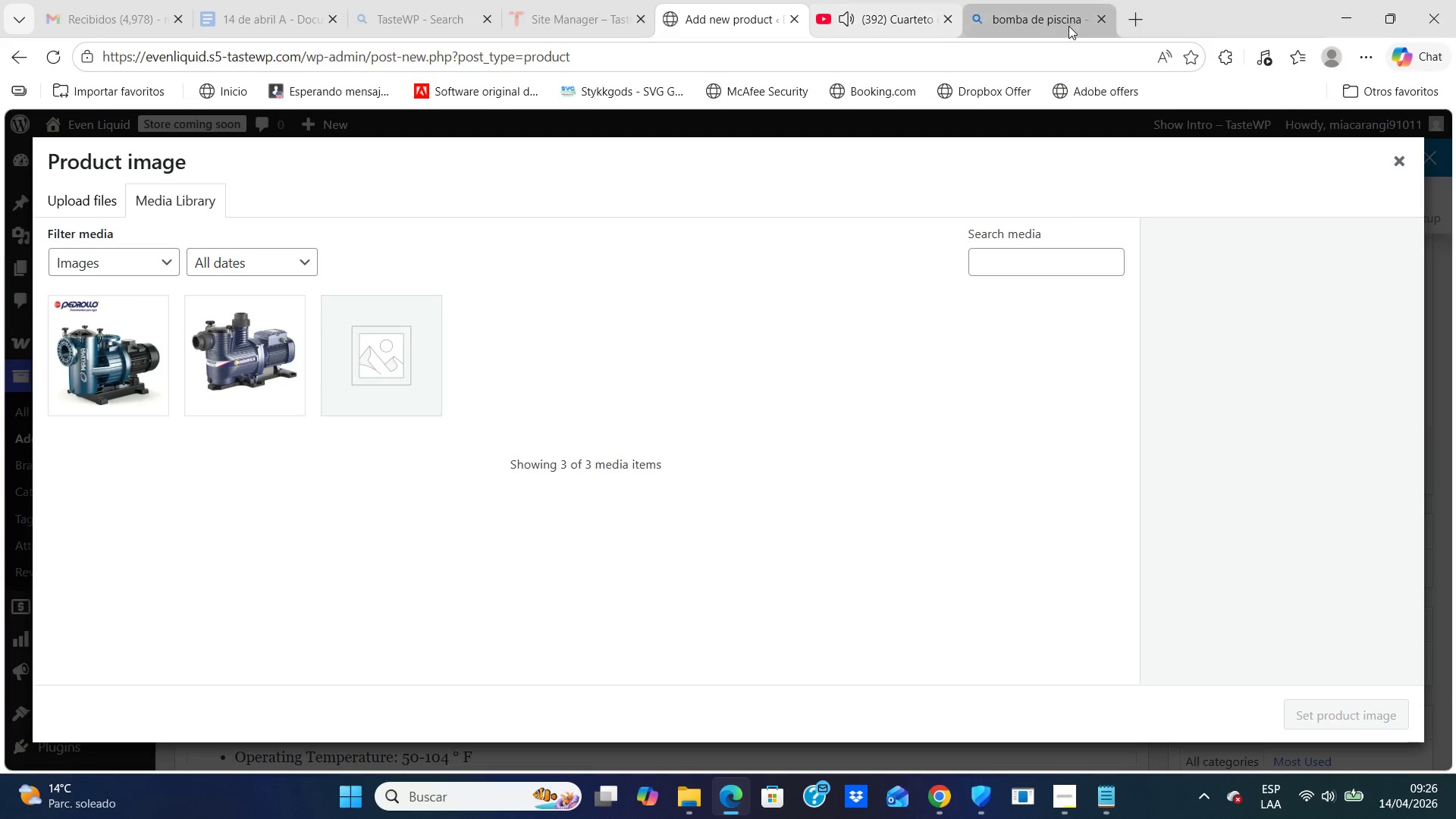 
left_click([1075, 21])
 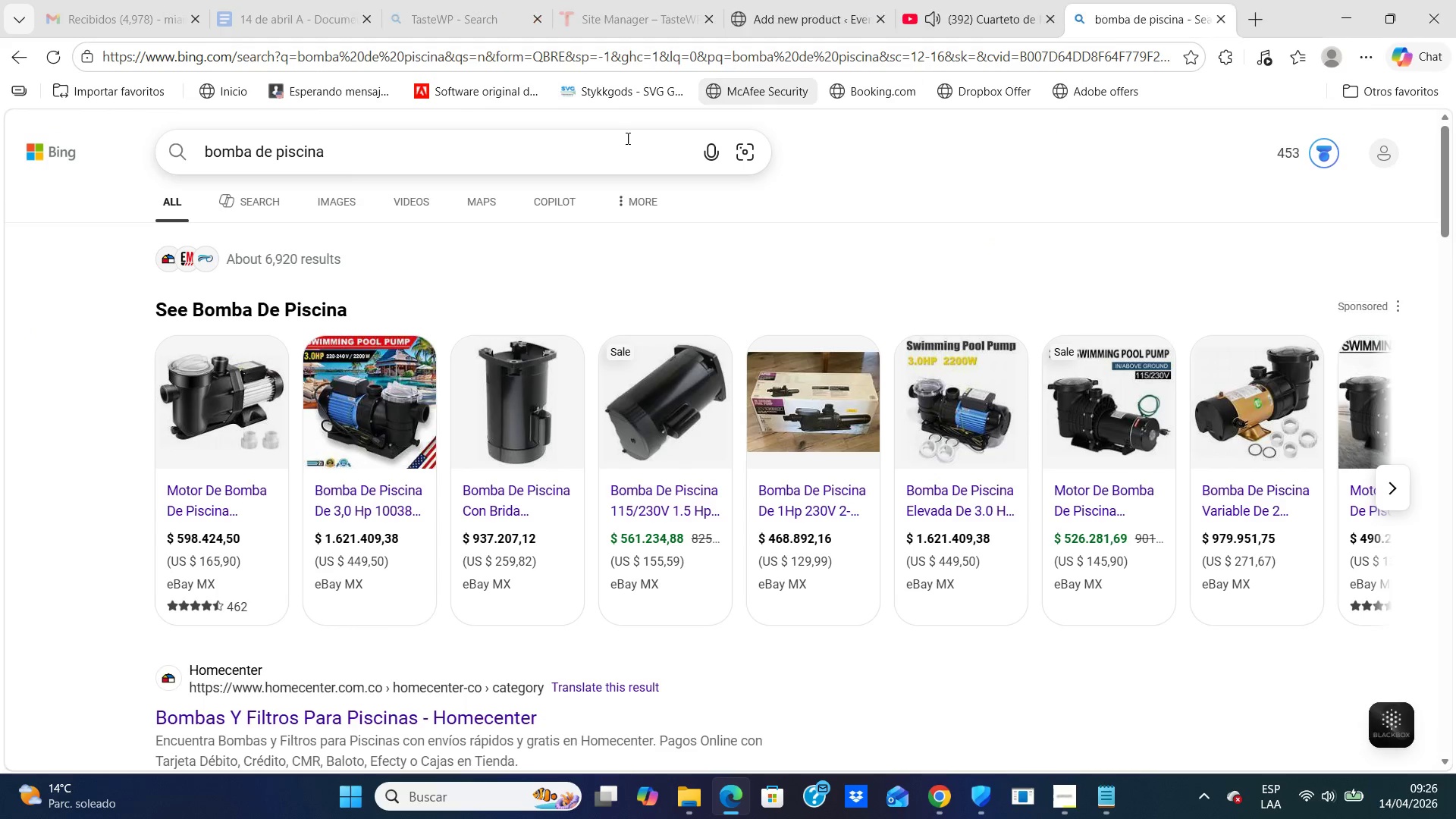 
left_click_drag(start_coordinate=[626, 138], to_coordinate=[196, 148])
 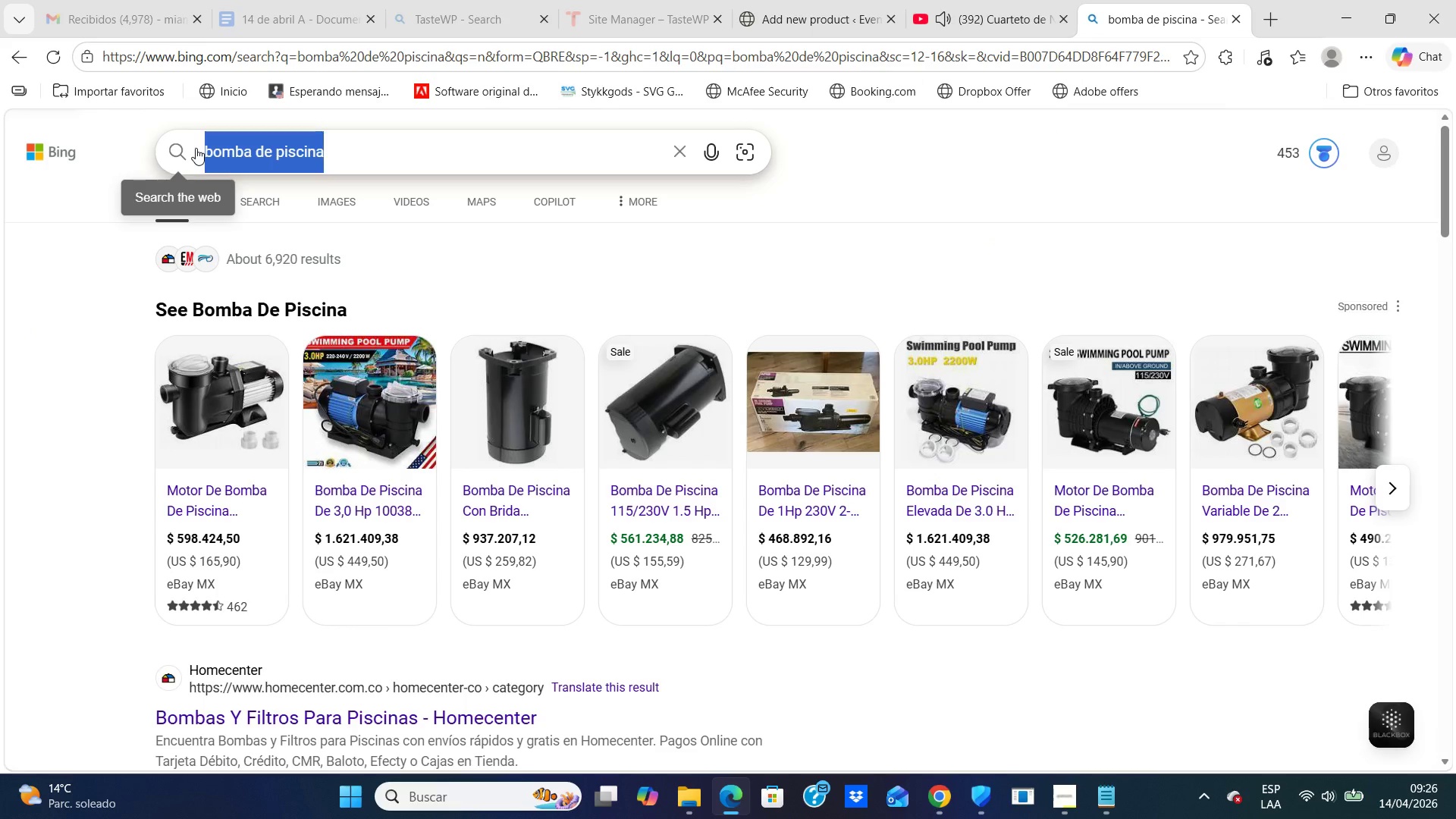 
key(Backspace)
type(salt chlorine )
 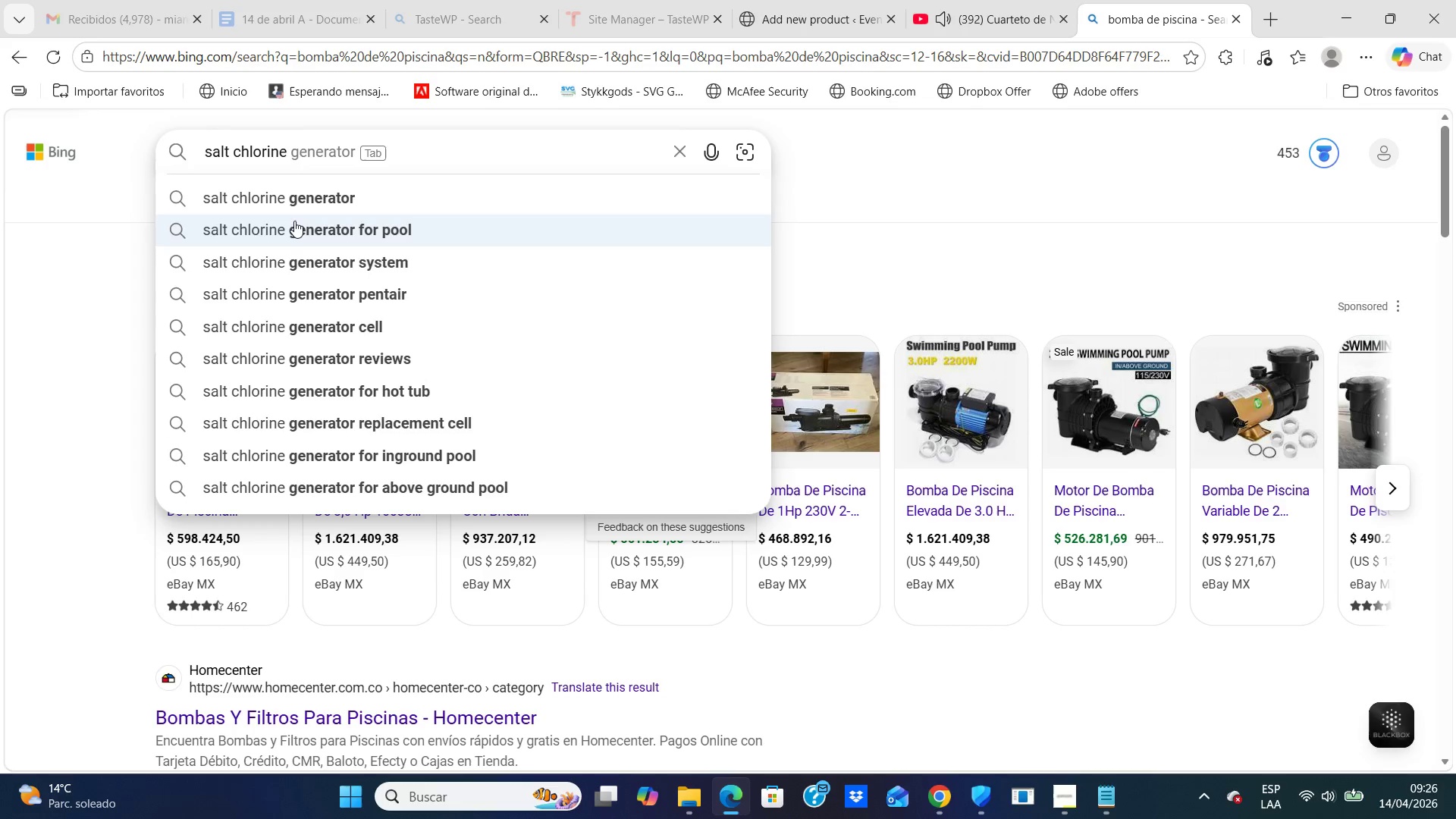 
left_click([318, 193])
 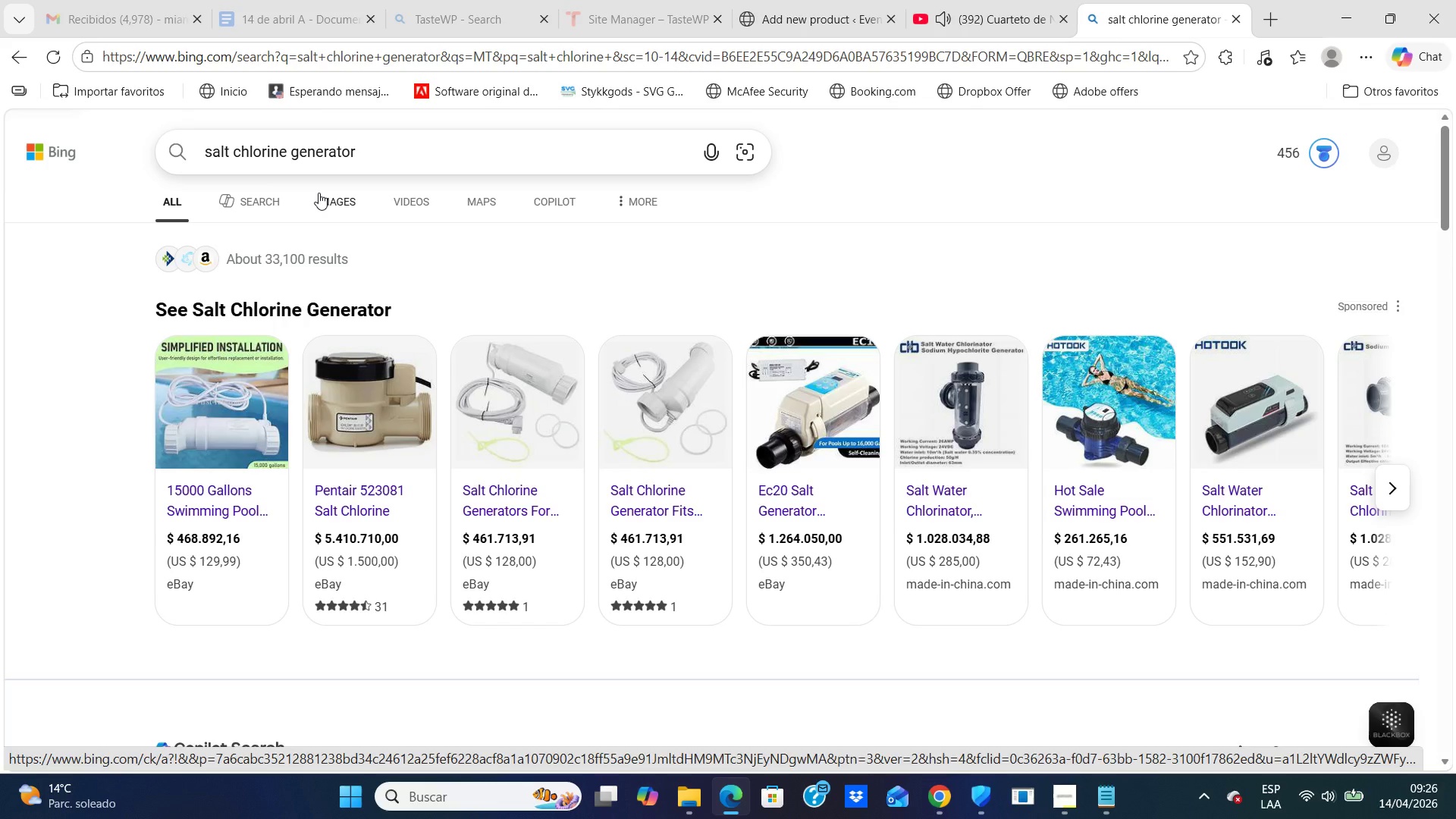 
wait(8.19)
 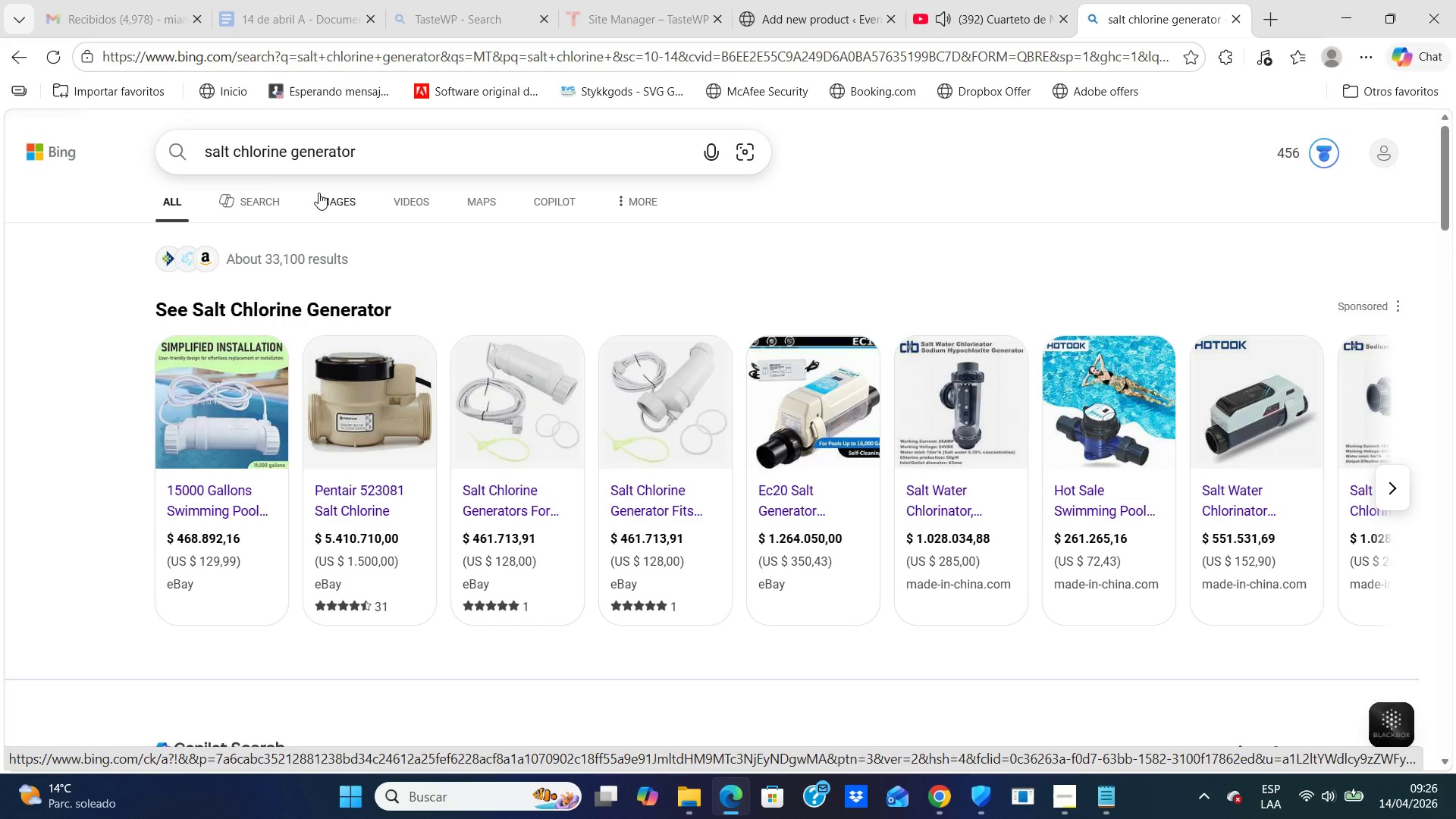 
left_click([811, 398])
 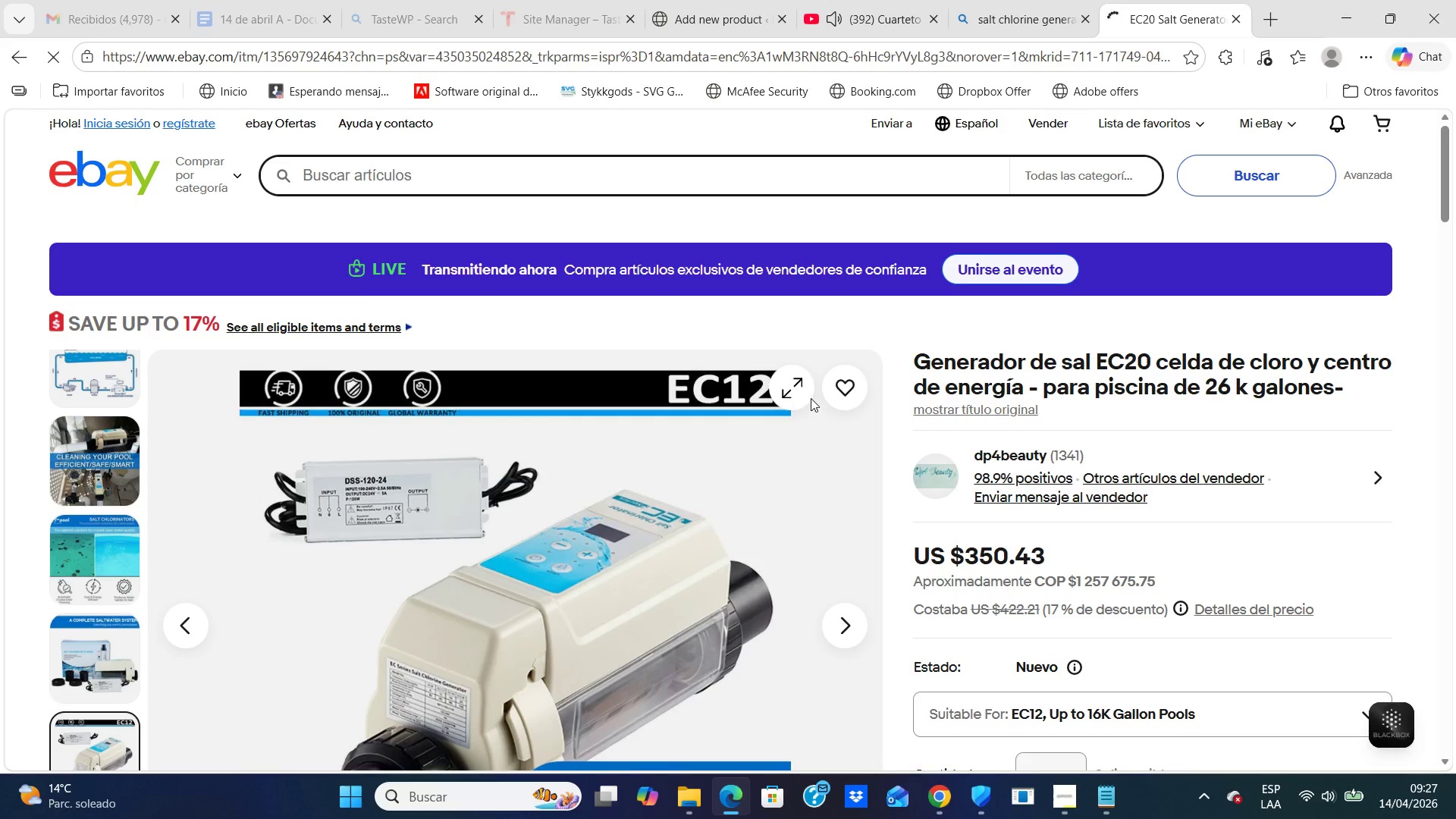 
wait(6.75)
 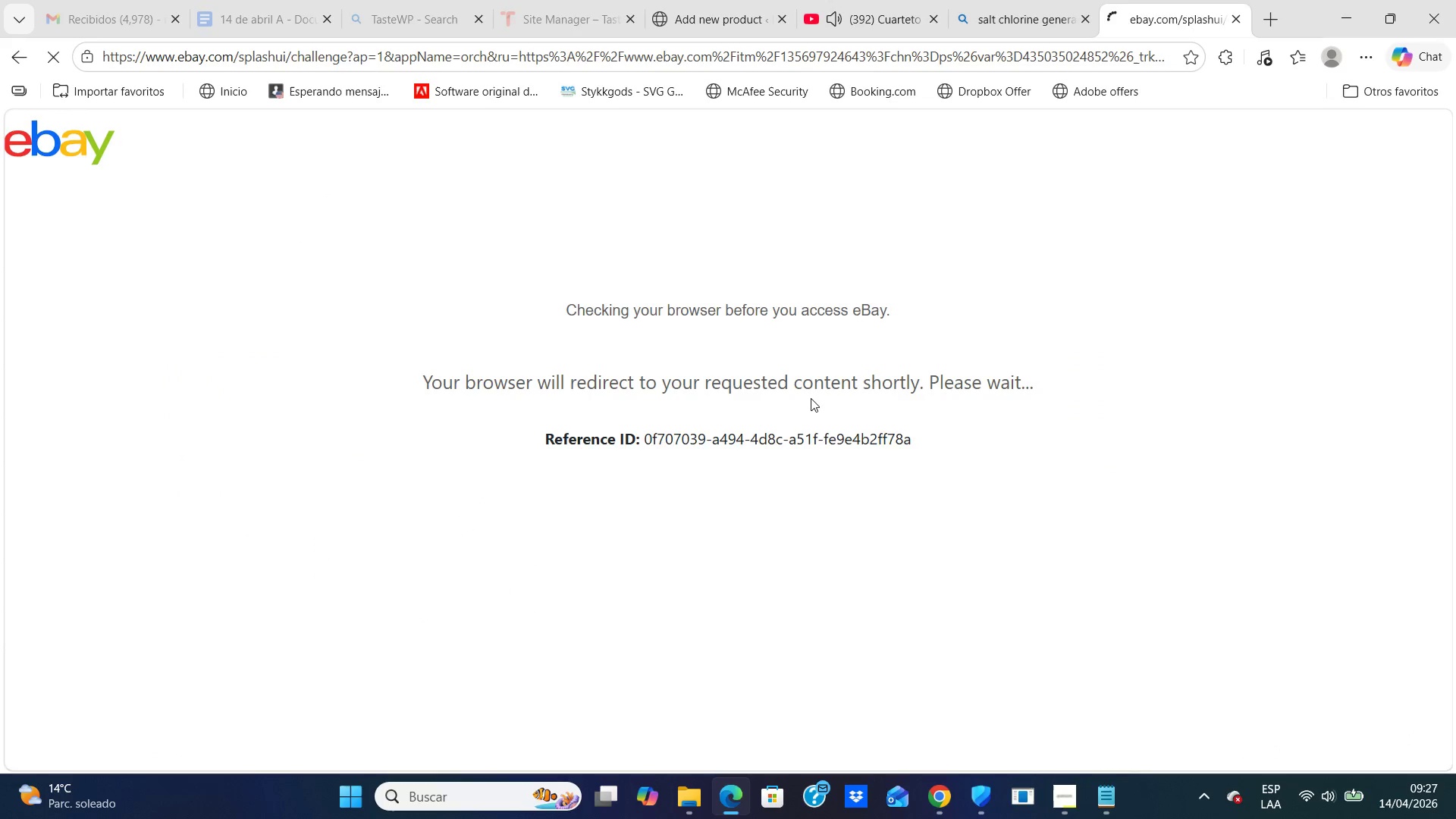 
left_click_drag(start_coordinate=[1445, 143], to_coordinate=[1450, 168])
 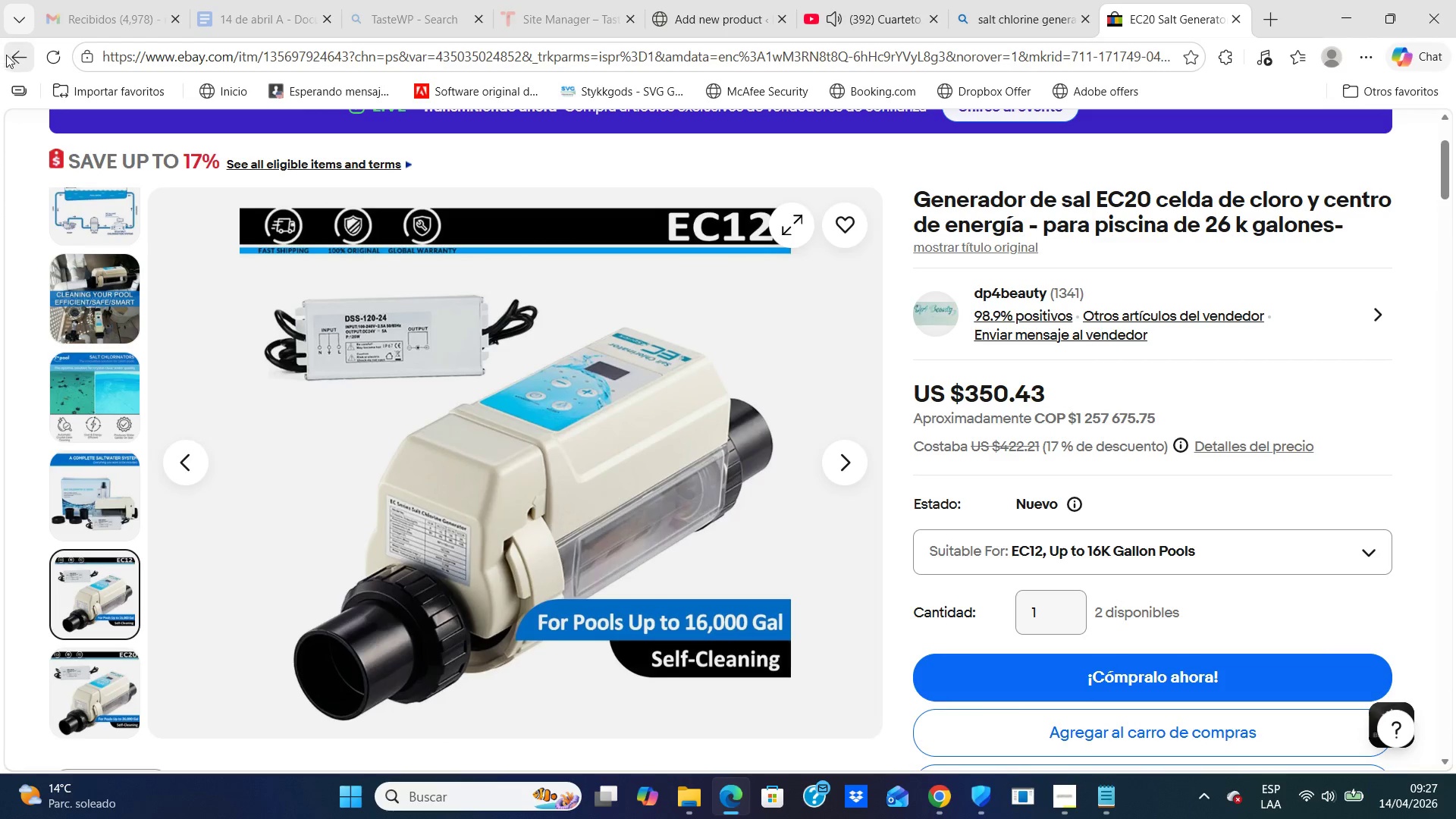 
left_click([11, 57])
 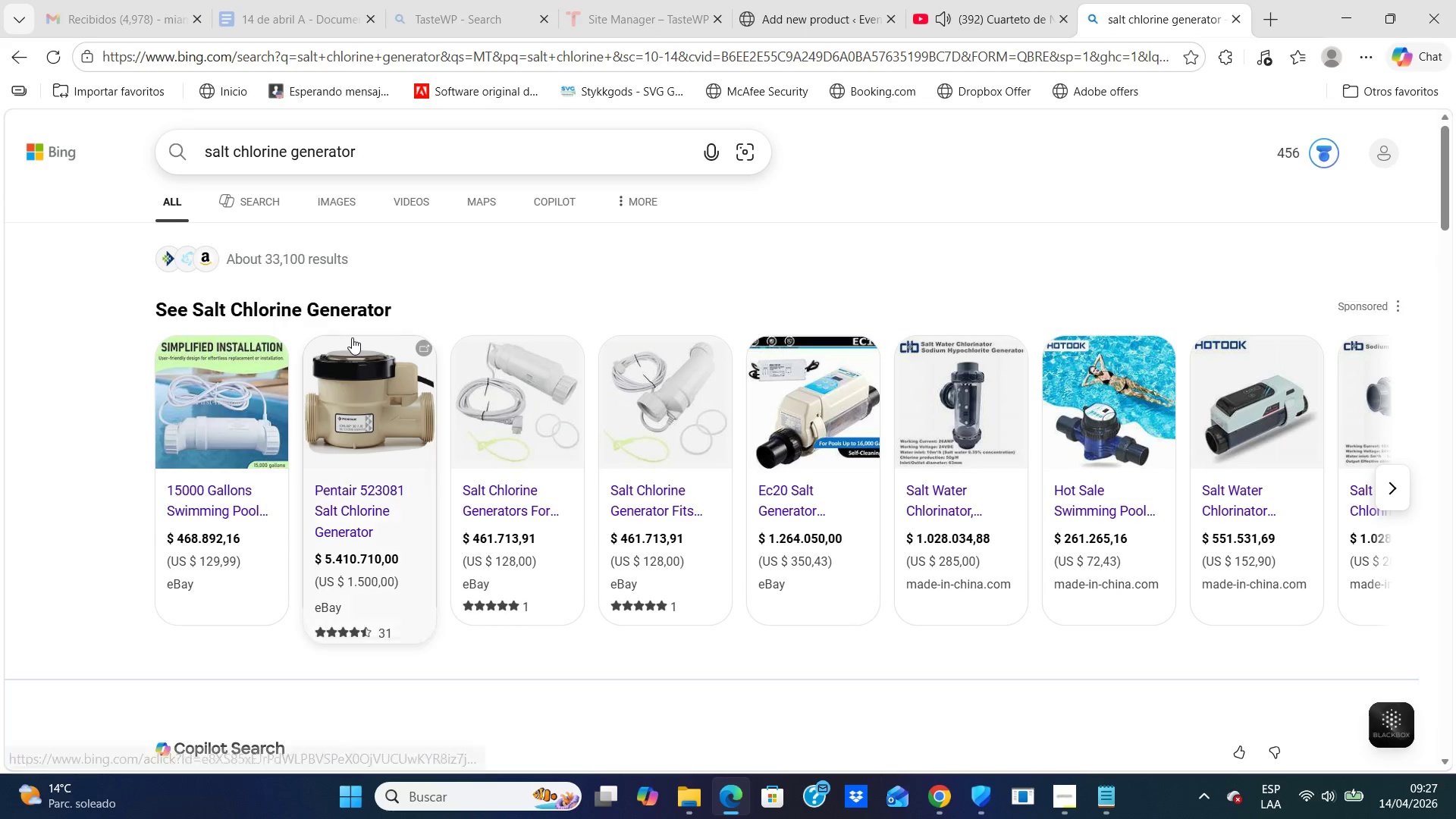 
left_click([359, 385])
 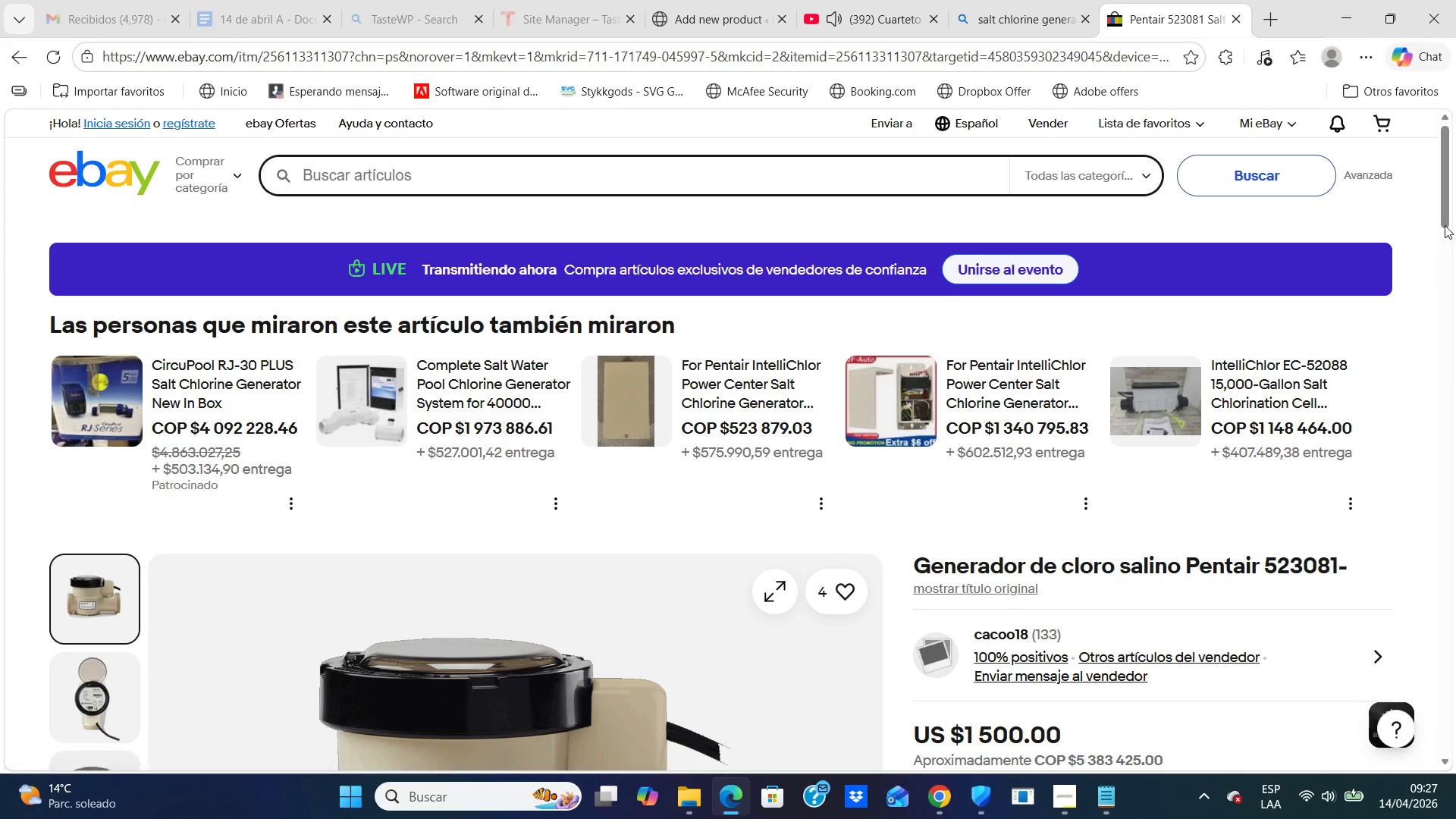 
wait(5.12)
 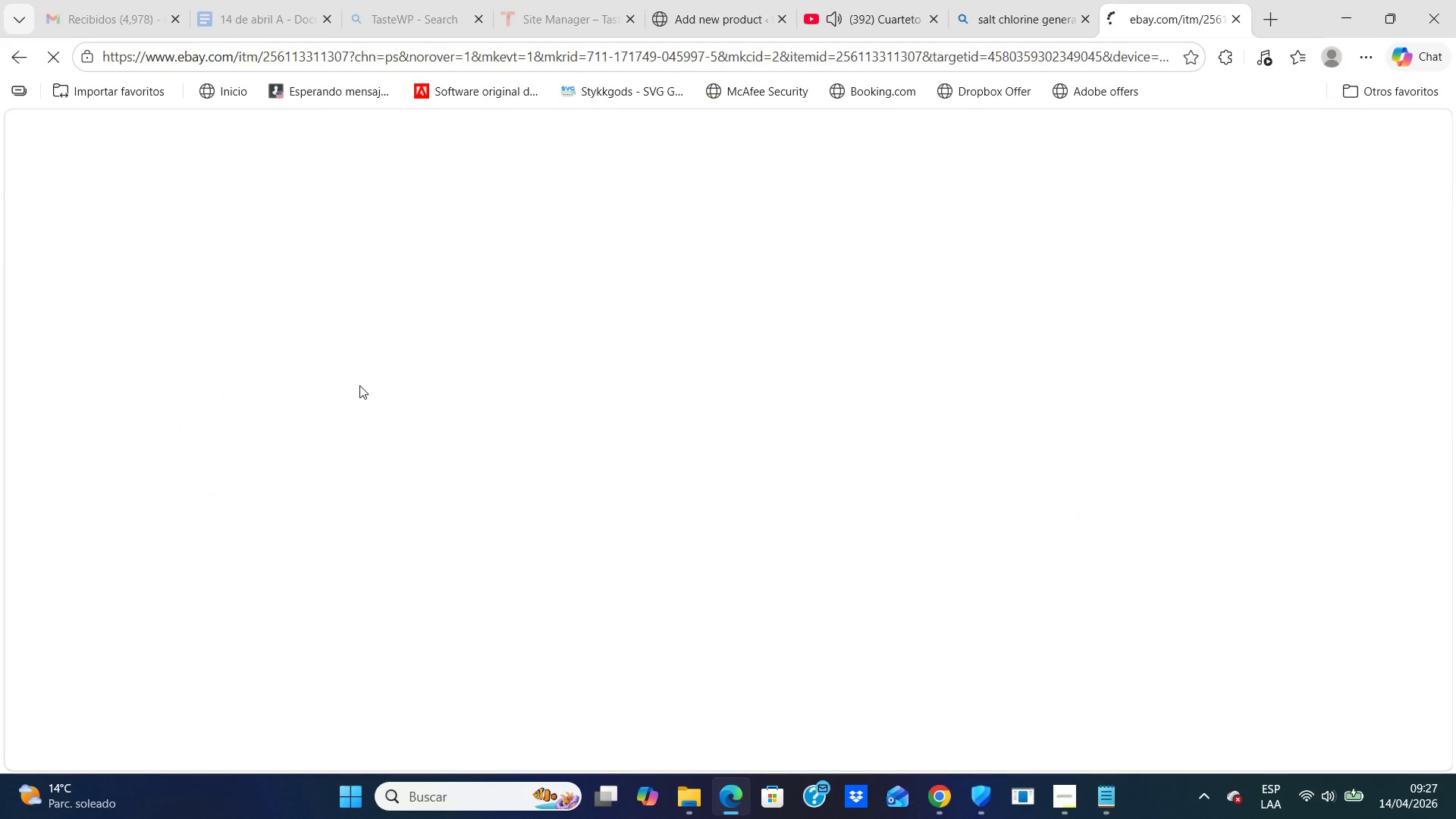 
left_click_drag(start_coordinate=[1440, 198], to_coordinate=[1450, 268])
 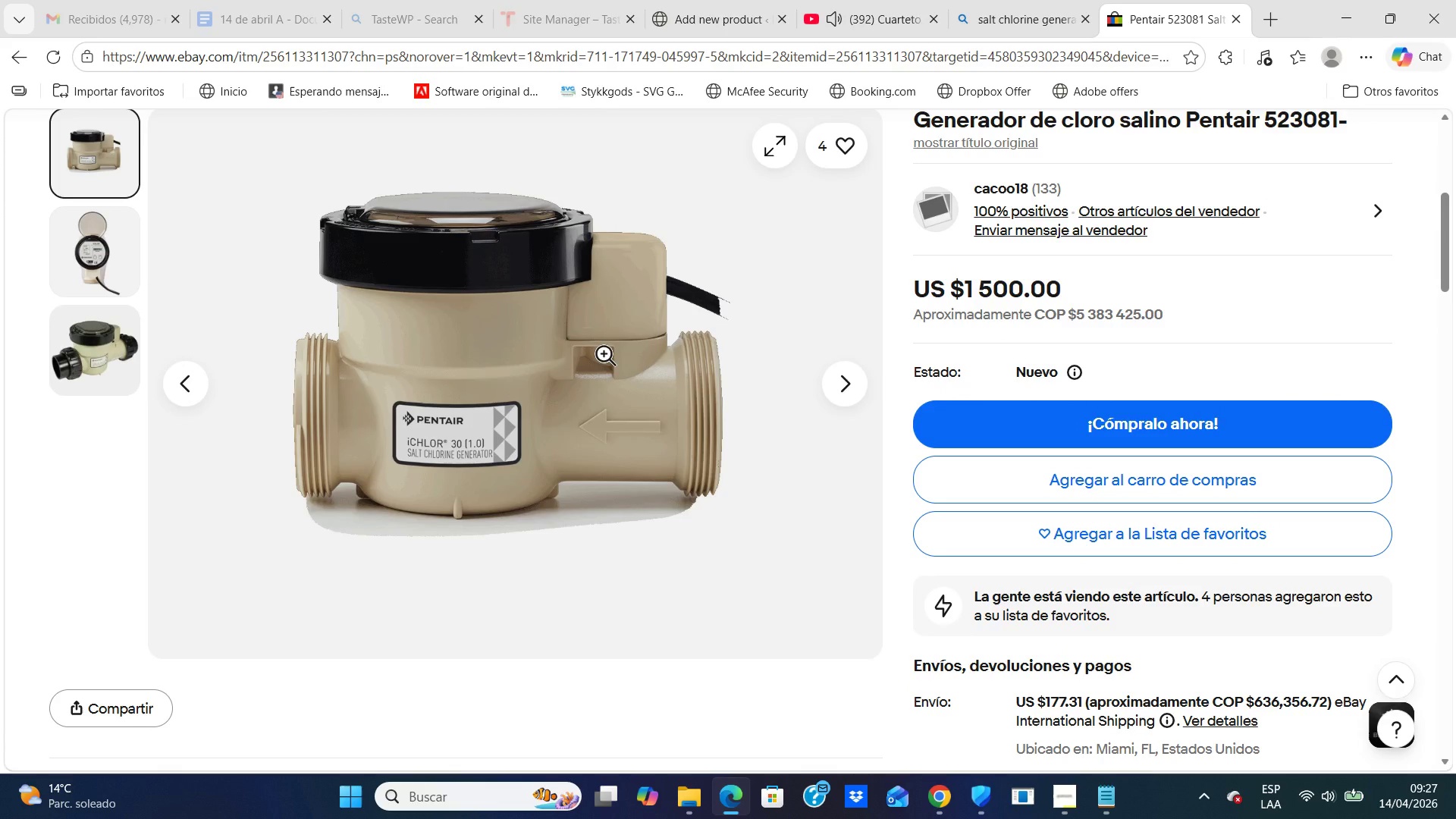 
right_click([595, 344])
 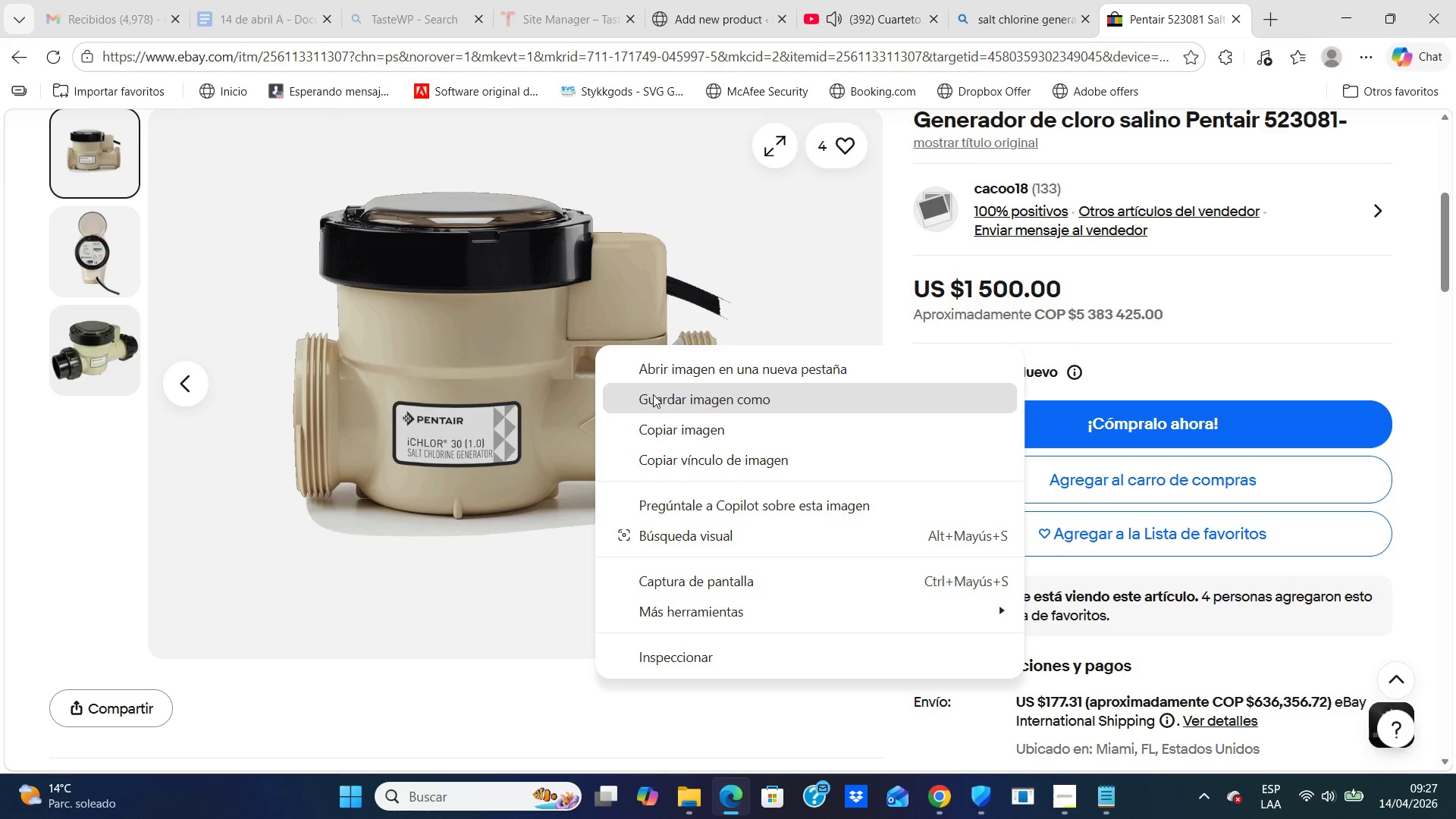 
left_click([653, 394])
 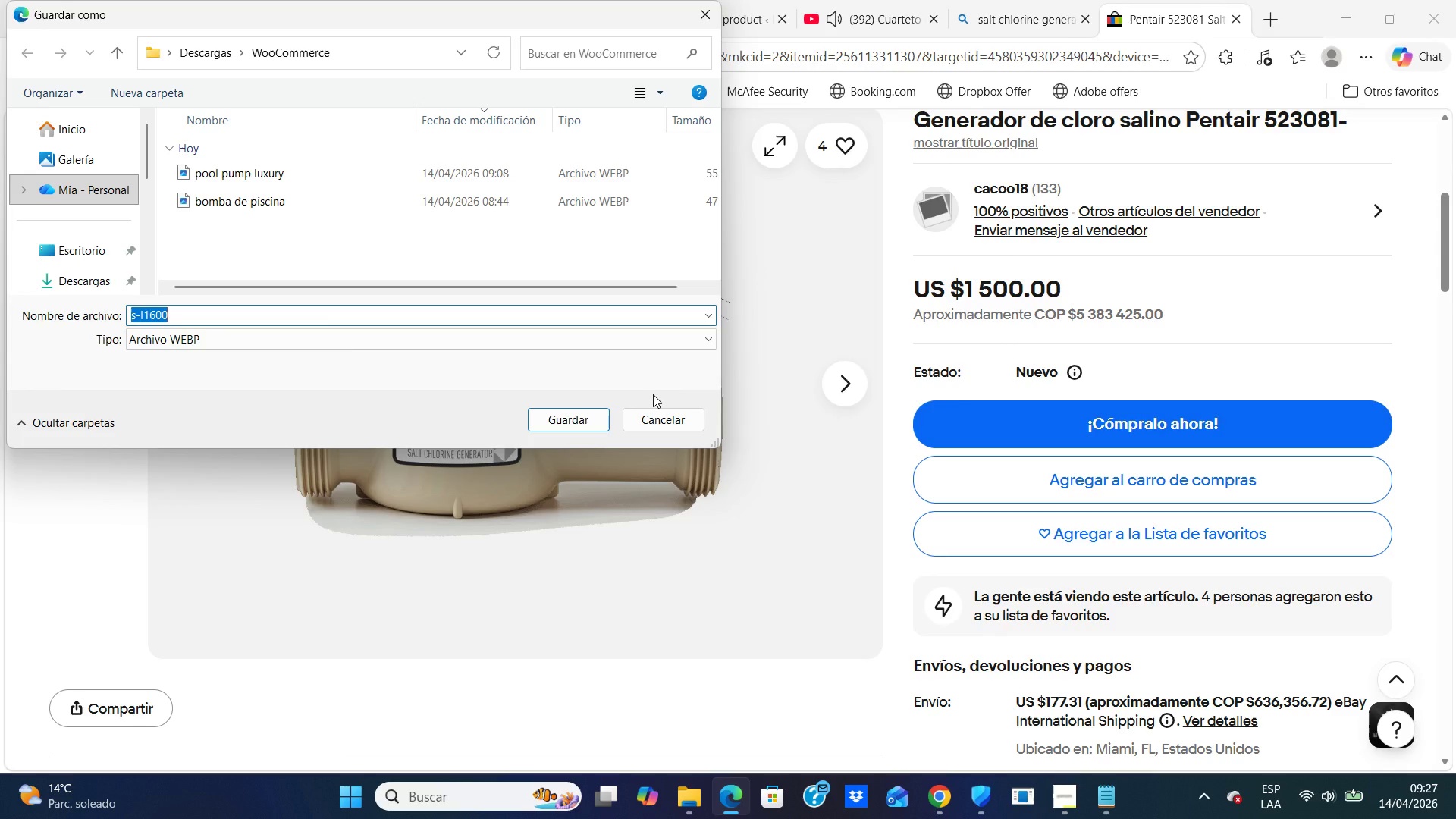 
type(salt chlorine generator)
 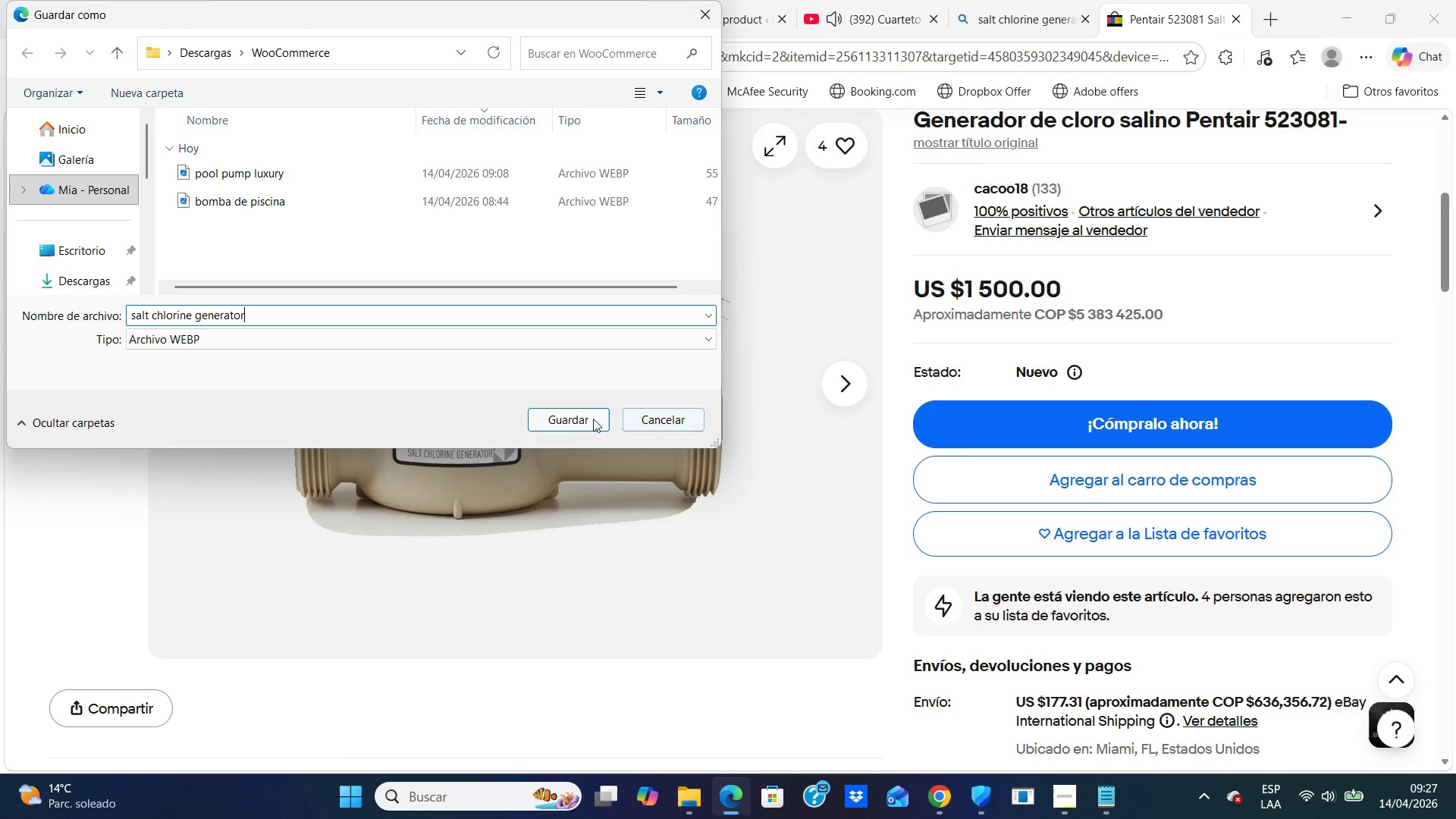 
left_click([591, 419])
 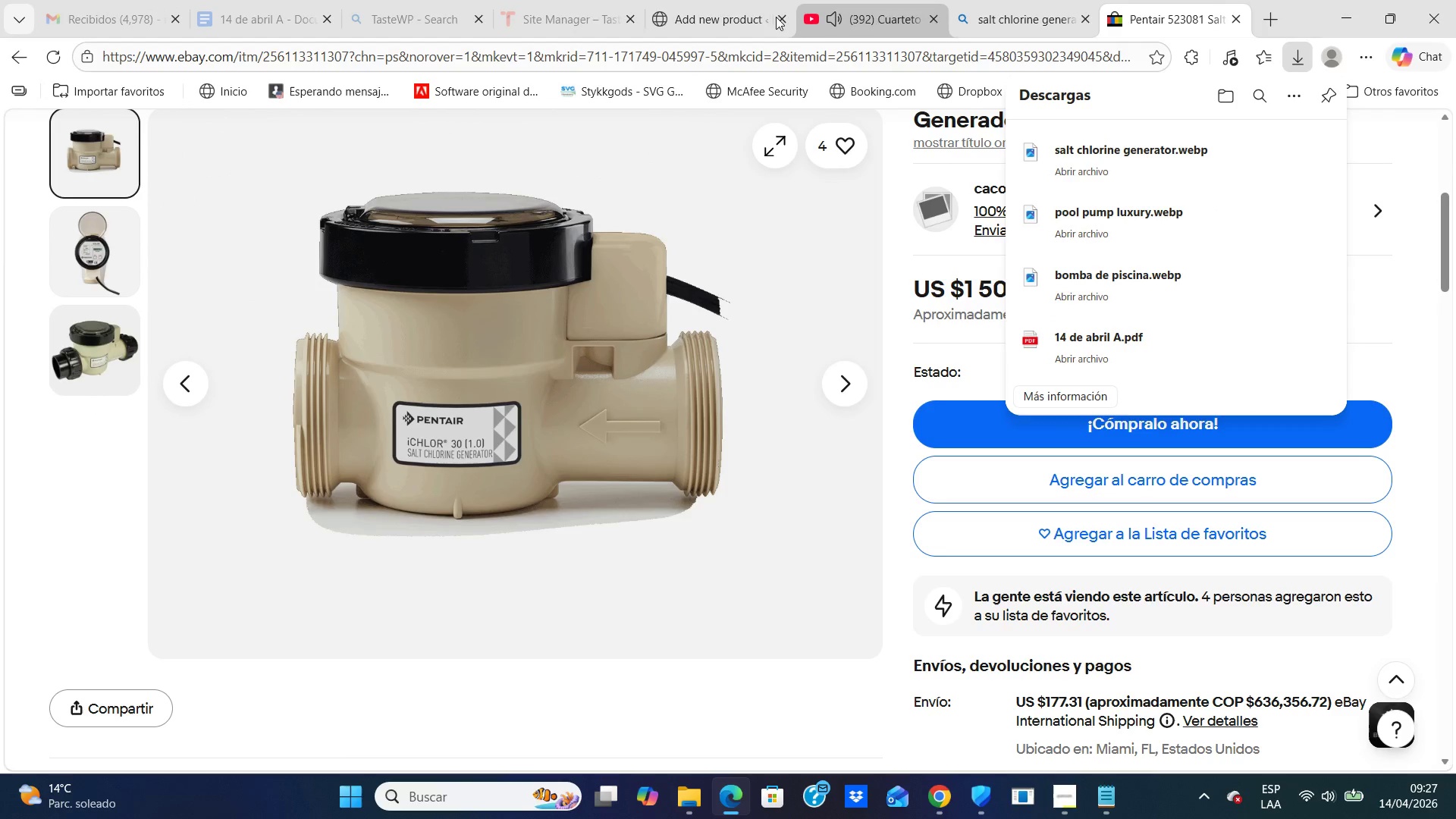 
left_click([730, 25])
 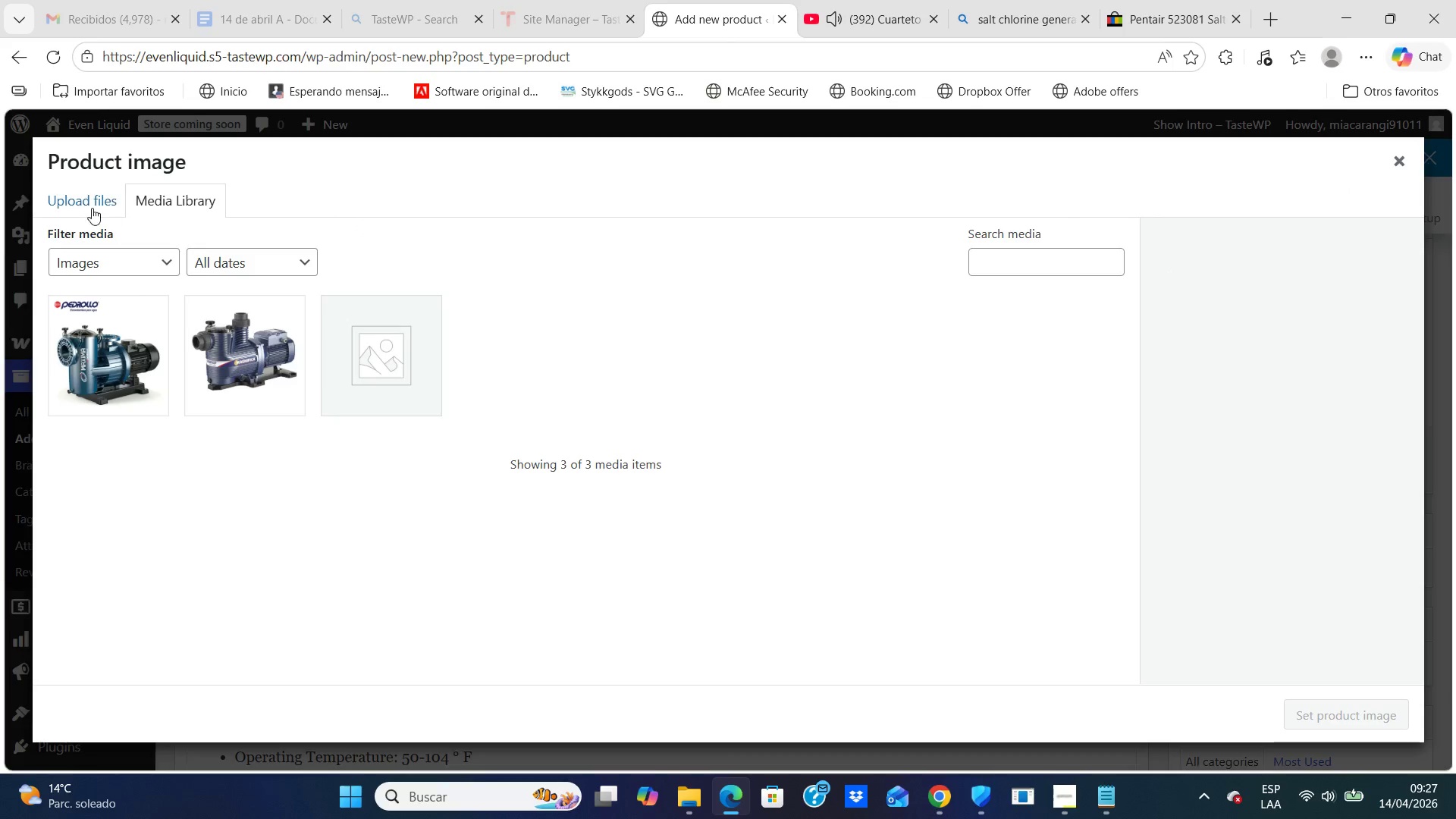 
left_click([91, 206])
 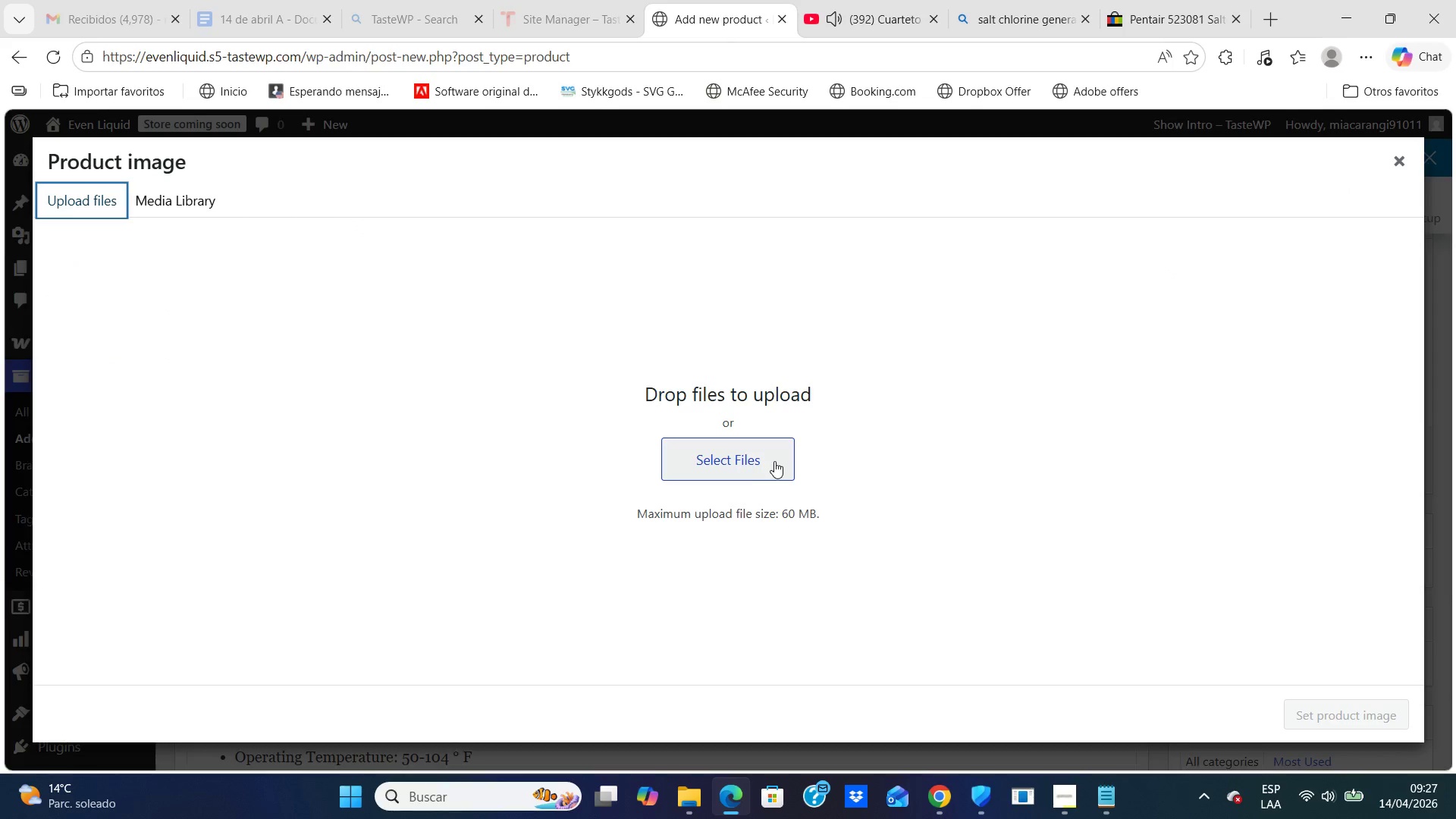 
left_click([765, 460])
 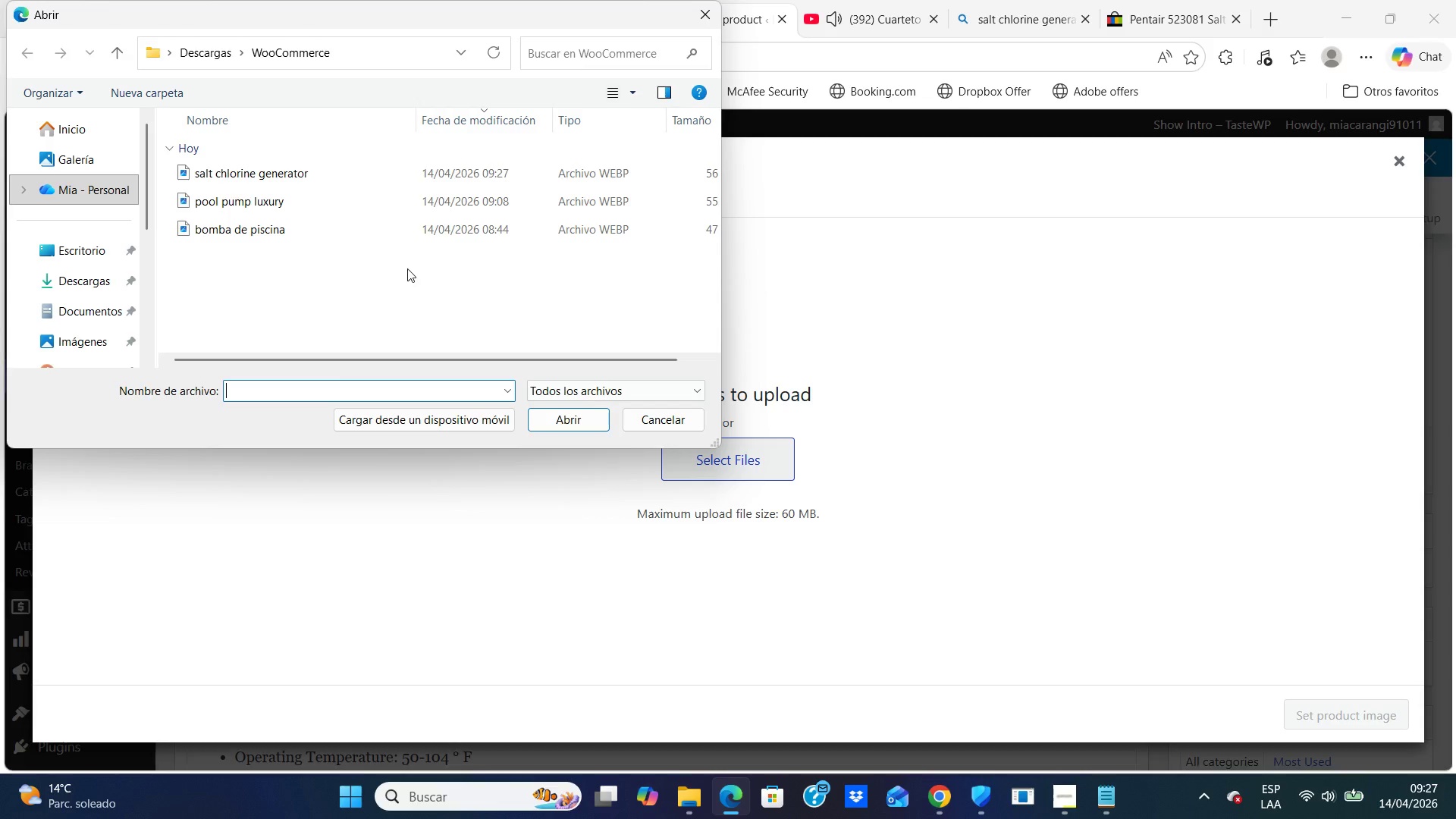 
left_click([309, 174])
 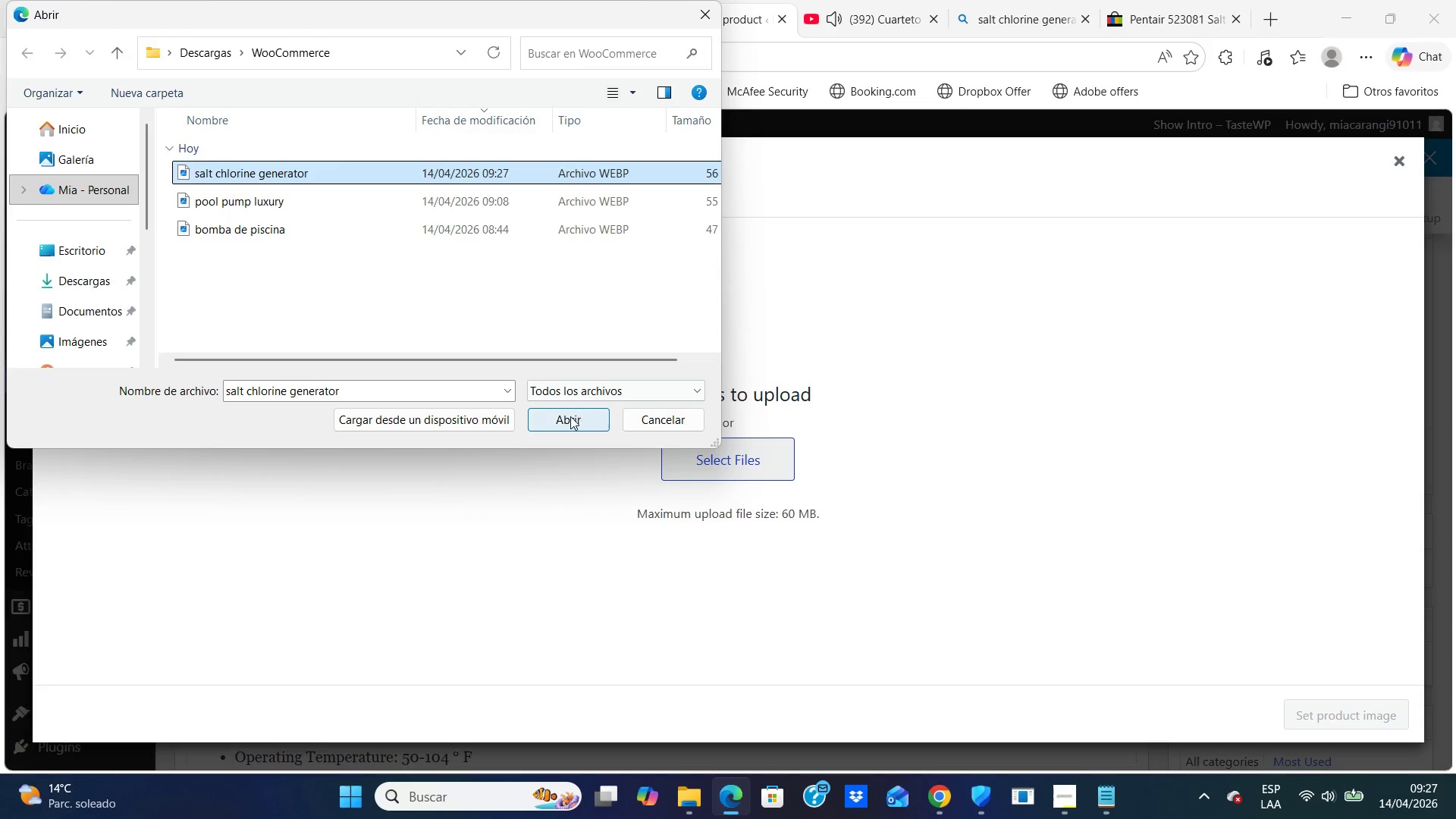 
left_click([566, 418])
 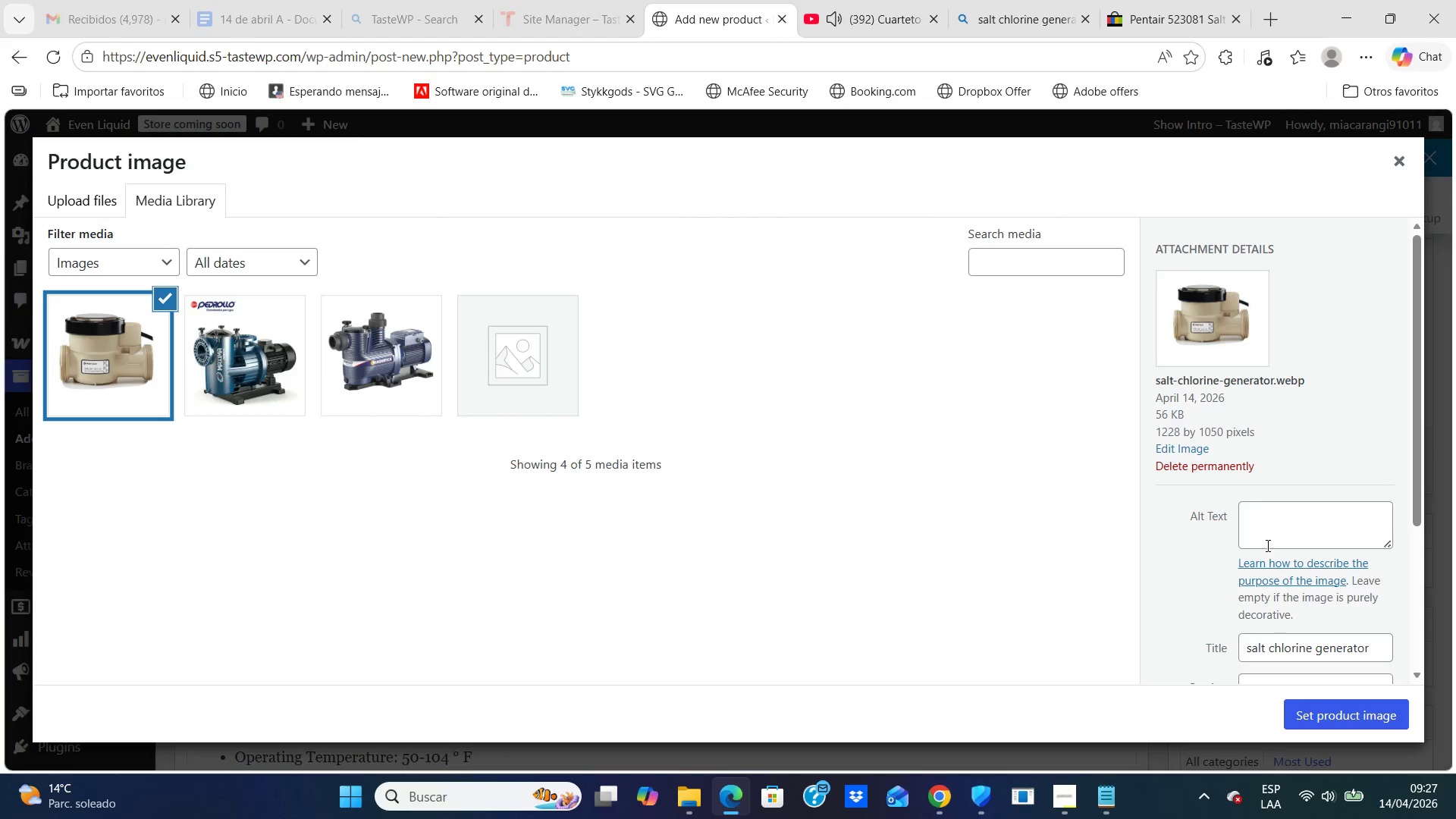 
left_click([1264, 512])
 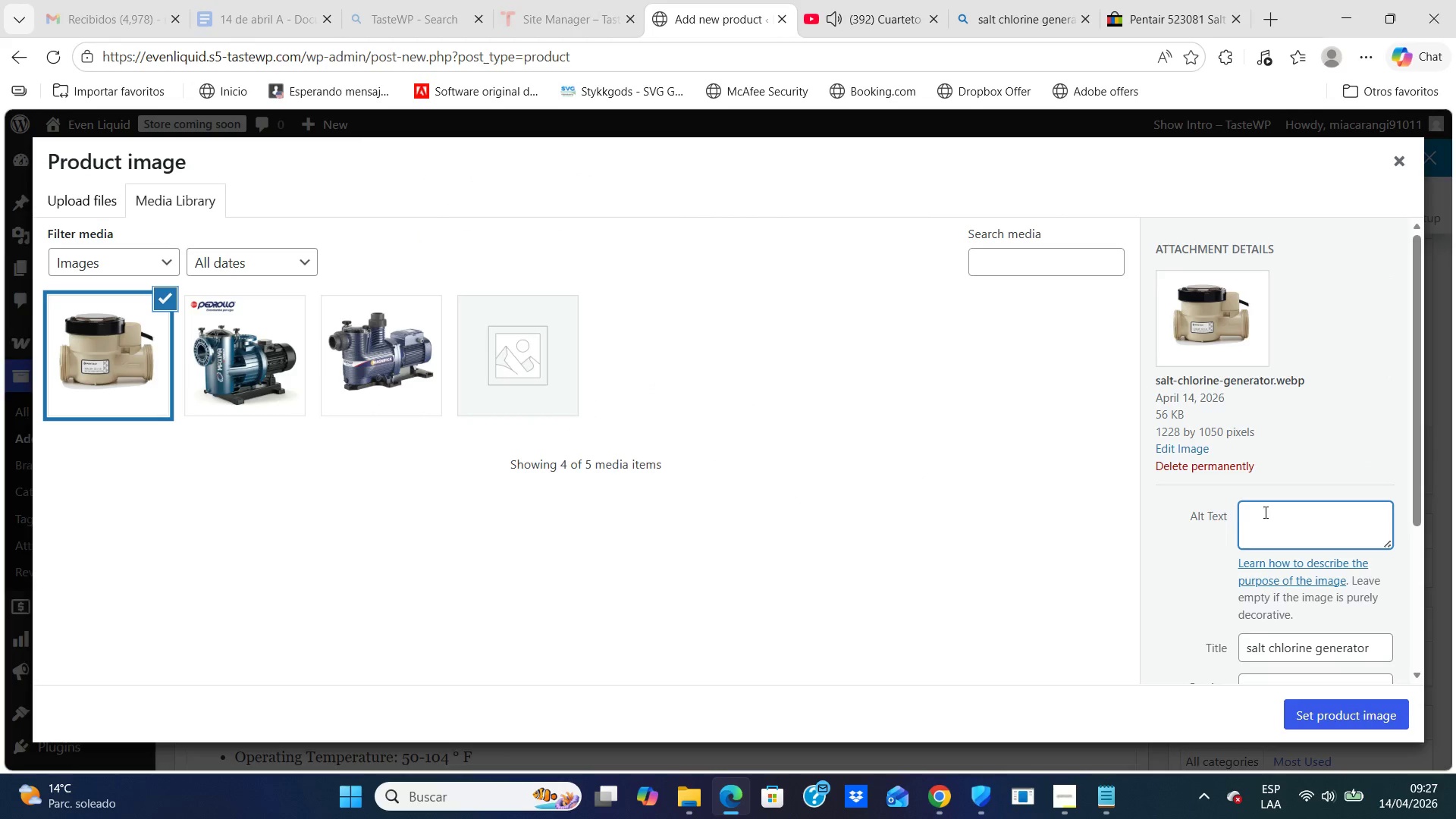 
type(salt chlorine generator automated pol)
key(Backspace)
type(ol sanitation system 25 )
key(Backspace)
type(k gallon)
 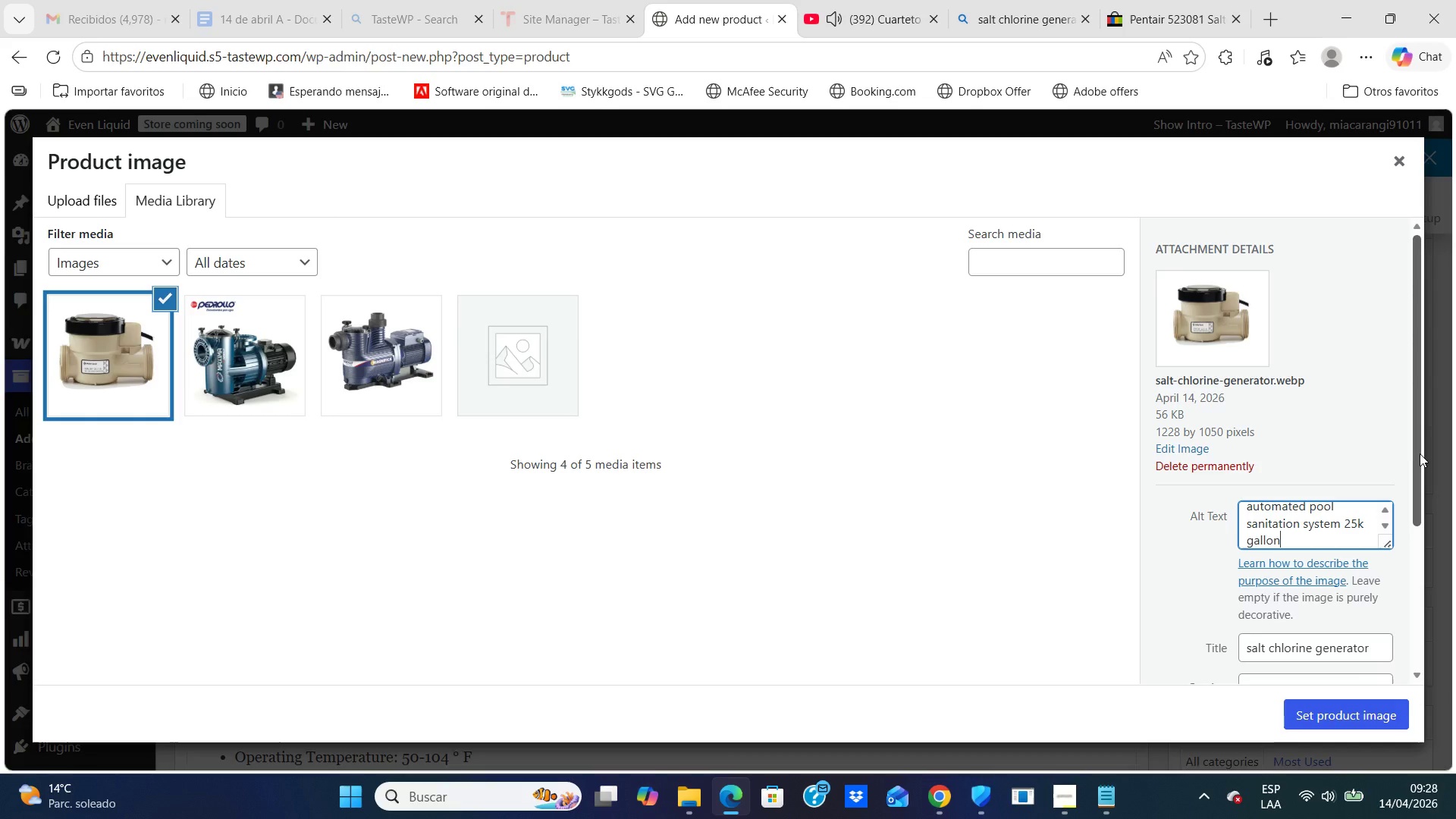 
left_click_drag(start_coordinate=[1418, 453], to_coordinate=[1402, 576])
 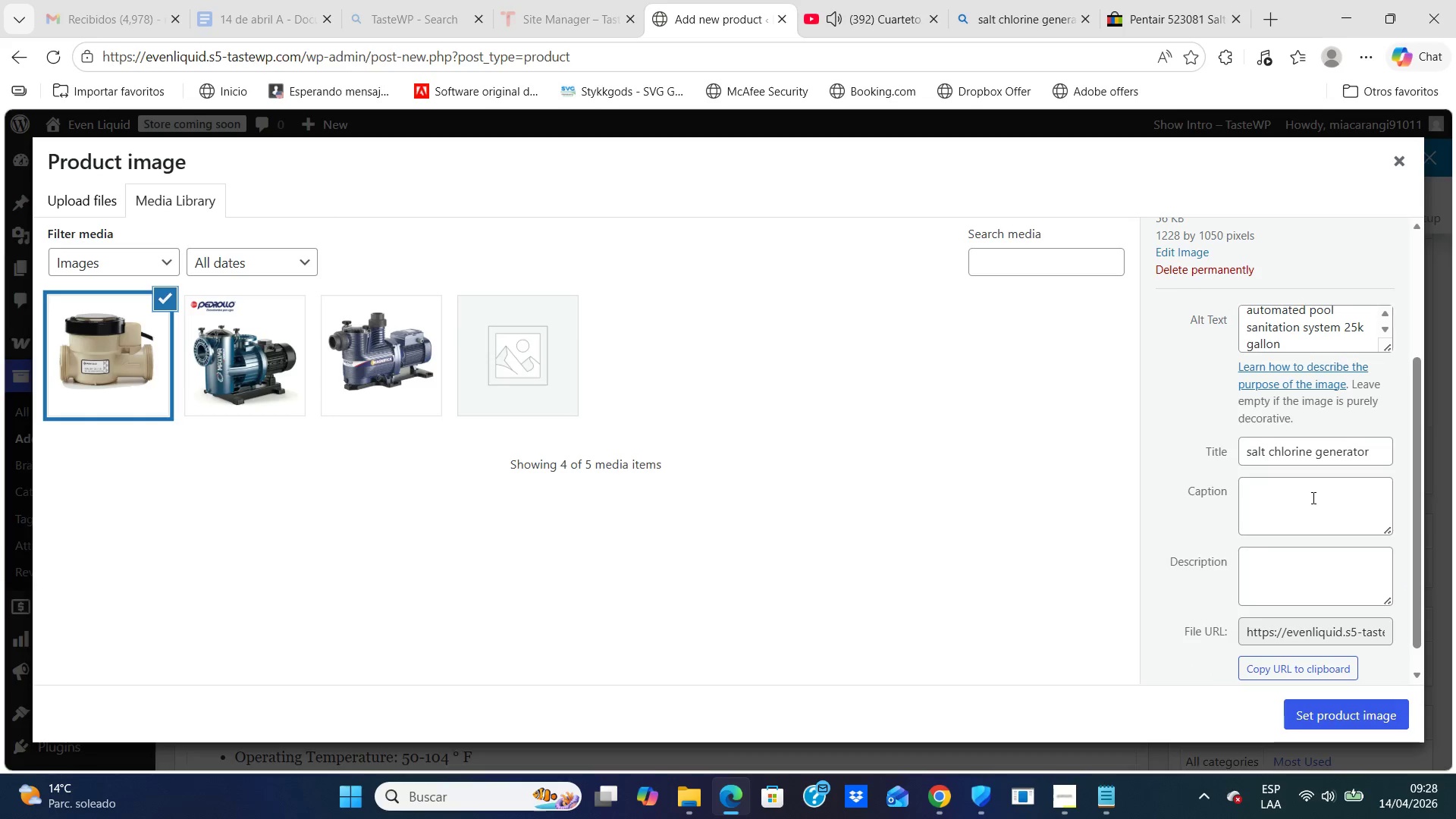 
left_click([1312, 497])
 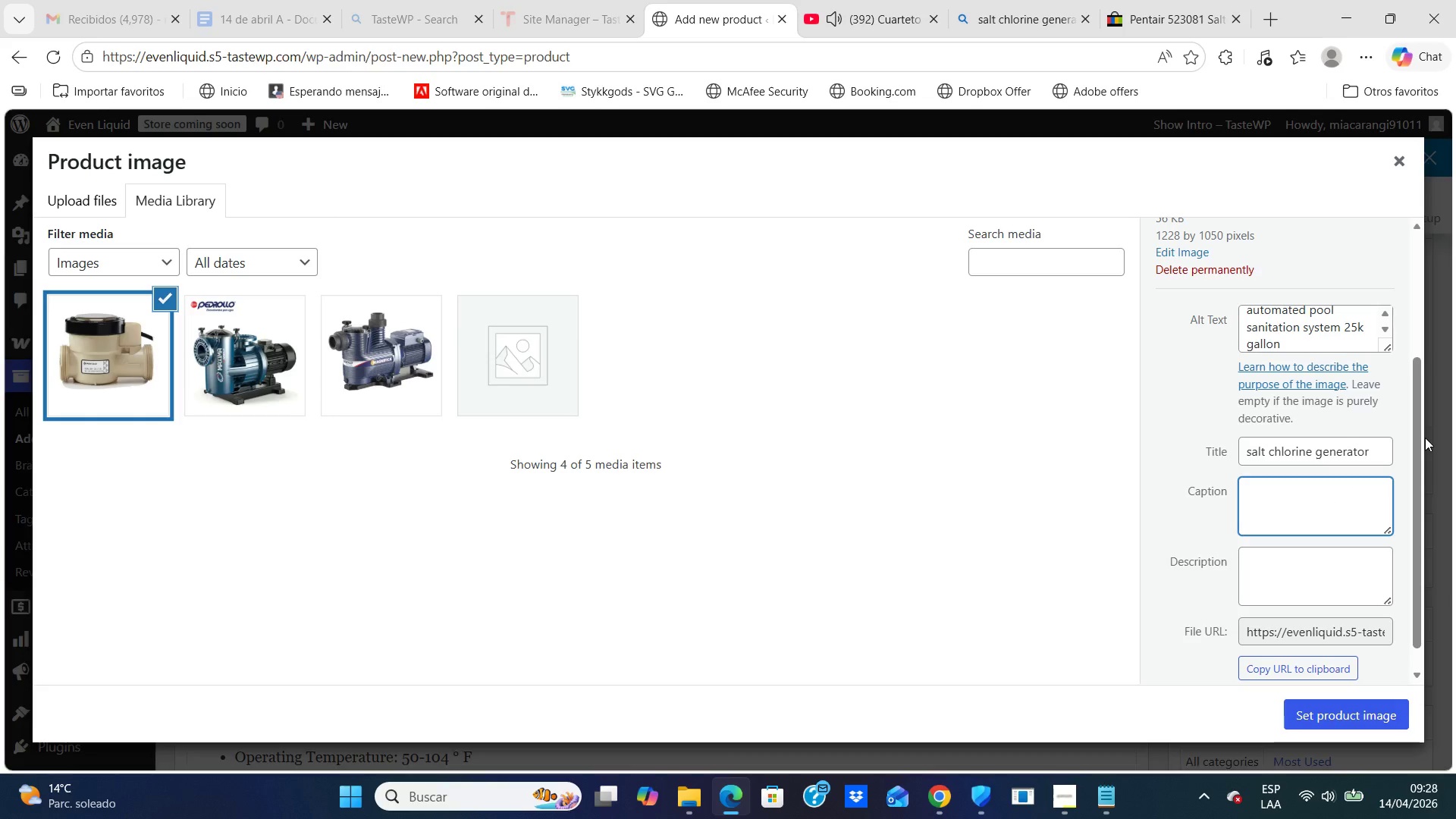 
wait(17.14)
 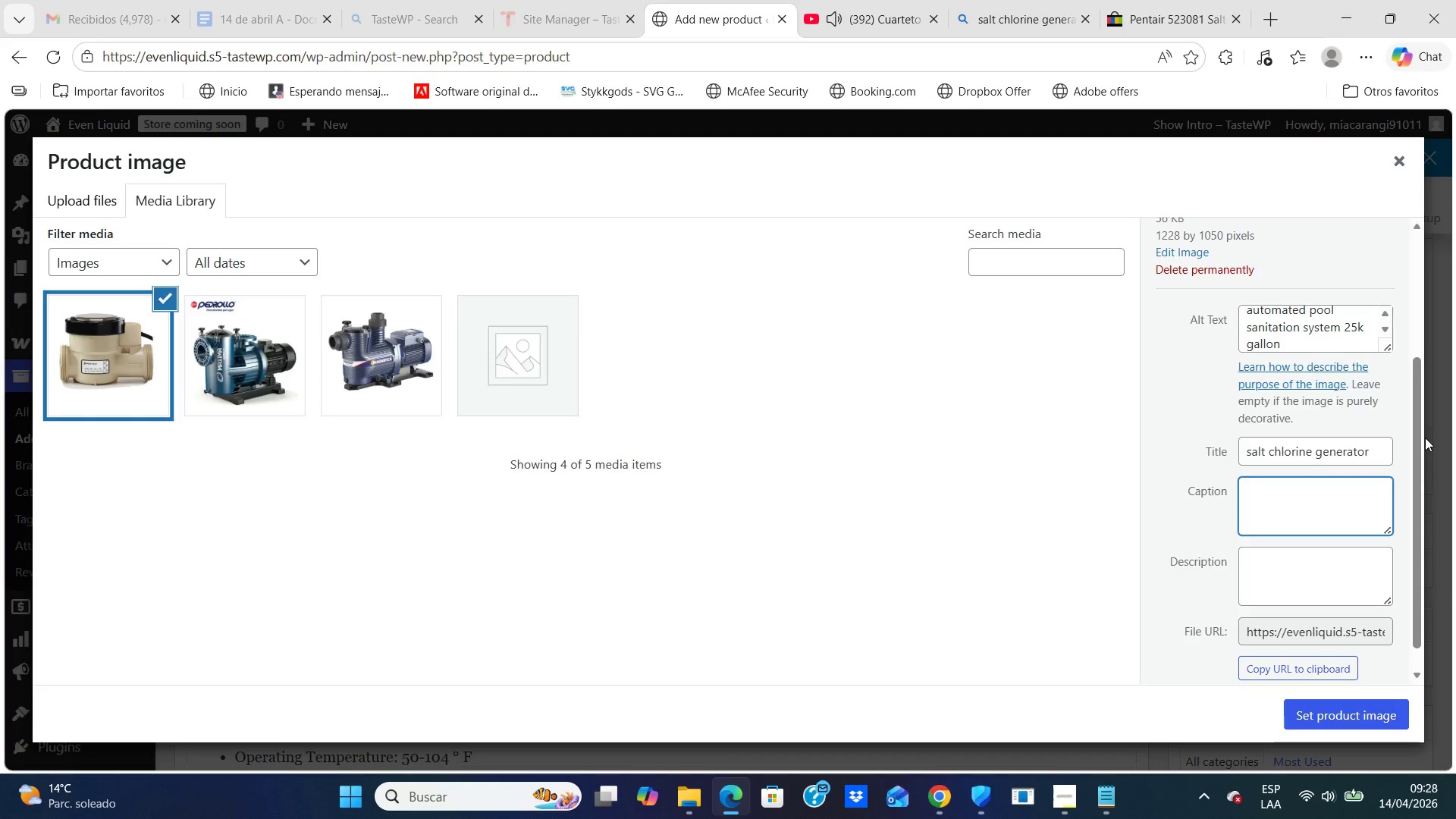 
left_click_drag(start_coordinate=[1417, 416], to_coordinate=[1410, 489])
 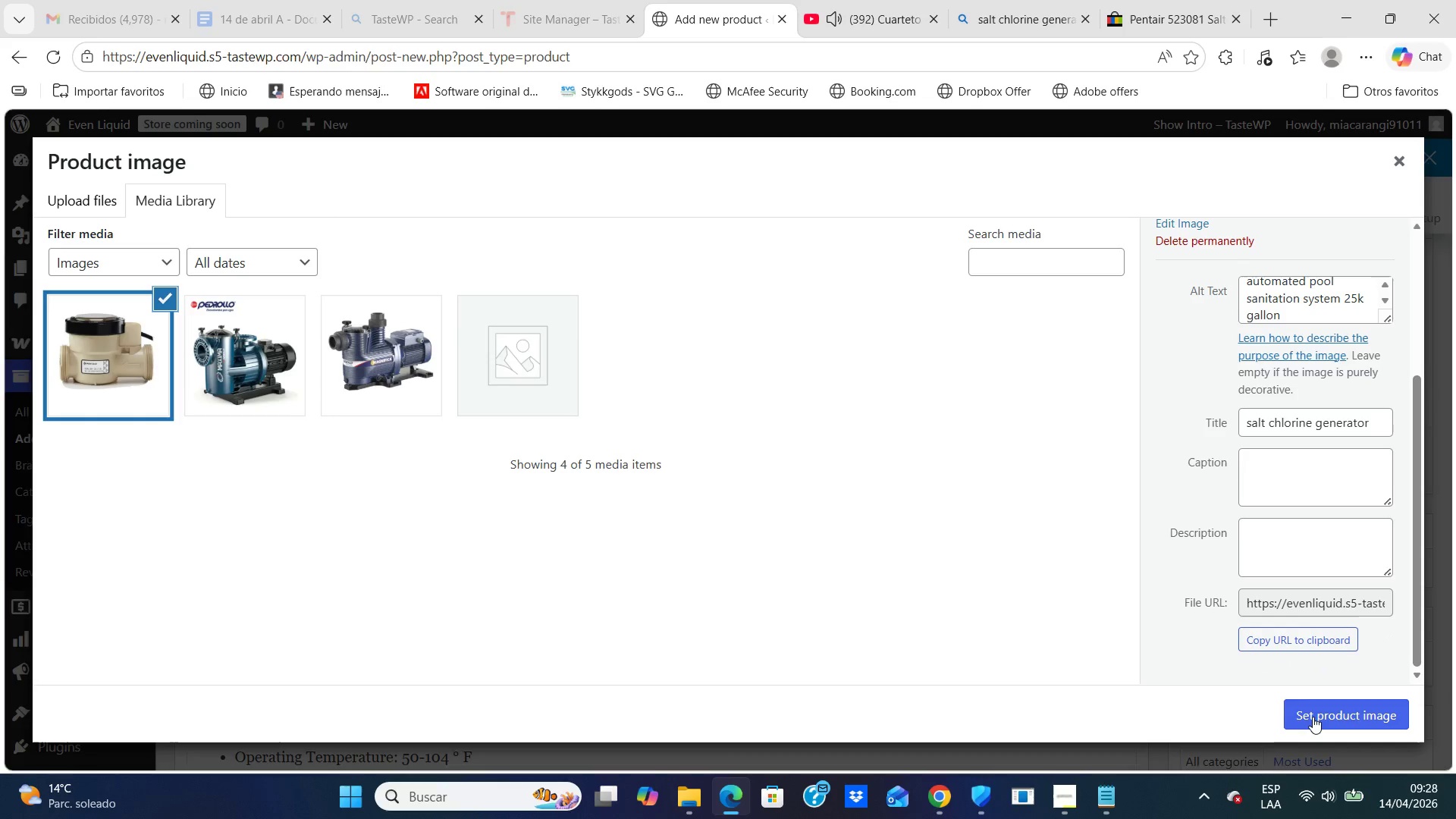 
left_click([1313, 717])
 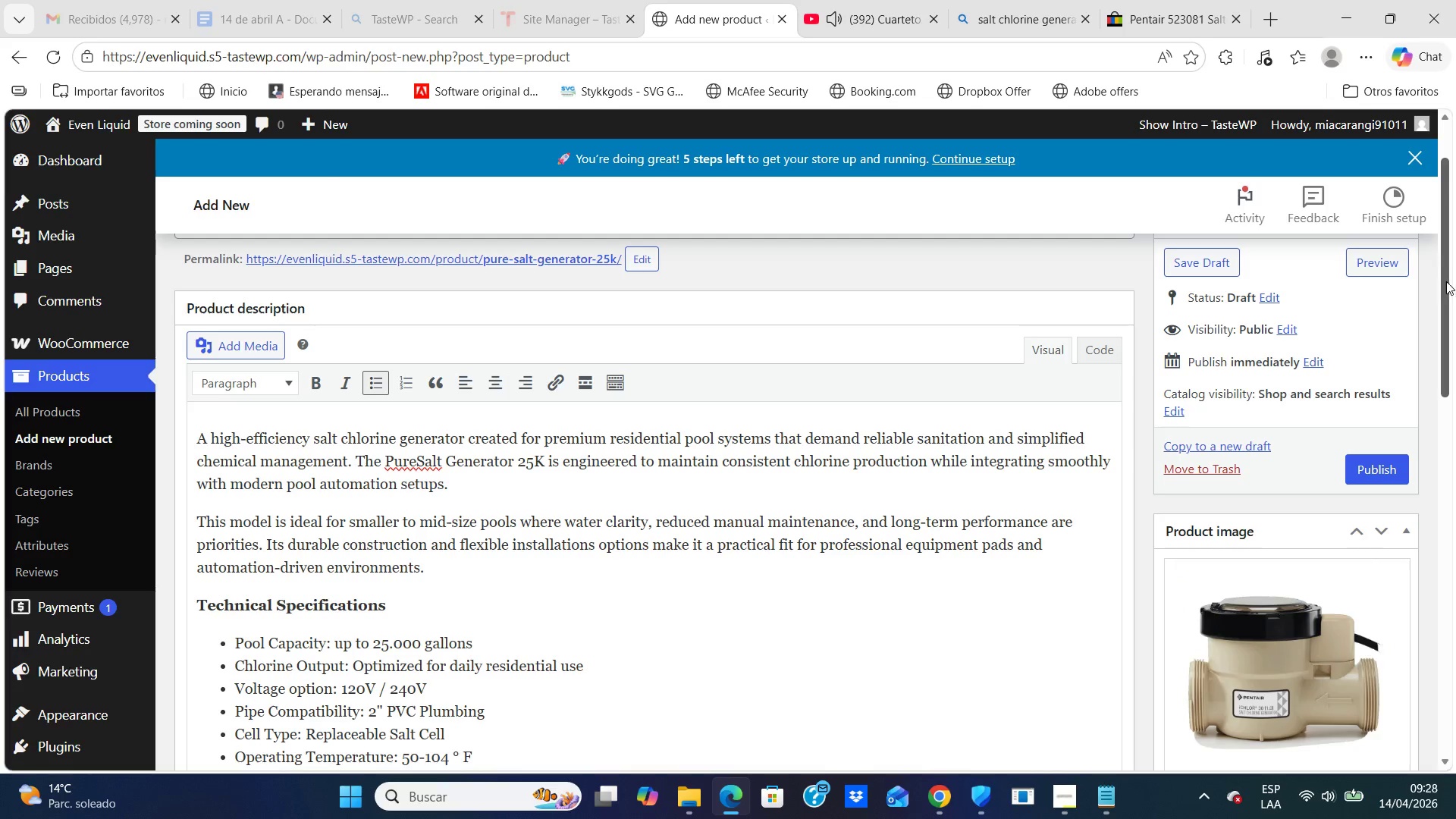 
left_click_drag(start_coordinate=[1442, 285], to_coordinate=[1455, 485])
 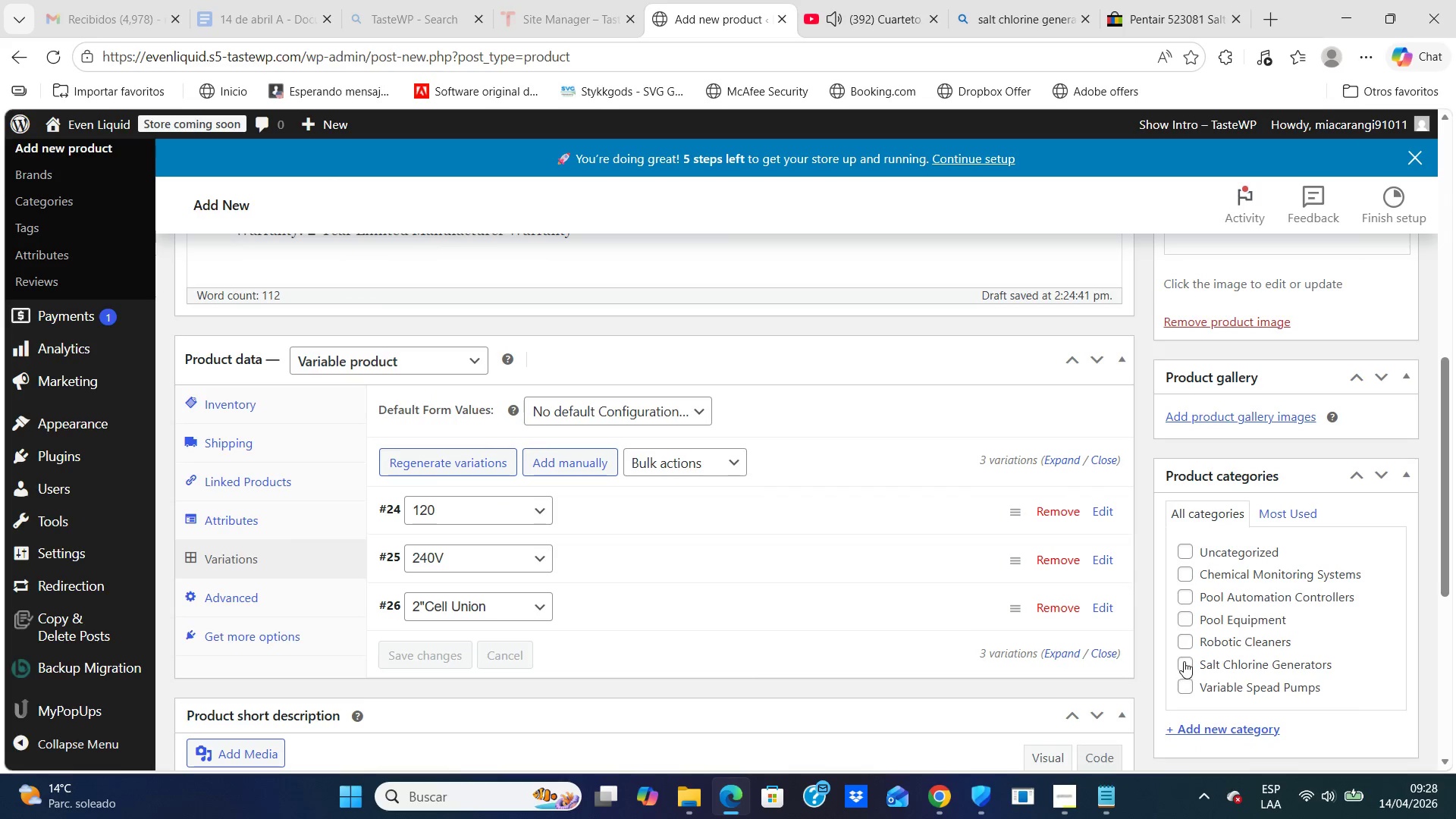 
left_click([1183, 661])
 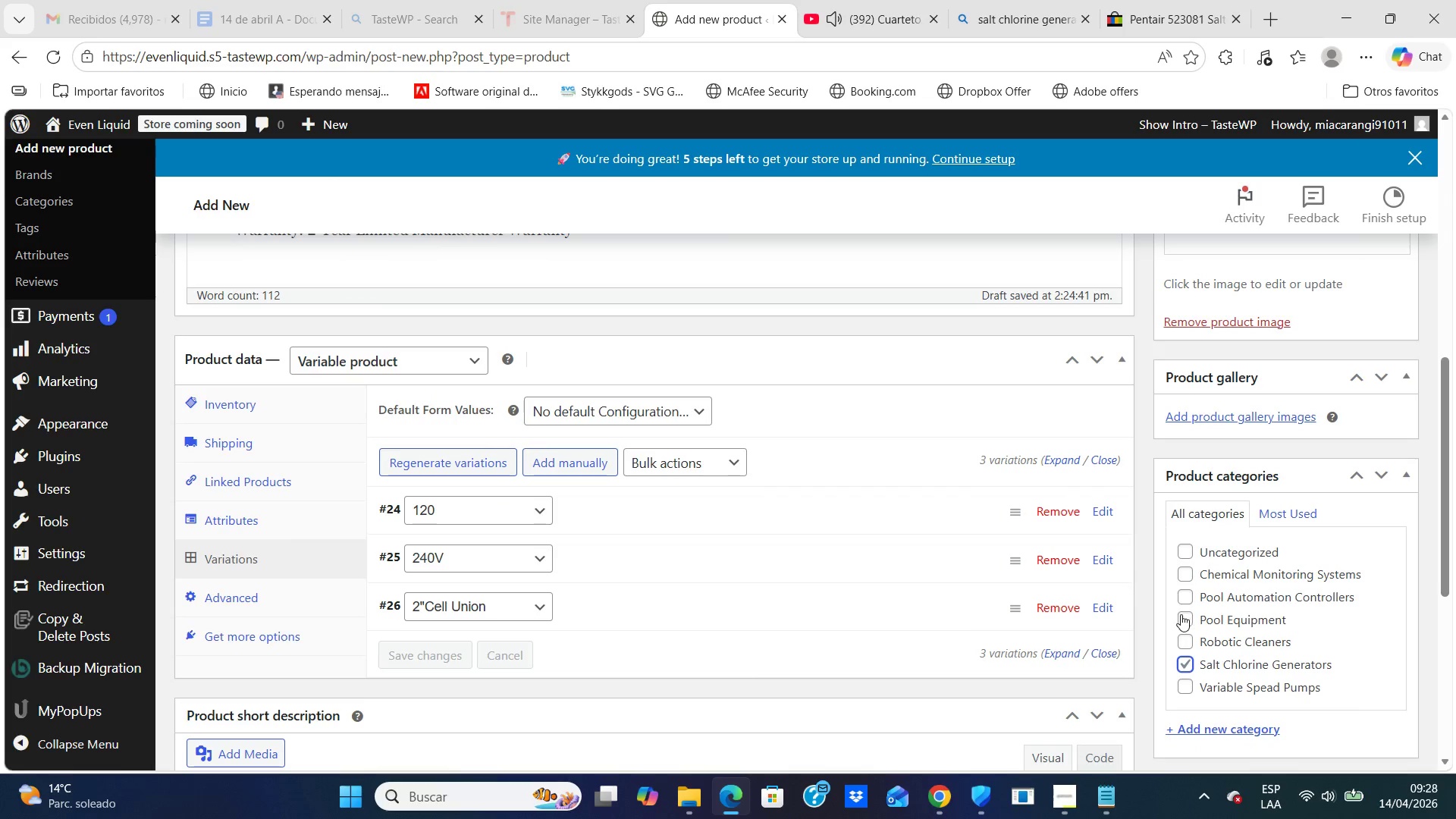 
left_click([1179, 617])
 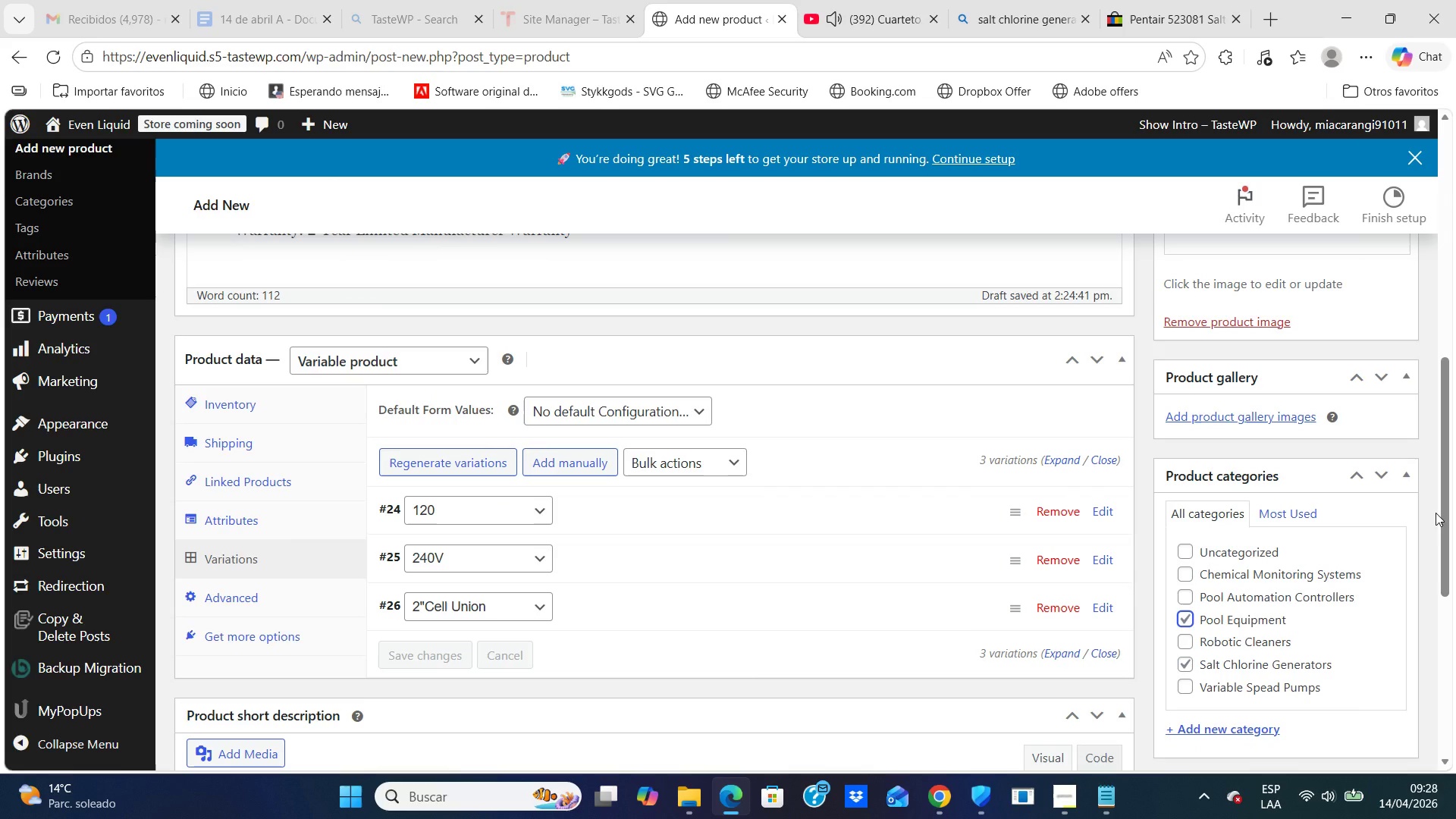 
left_click_drag(start_coordinate=[1436, 513], to_coordinate=[1445, 595])
 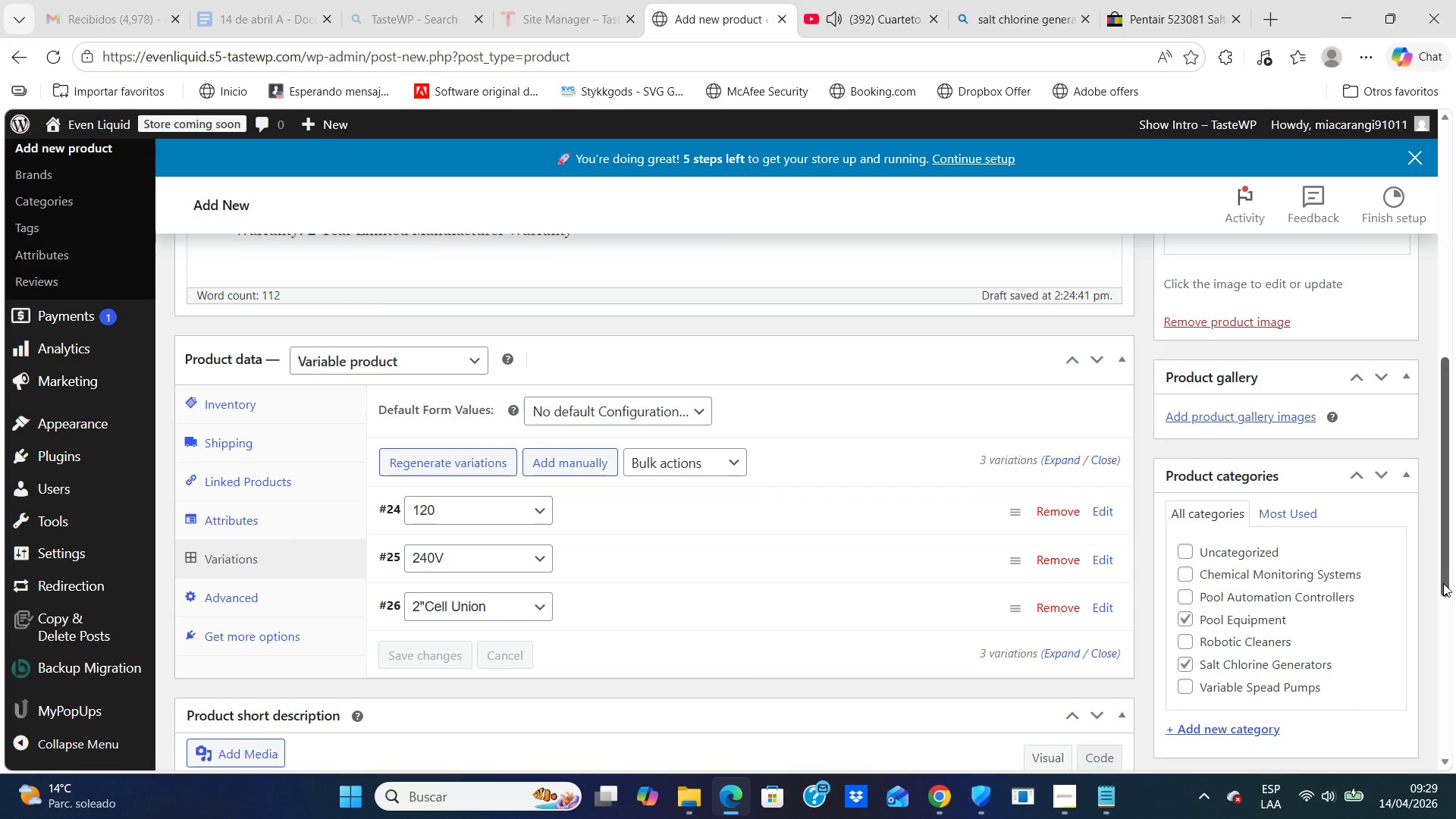 
left_click_drag(start_coordinate=[1443, 585], to_coordinate=[1452, 701])
 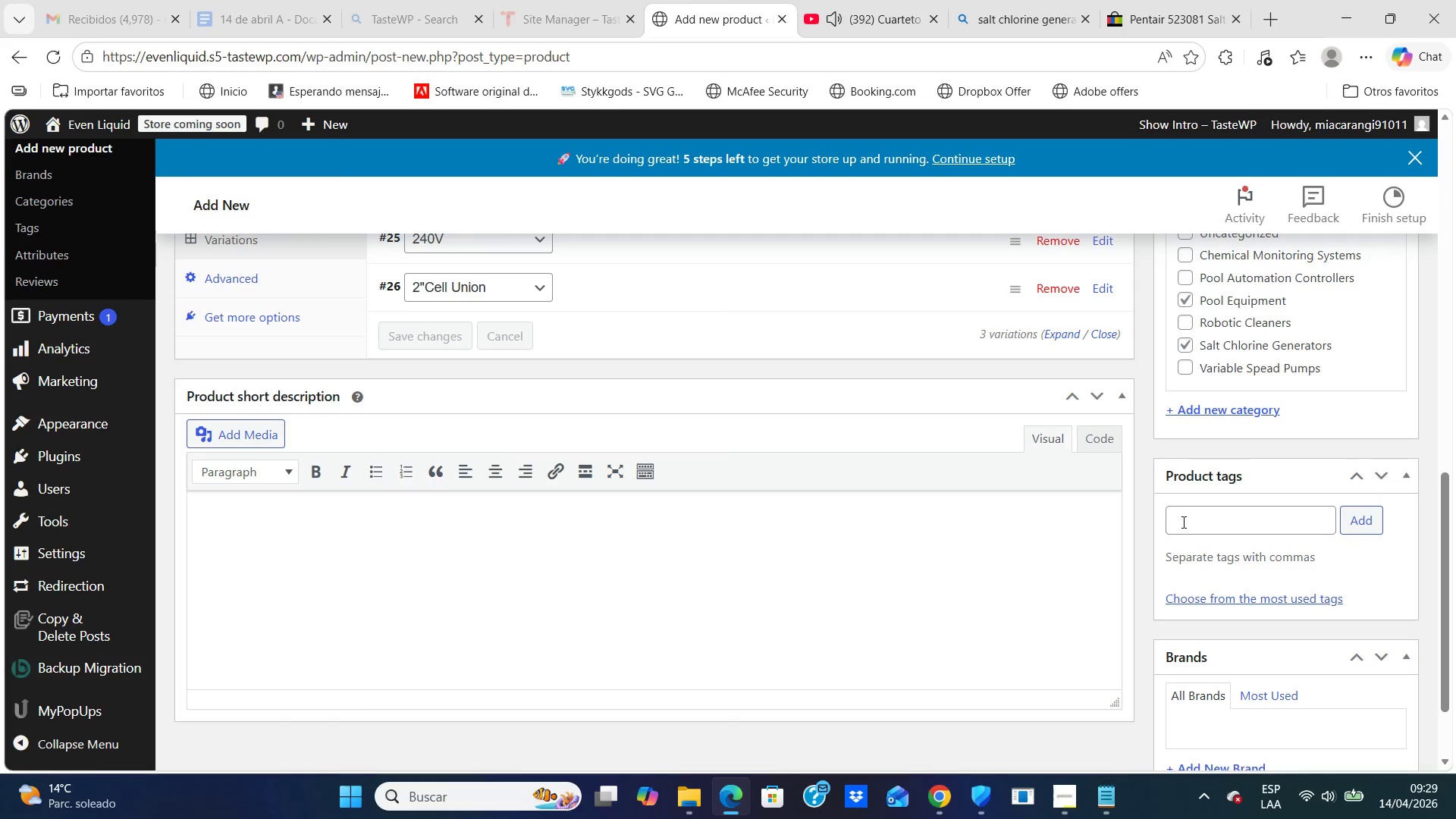 
left_click([1182, 522])
 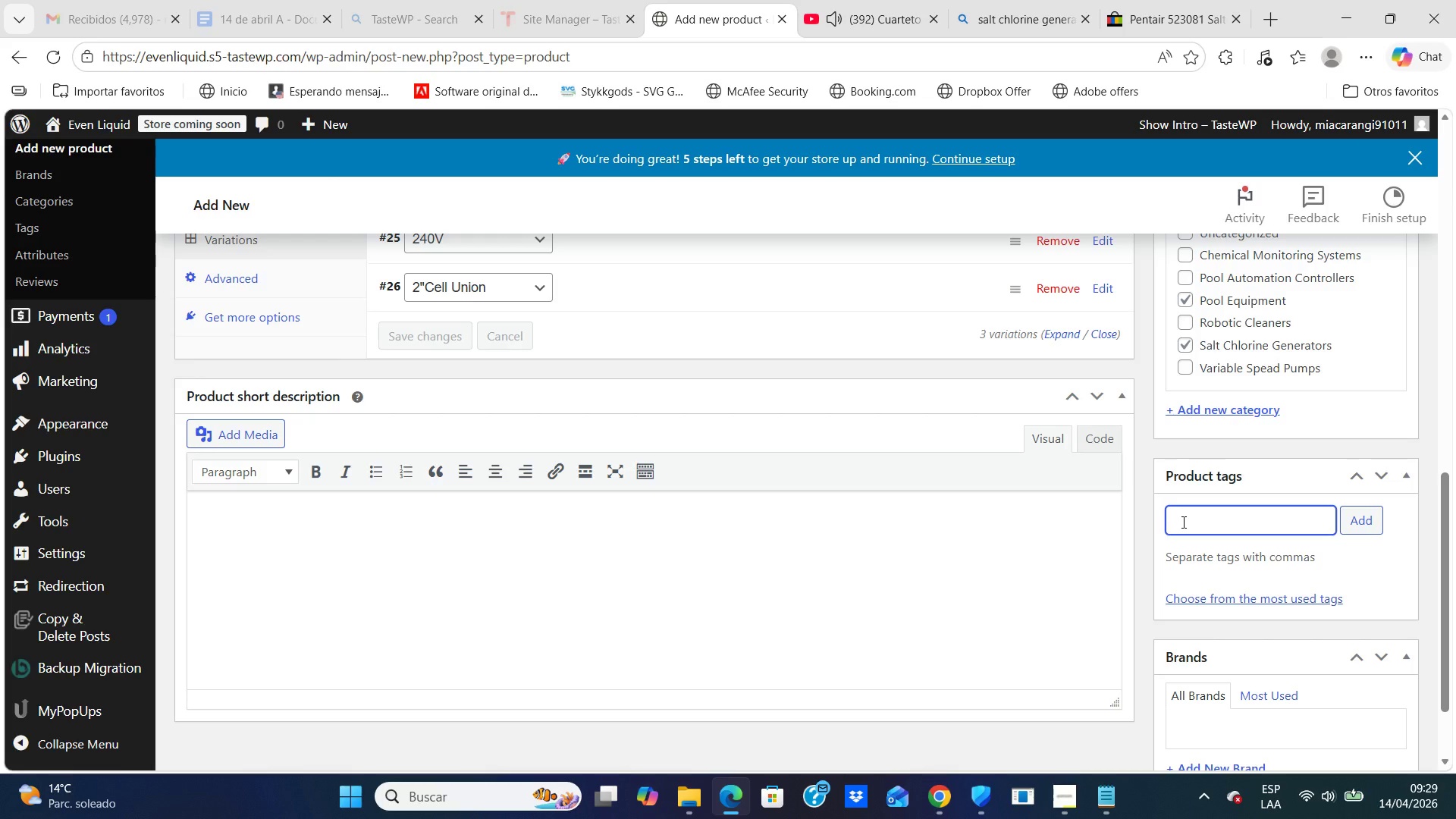 
type(salt chlorine generator, )
key(Backspace)
key(Backspace)
 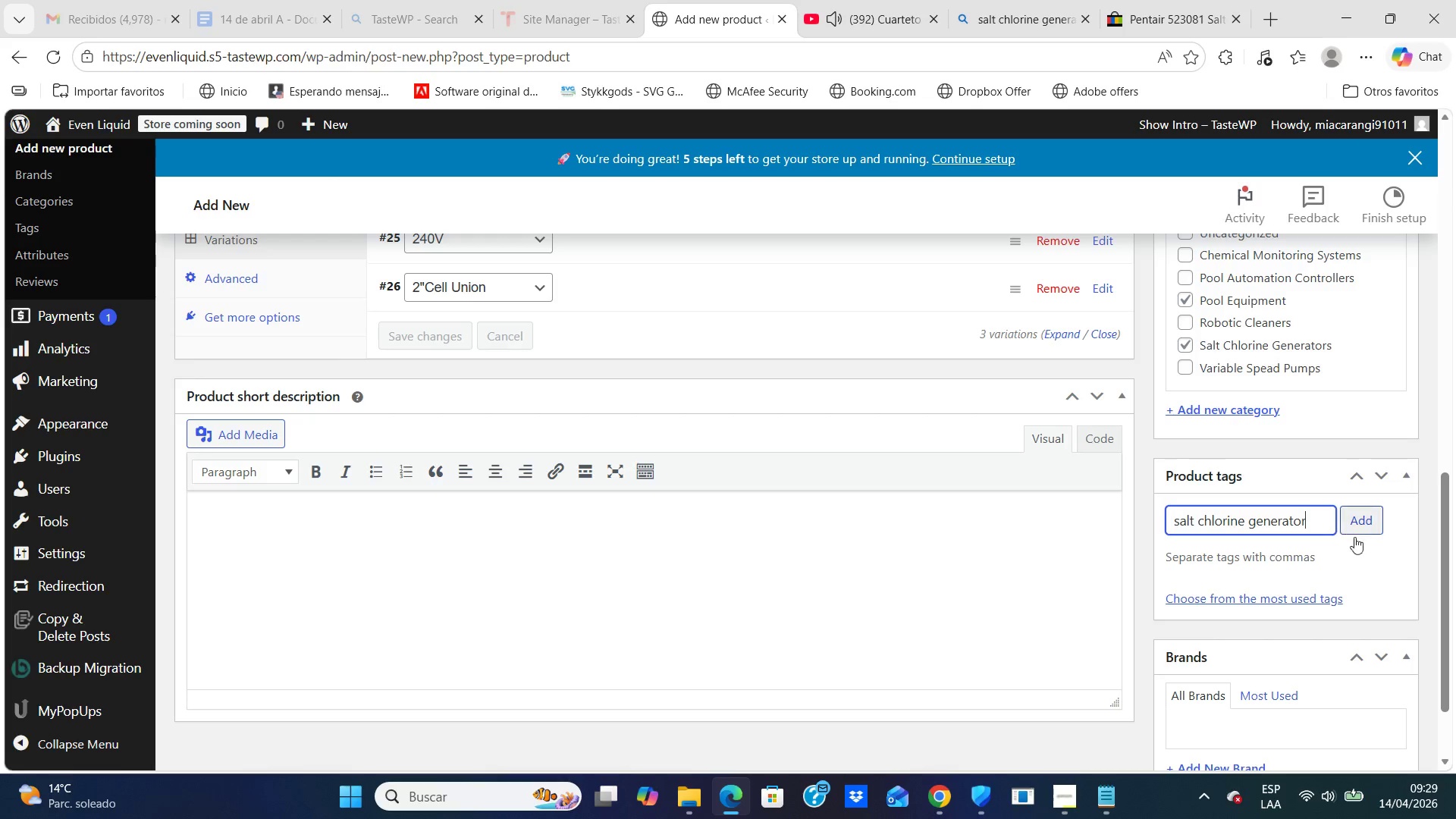 
left_click([1363, 519])
 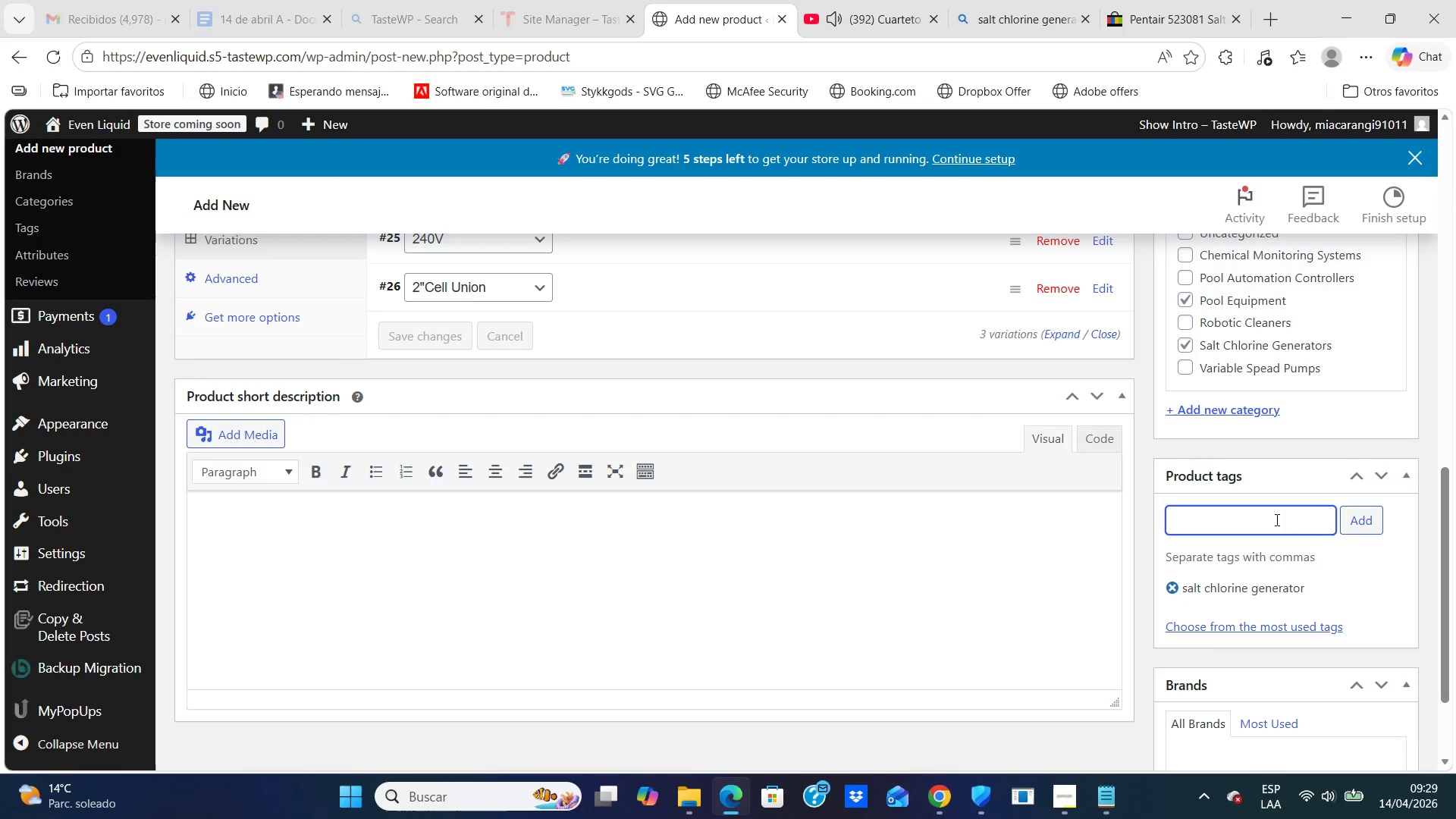 
left_click([1276, 519])
 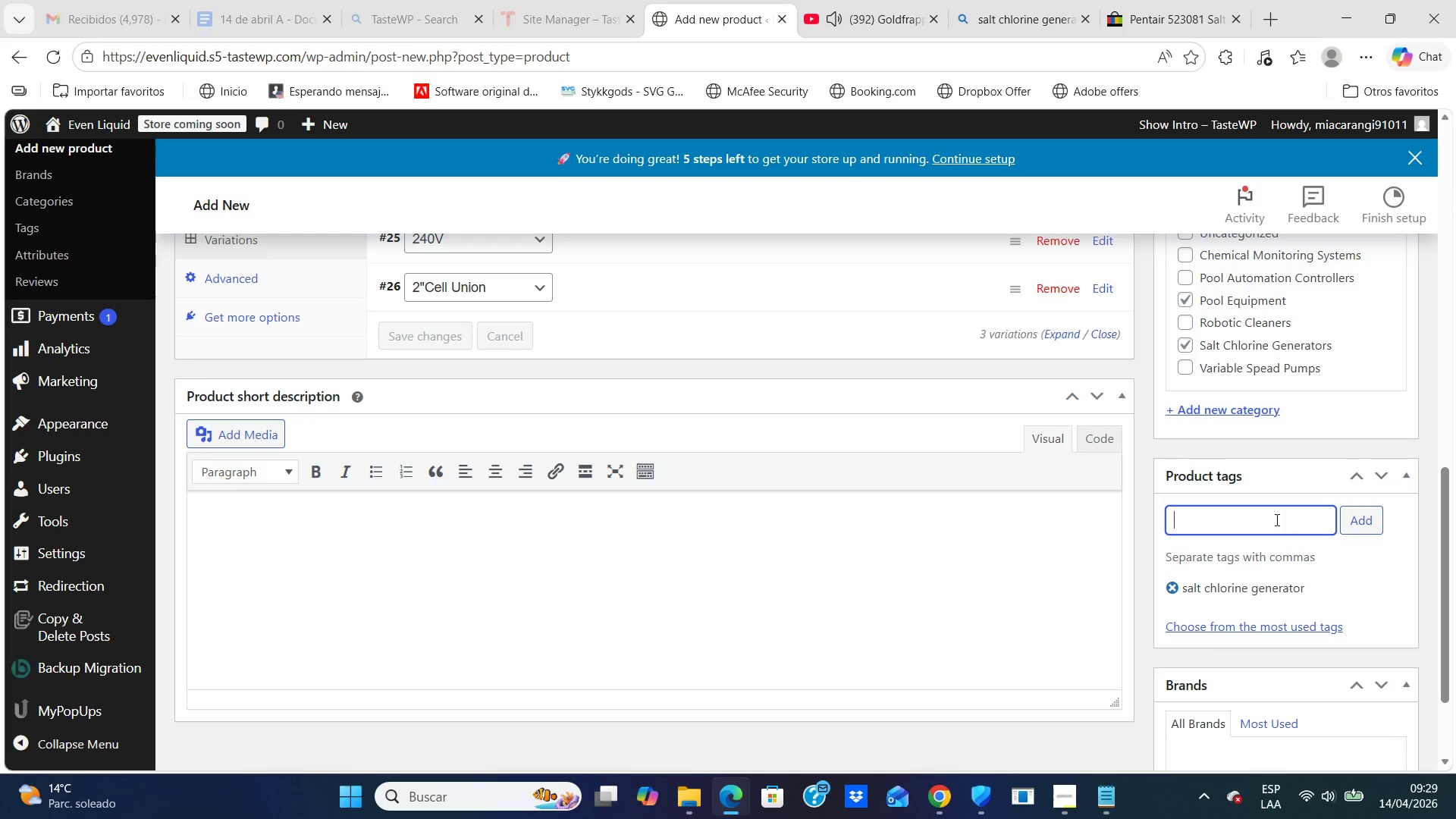 
type(automated pool sanitation)
 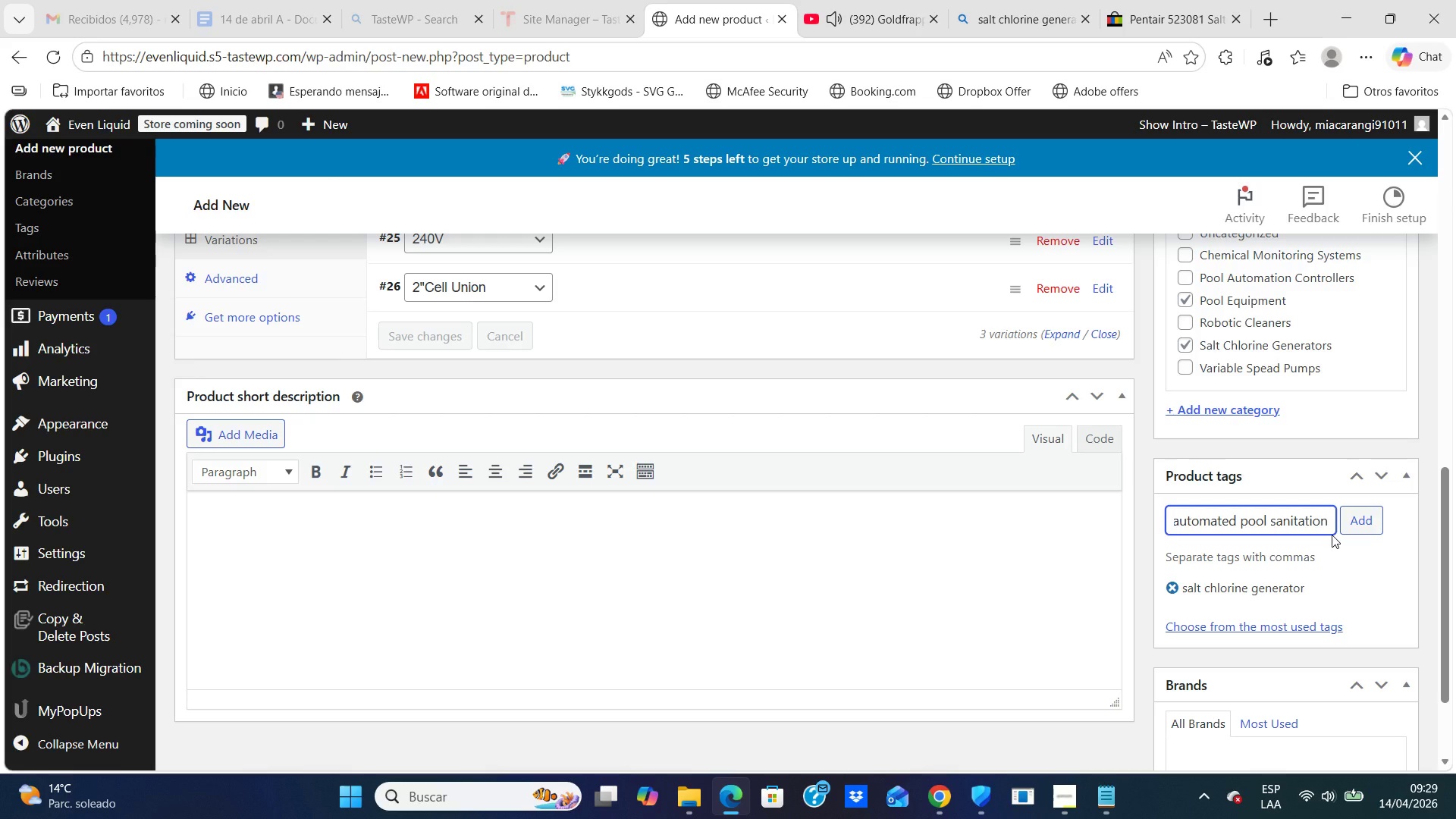 
wait(5.11)
 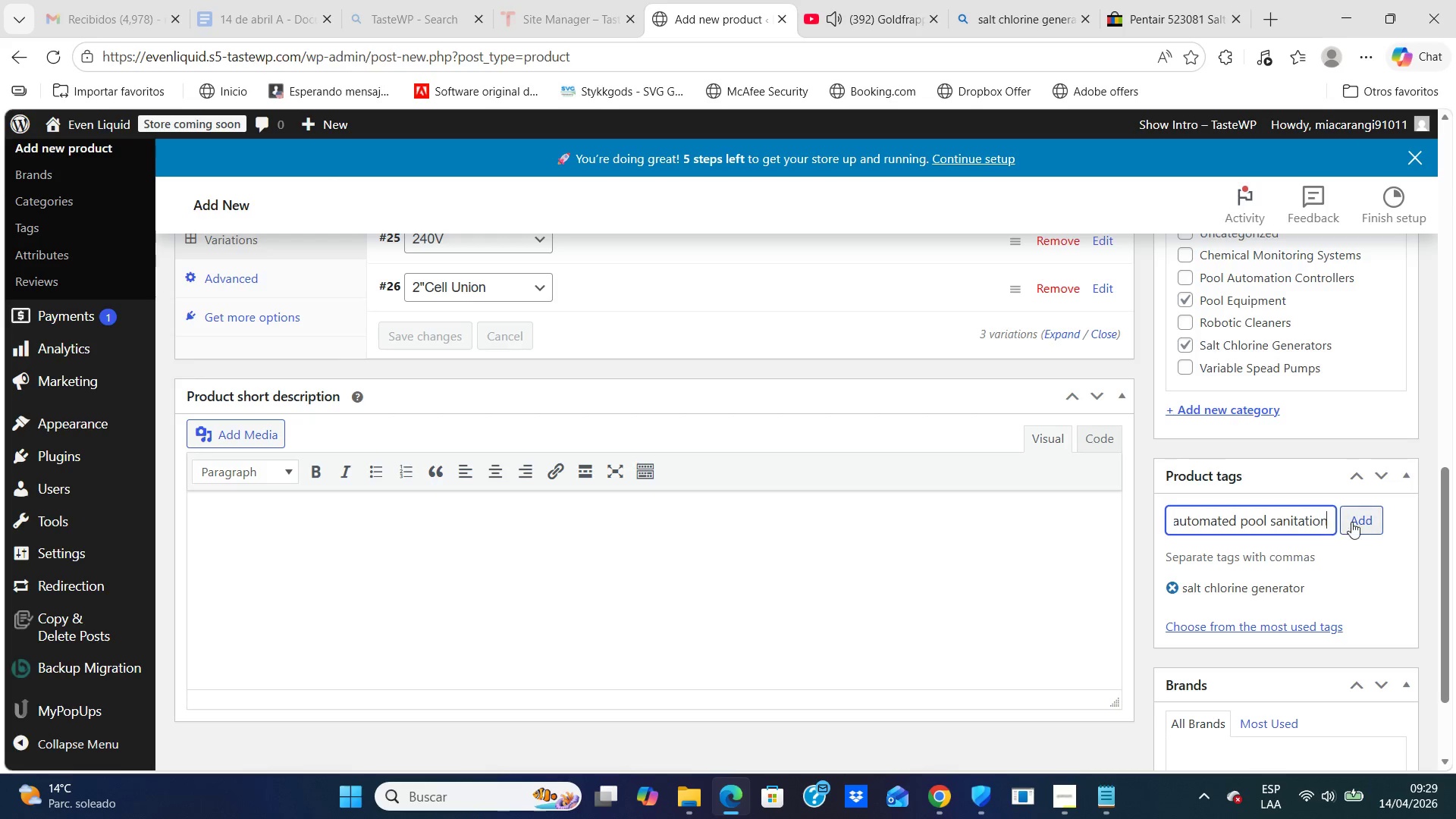 
left_click([1352, 520])
 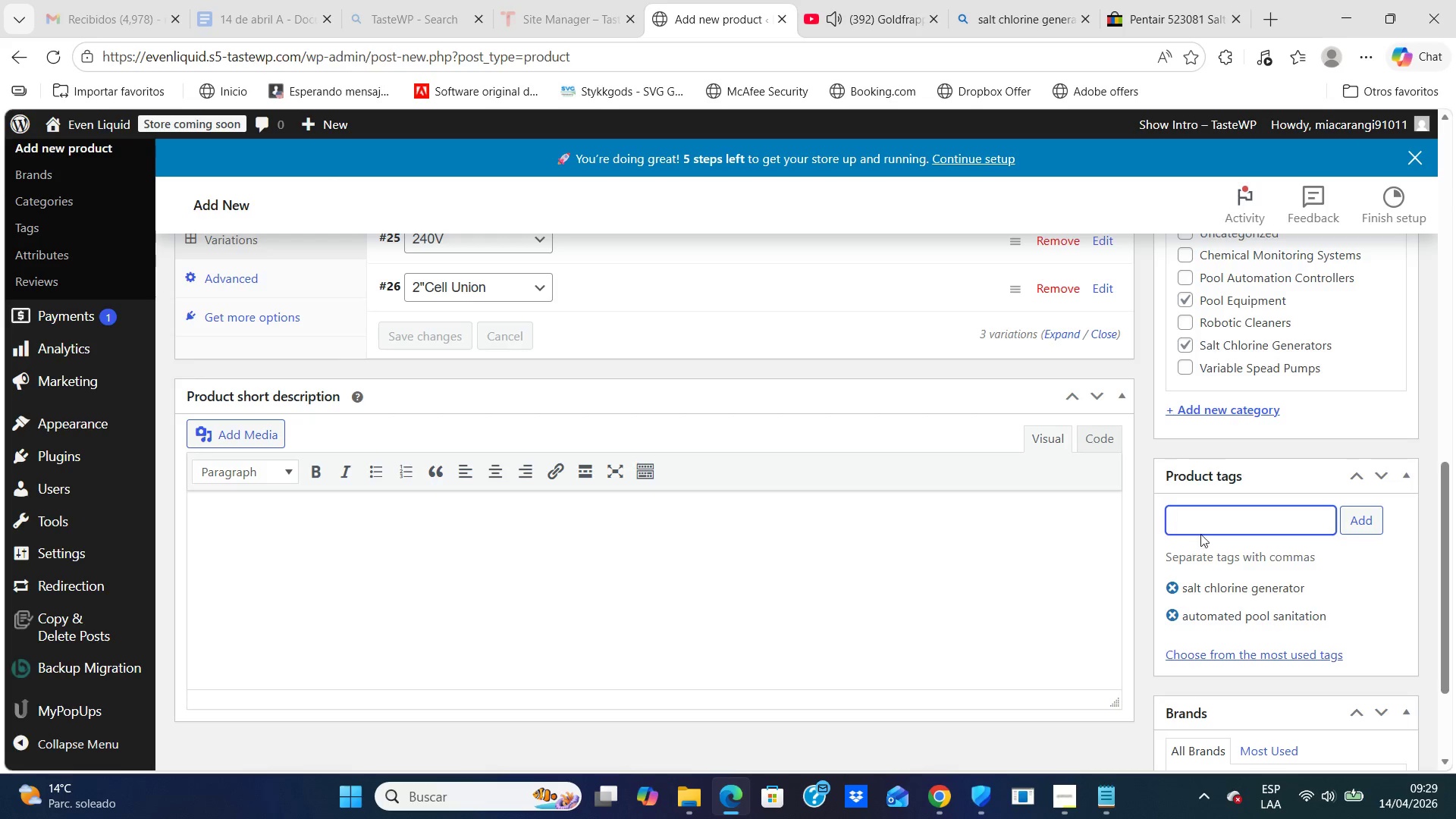 
type(25k pool system, 2 inch pvc)
 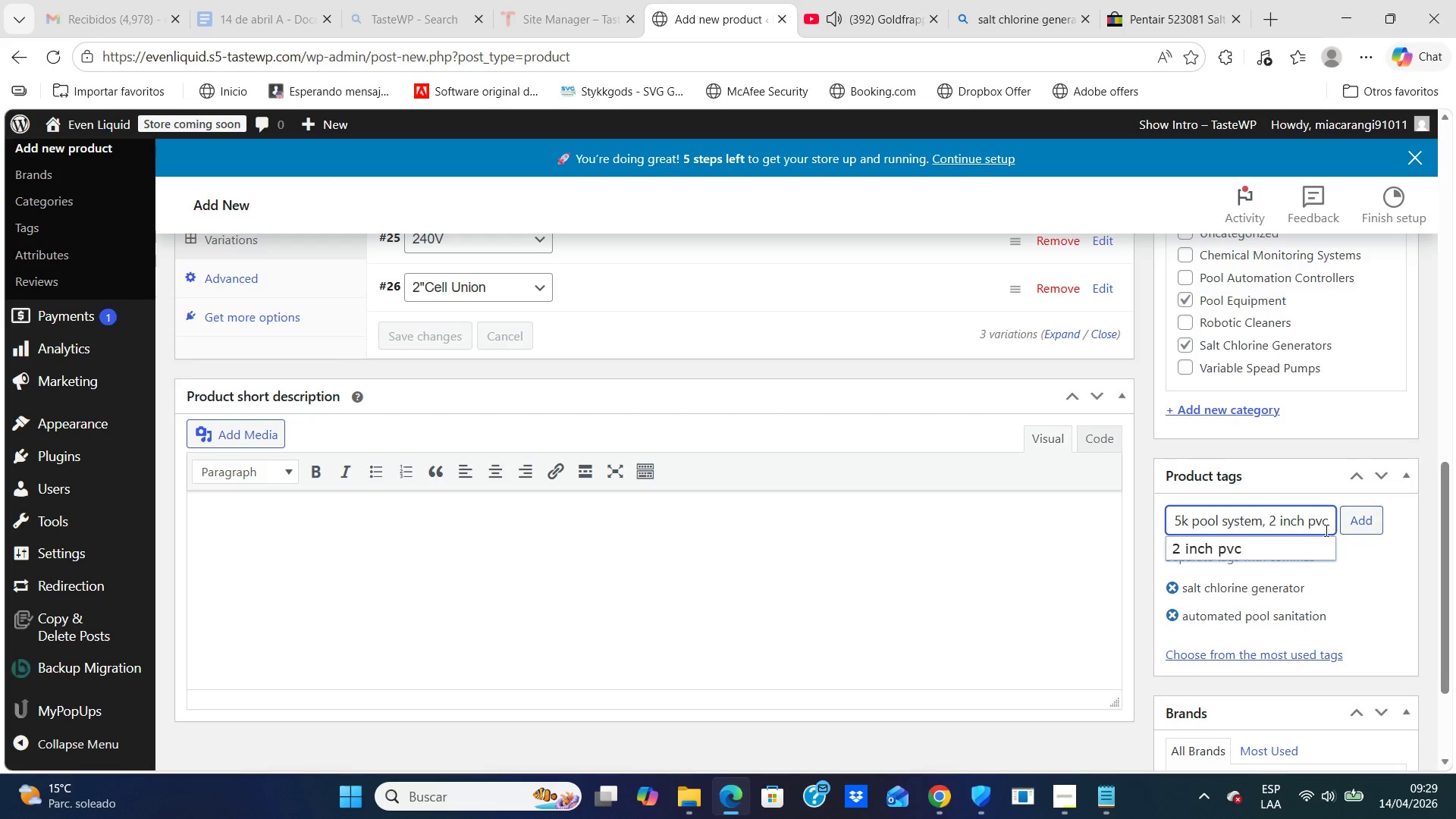 
left_click([1283, 542])
 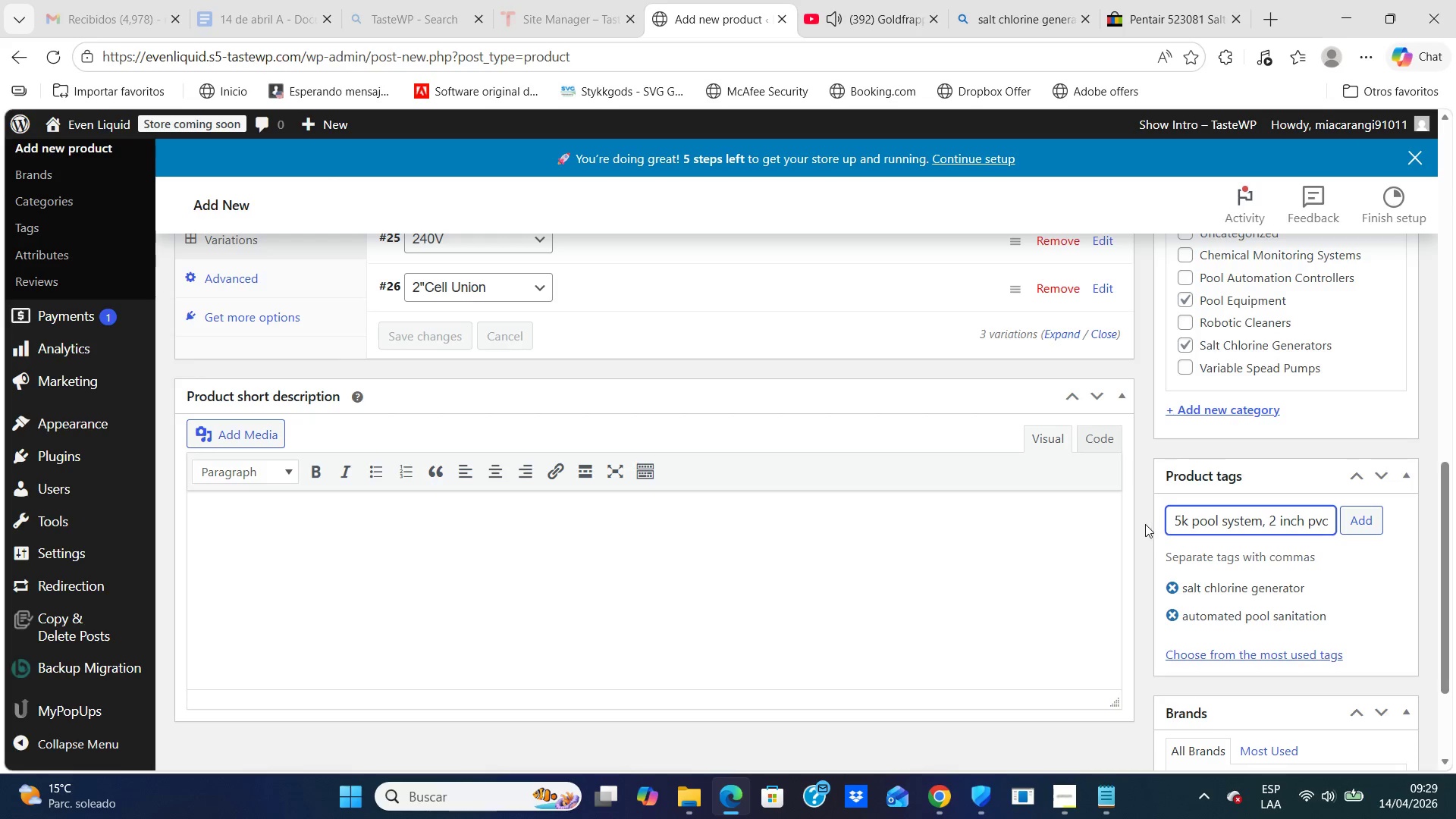 
left_click([1177, 523])
 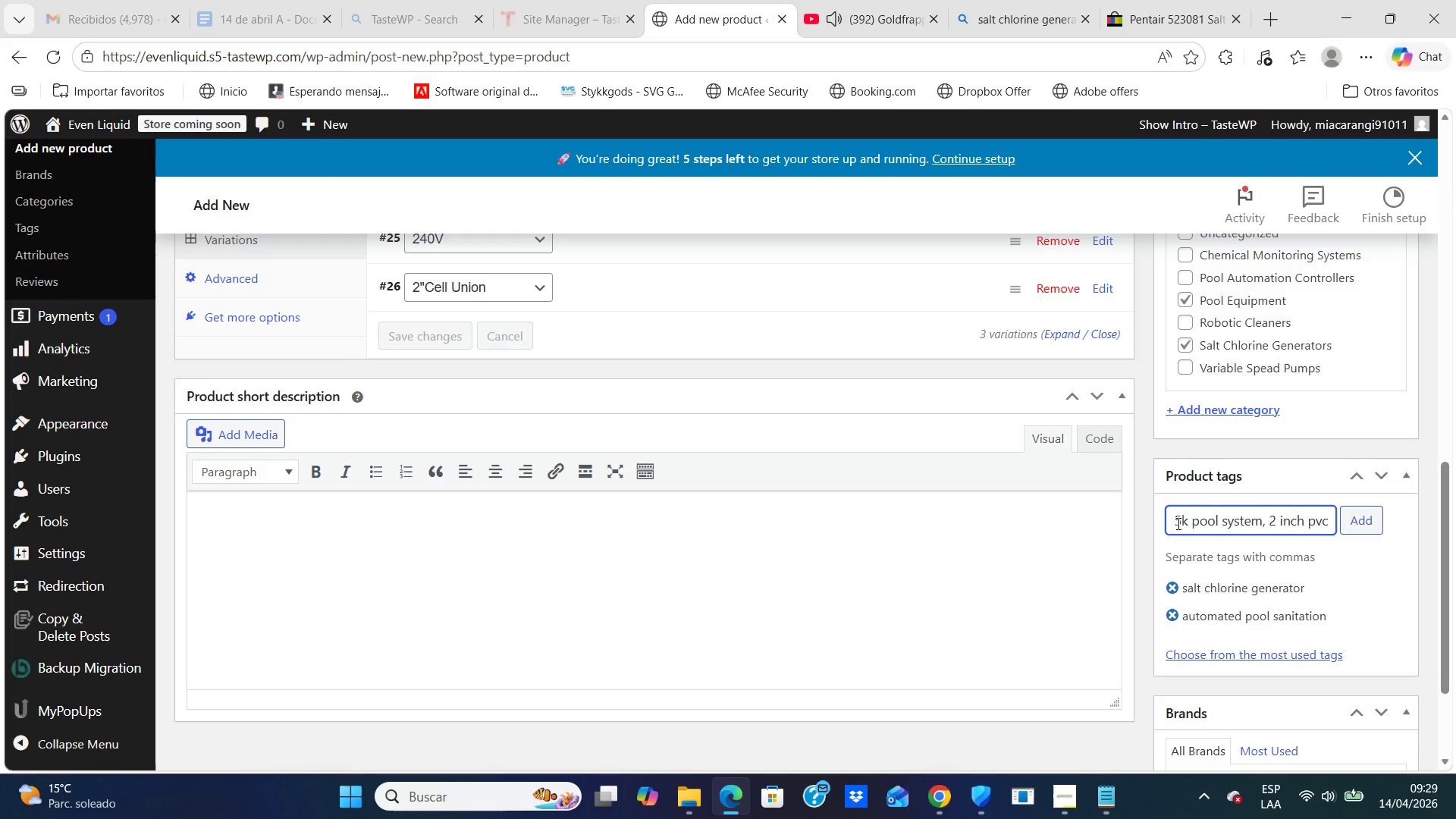 
key(ArrowLeft)
 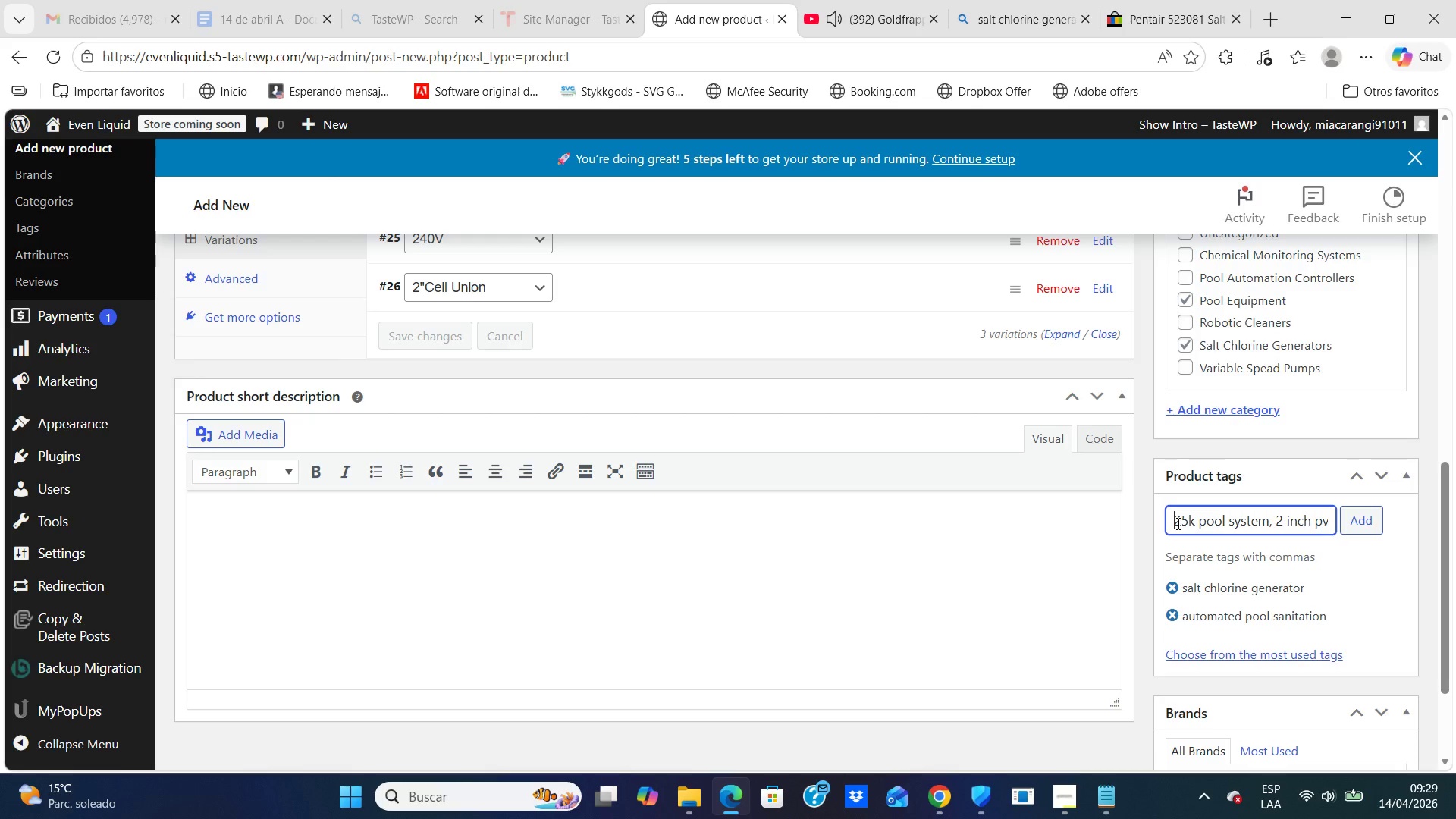 
key(ArrowLeft)
 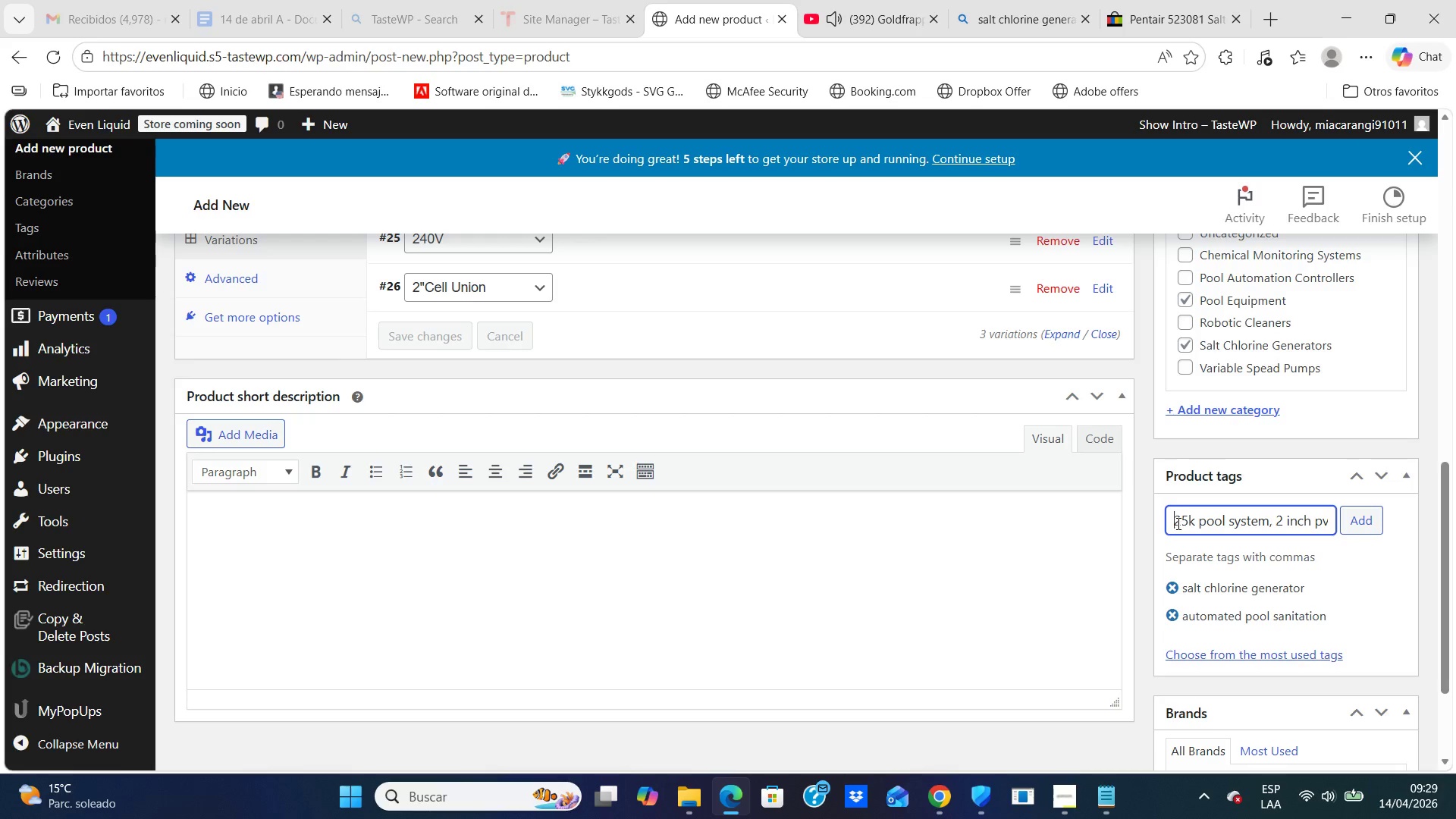 
key(ArrowLeft)
 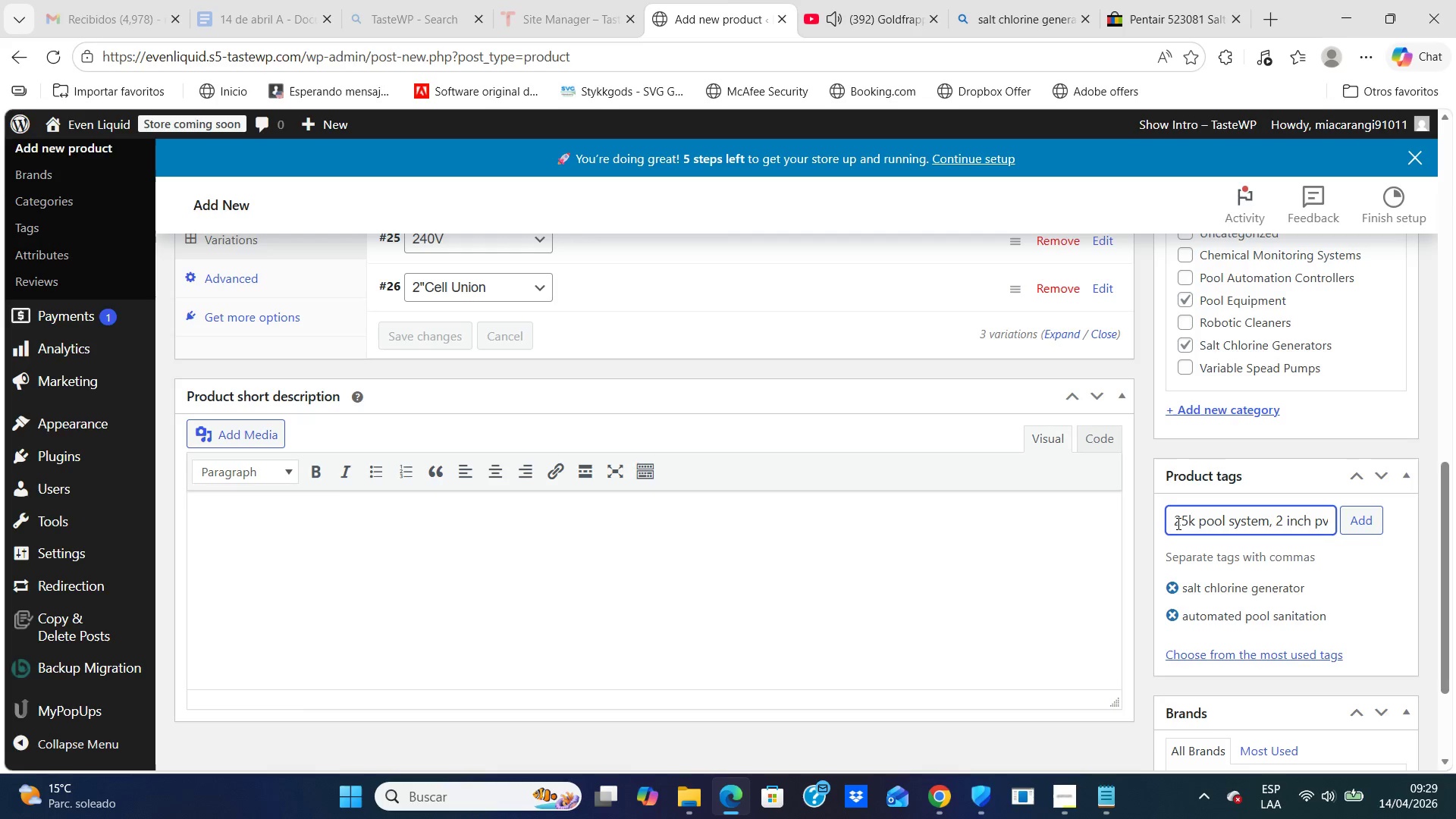 
key(ArrowLeft)
 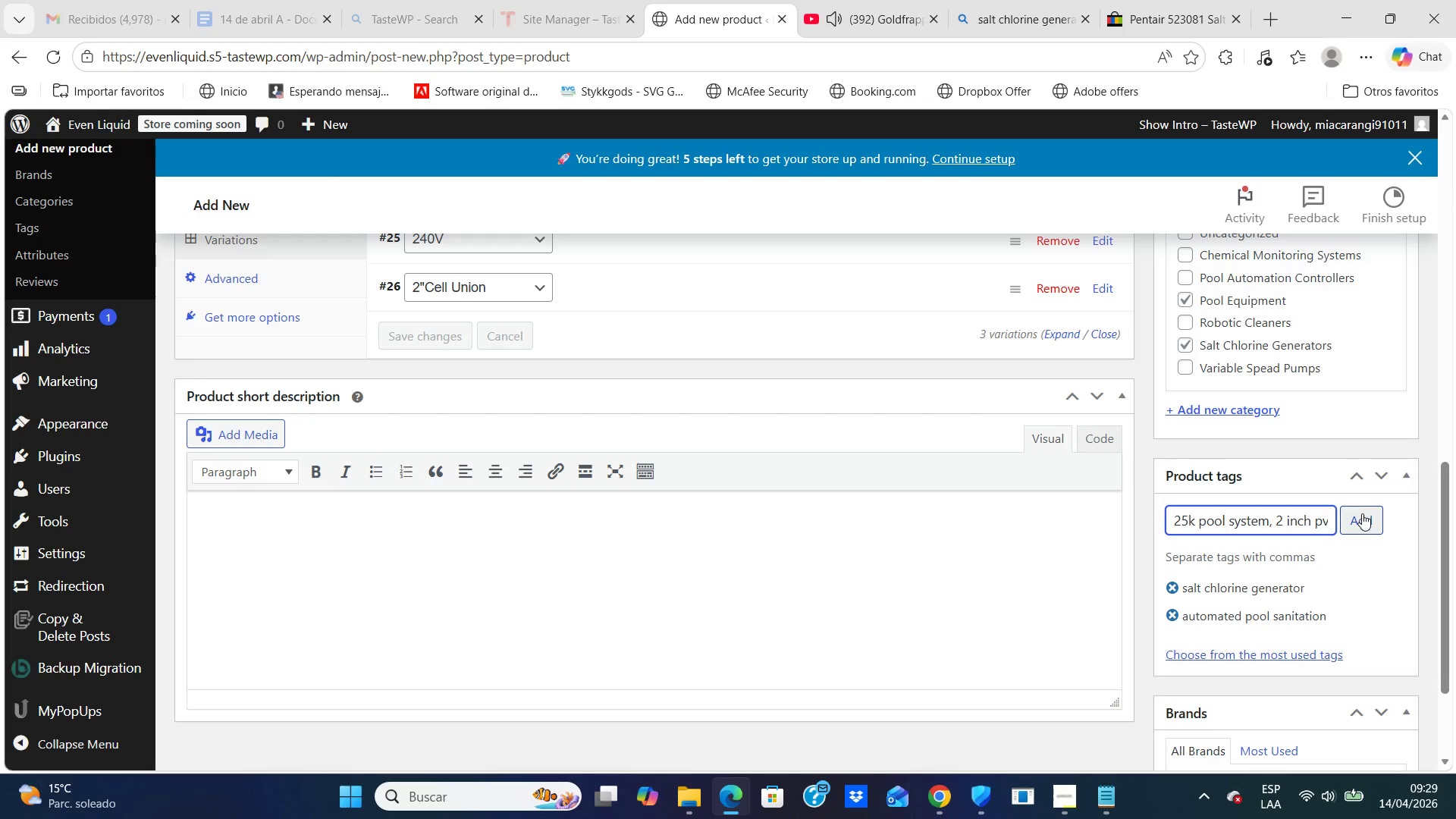 
right_click([1360, 519])
 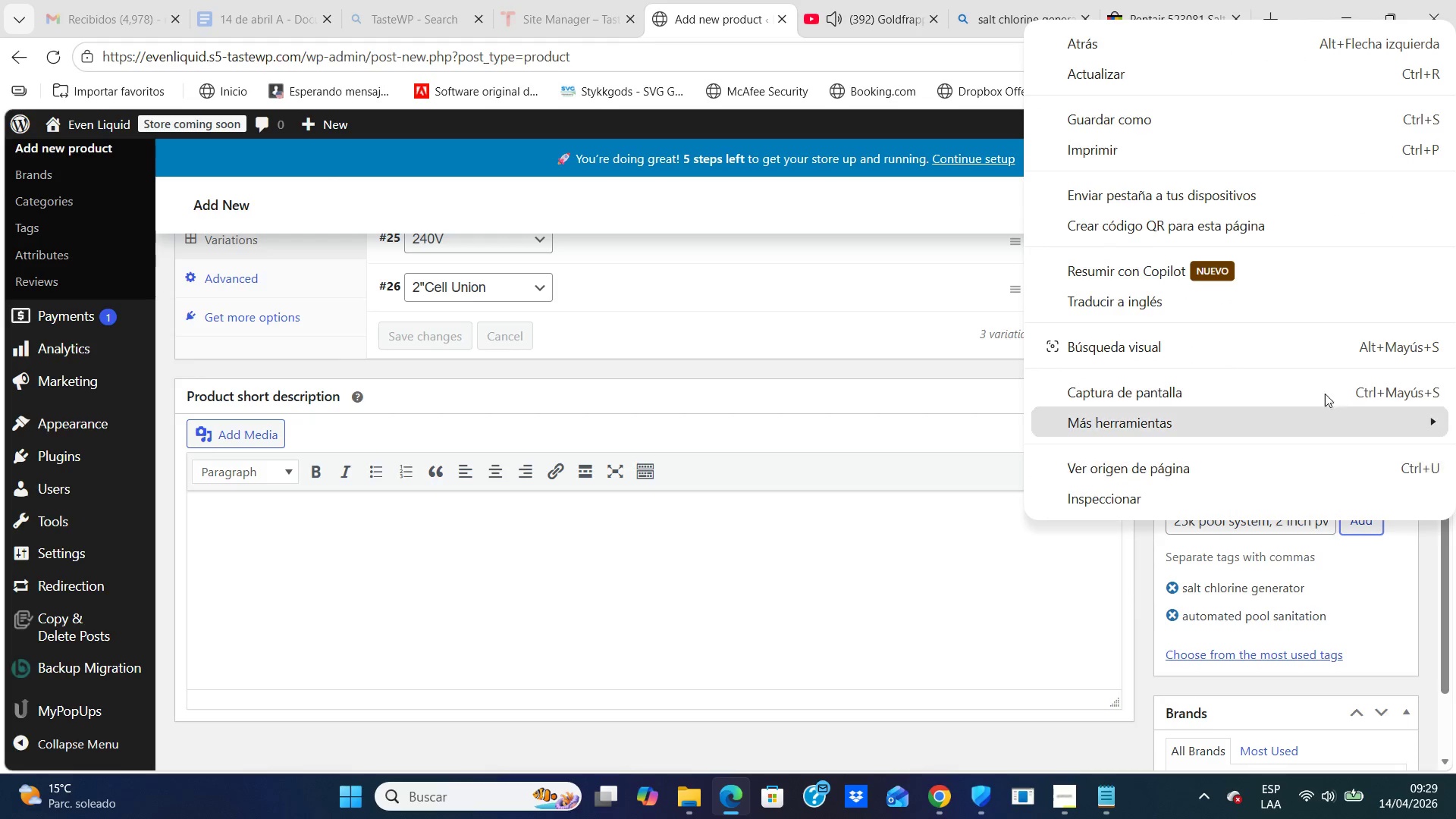 
left_click([1145, 543])
 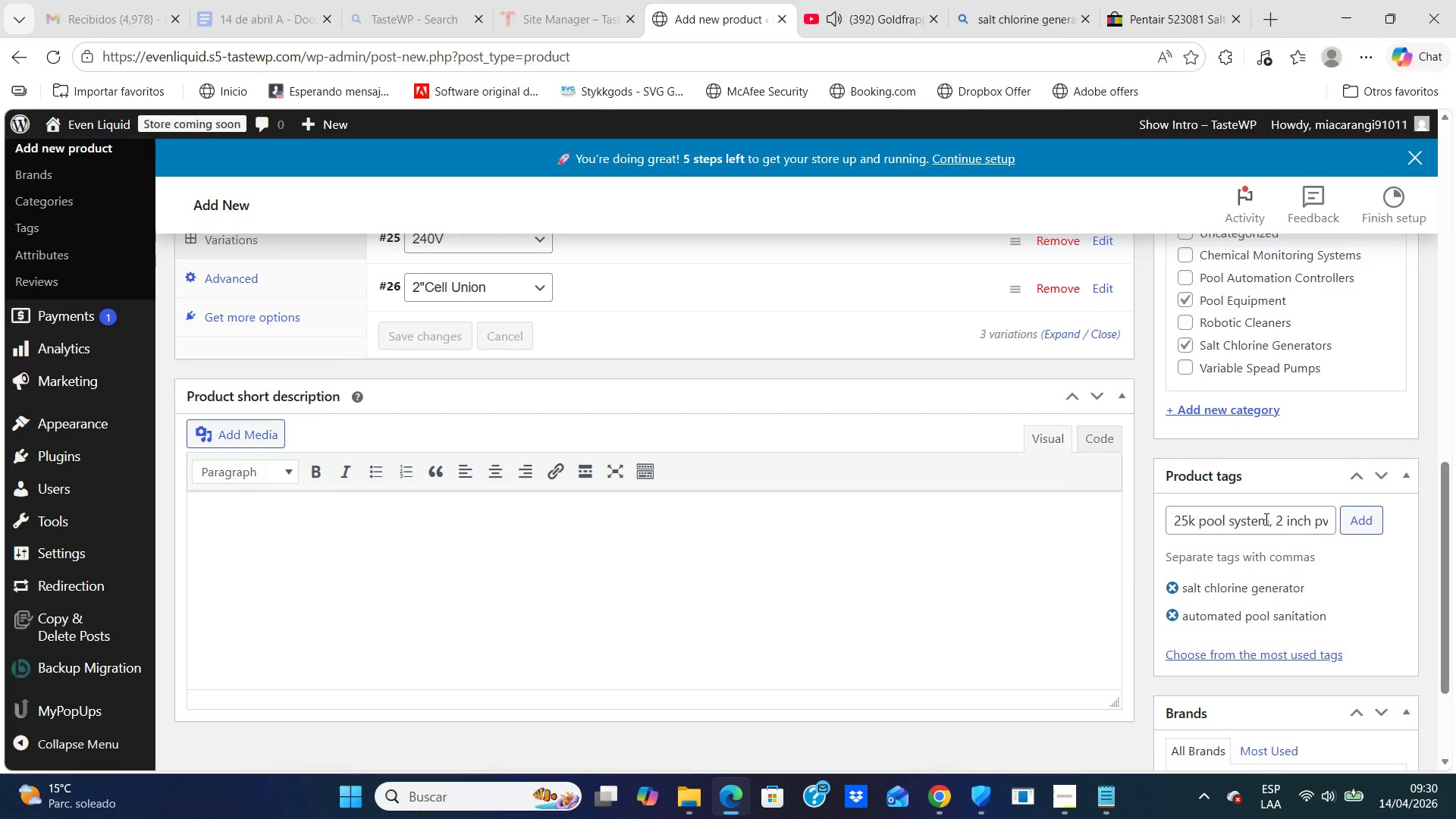 
left_click_drag(start_coordinate=[1265, 519], to_coordinate=[1392, 519])
 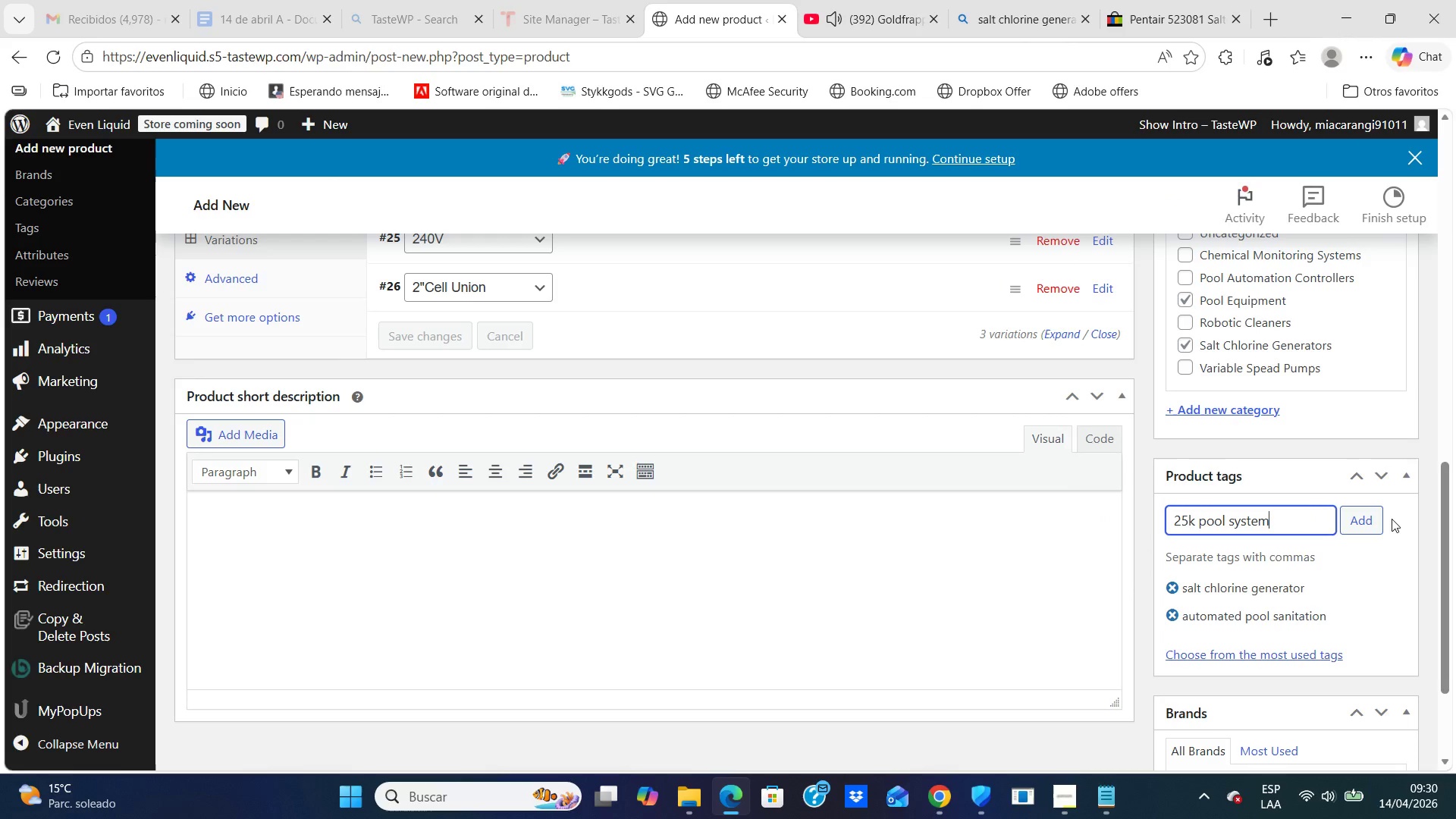 
key(Backspace)
 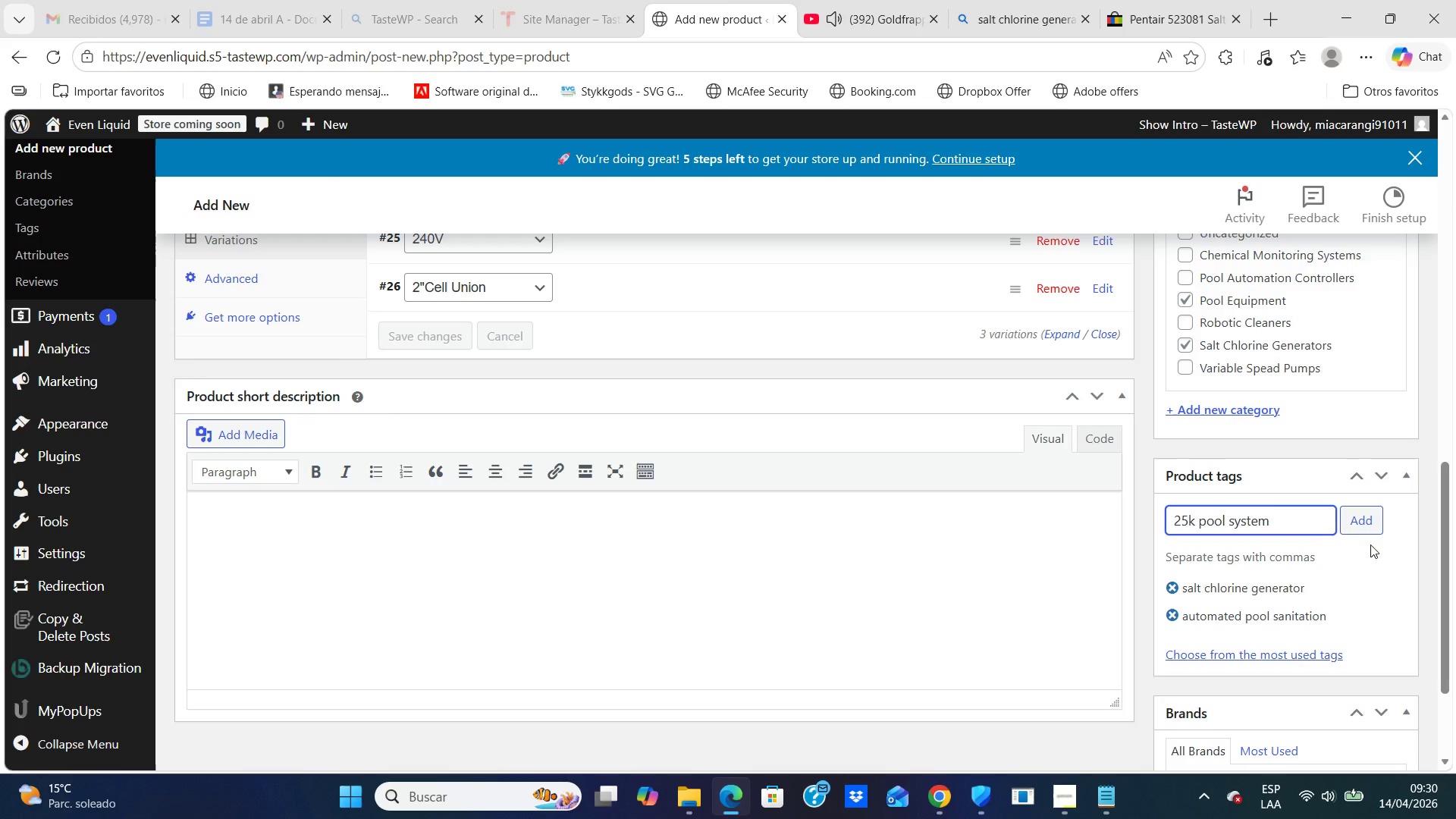 
left_click([1365, 522])
 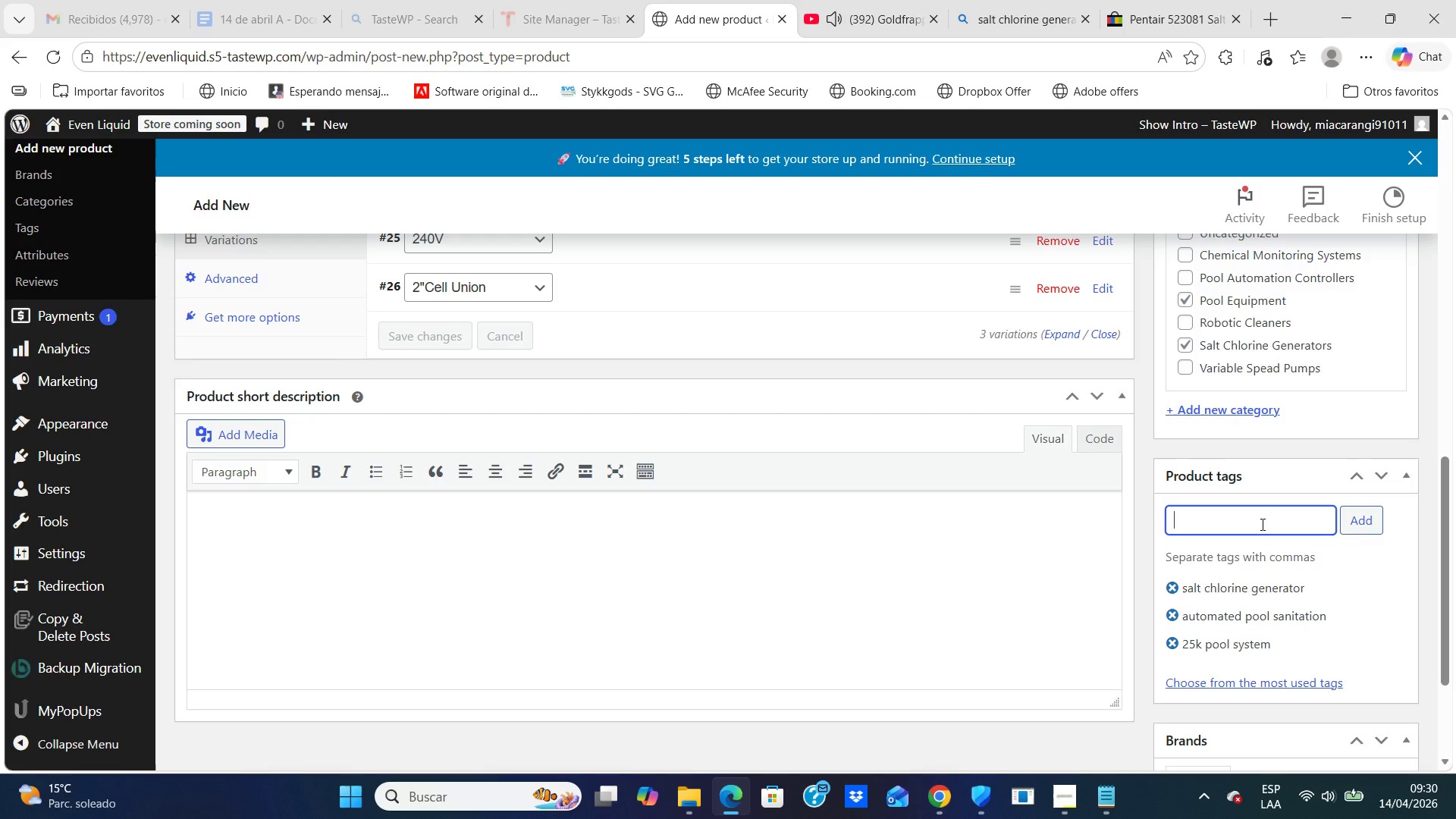 
left_click([1261, 524])
 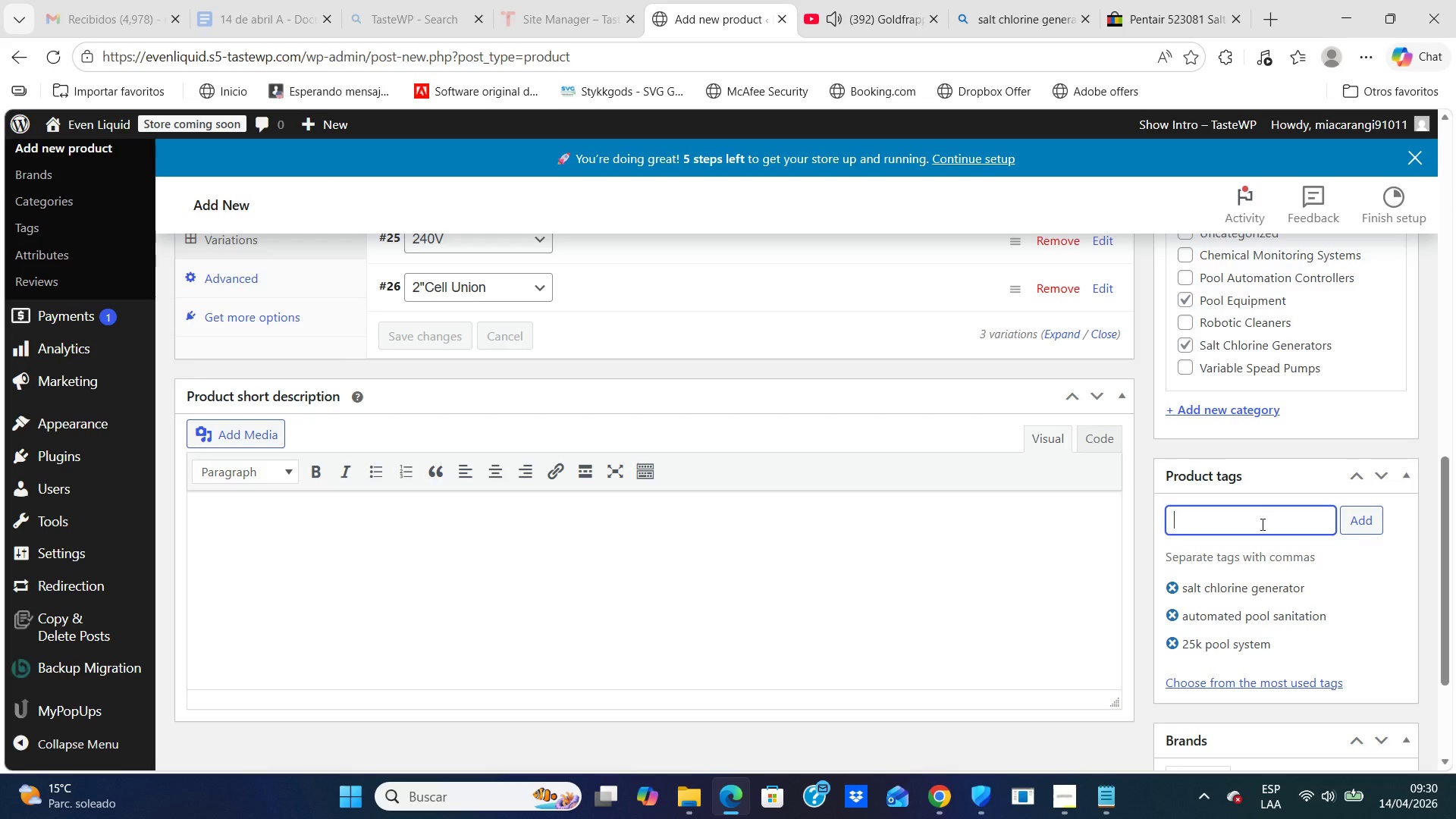 
type(2 inch pvc)
 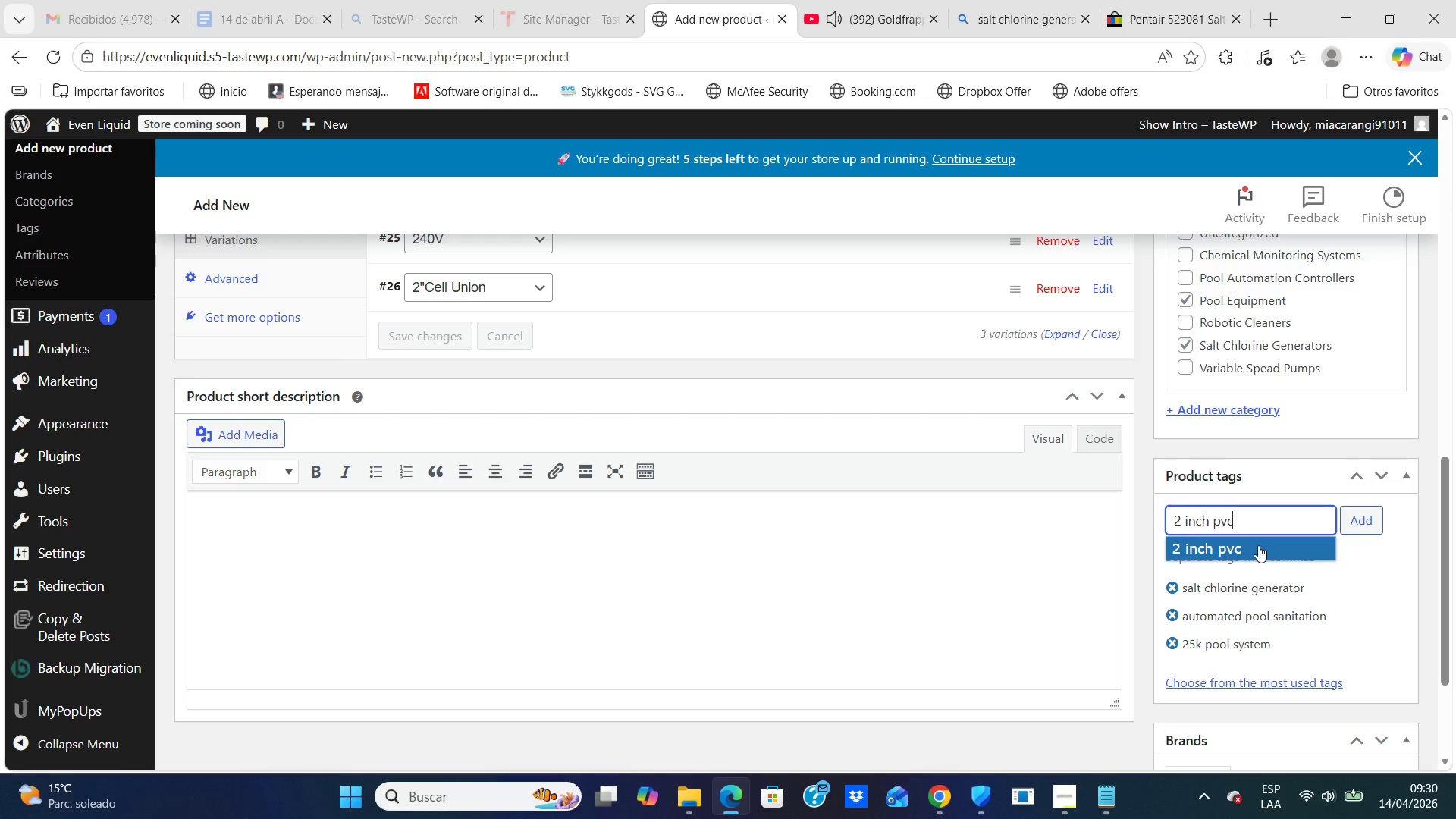 
left_click([1258, 544])
 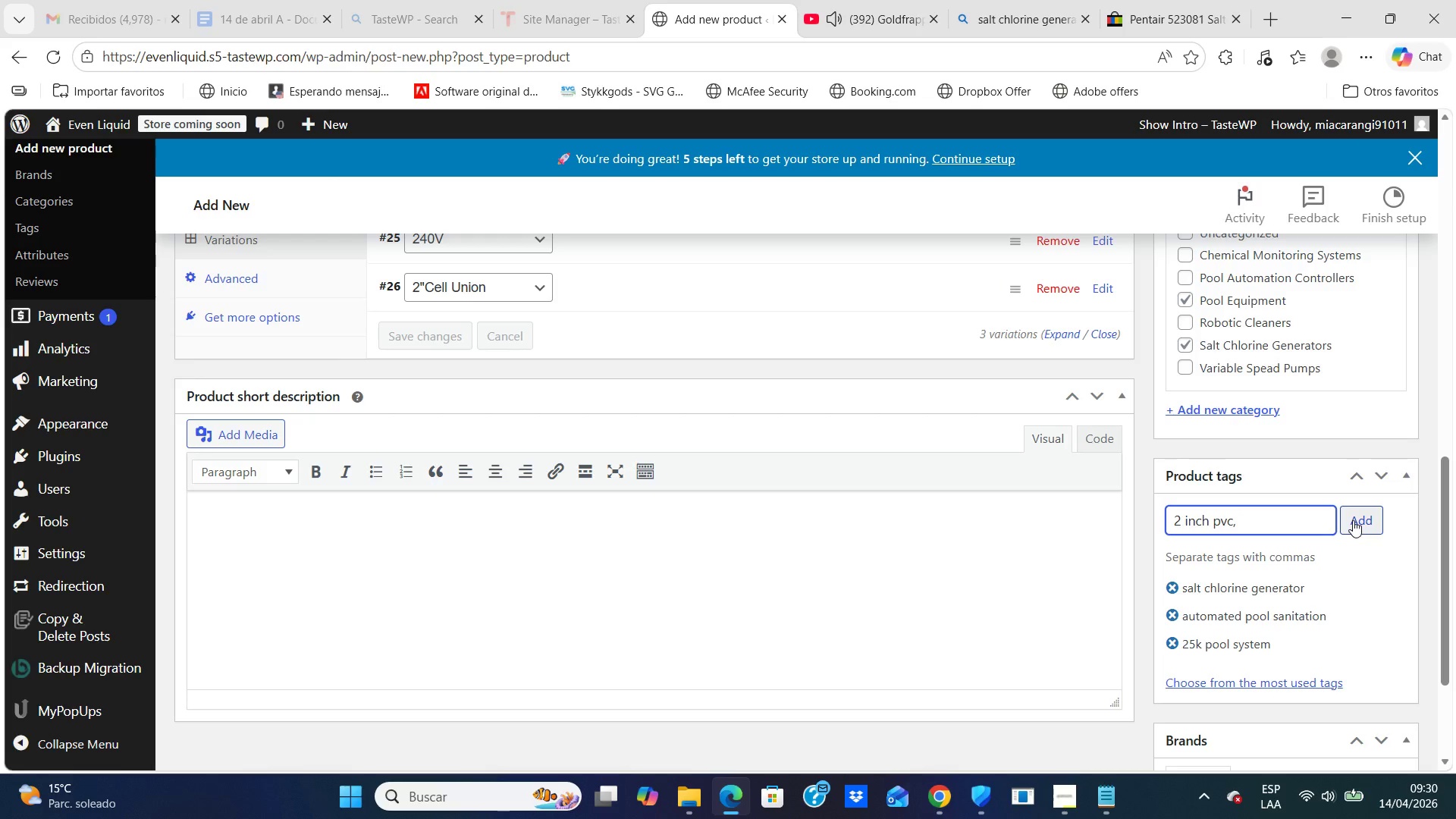 
left_click([1353, 520])
 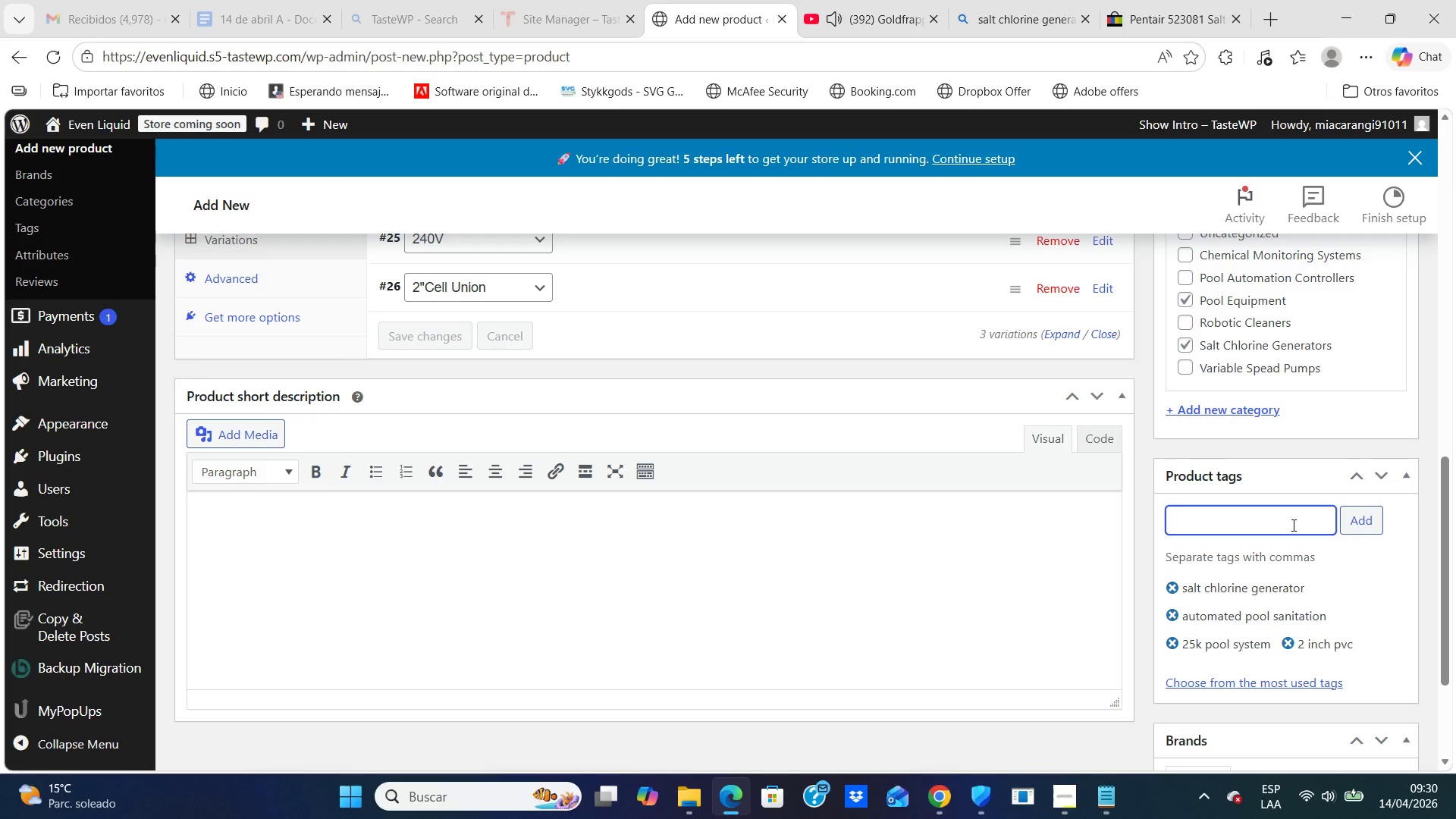 
wait(6.5)
 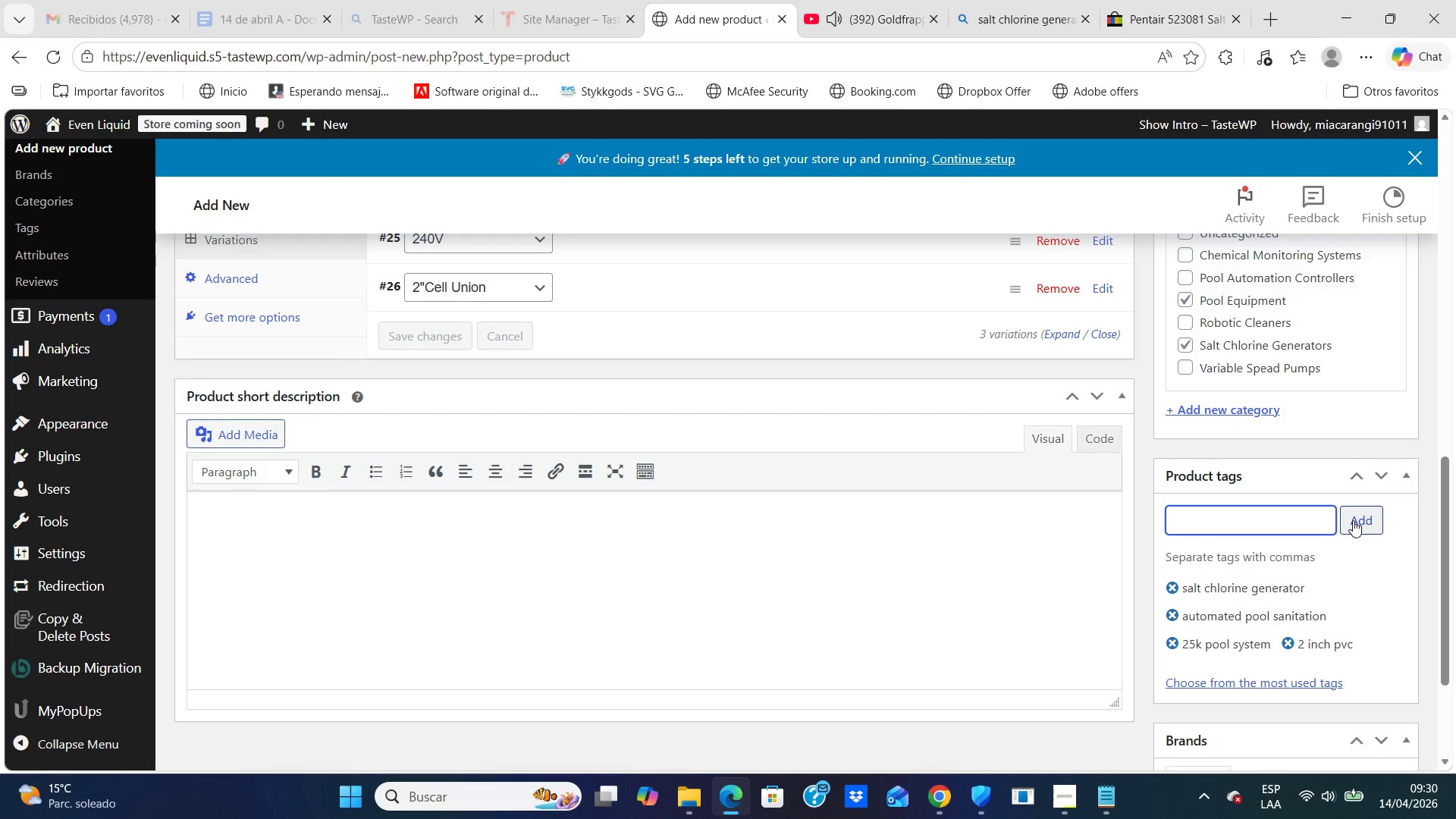 
type(luxury pool equipment)
 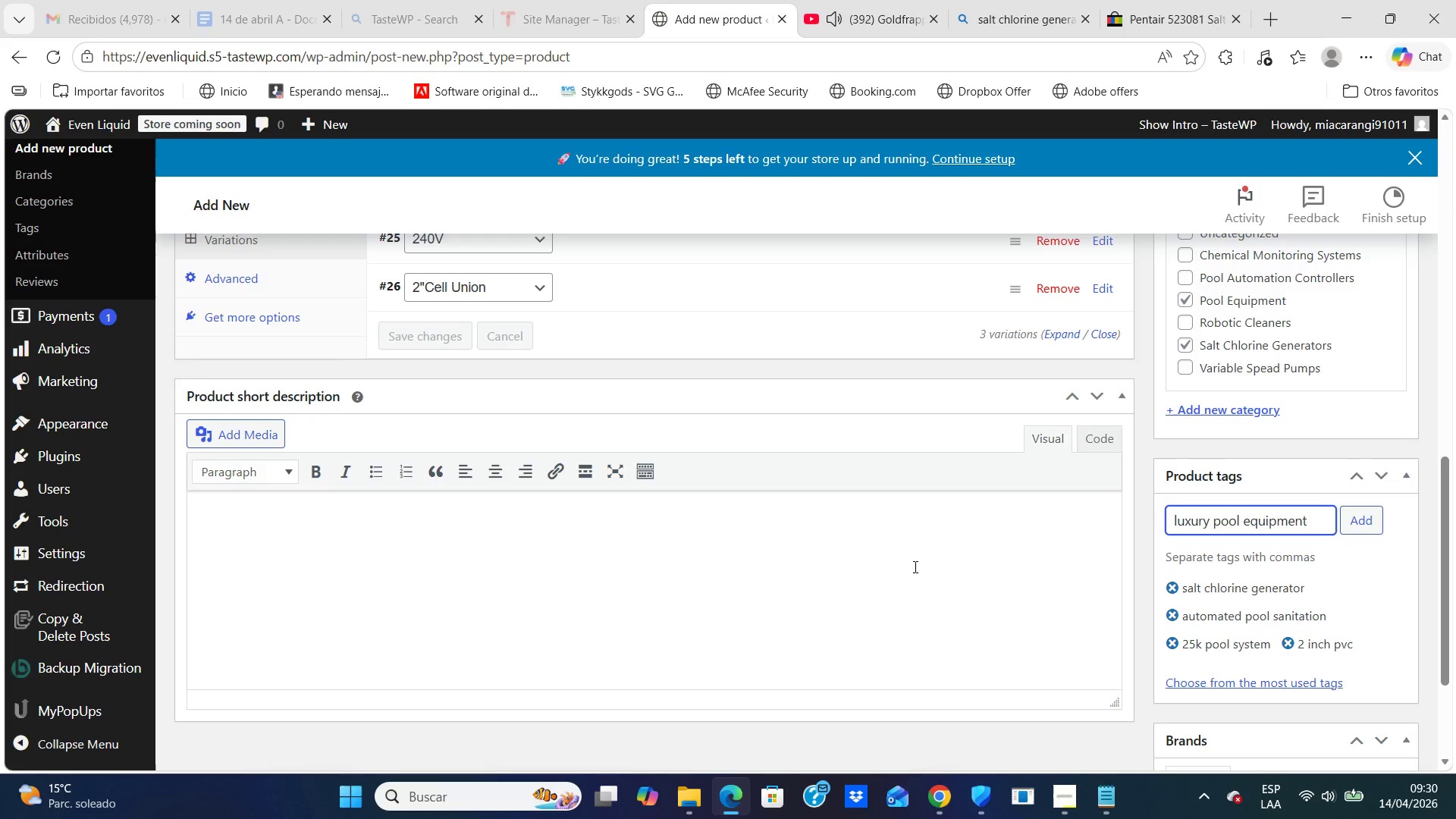 
left_click([864, 557])
 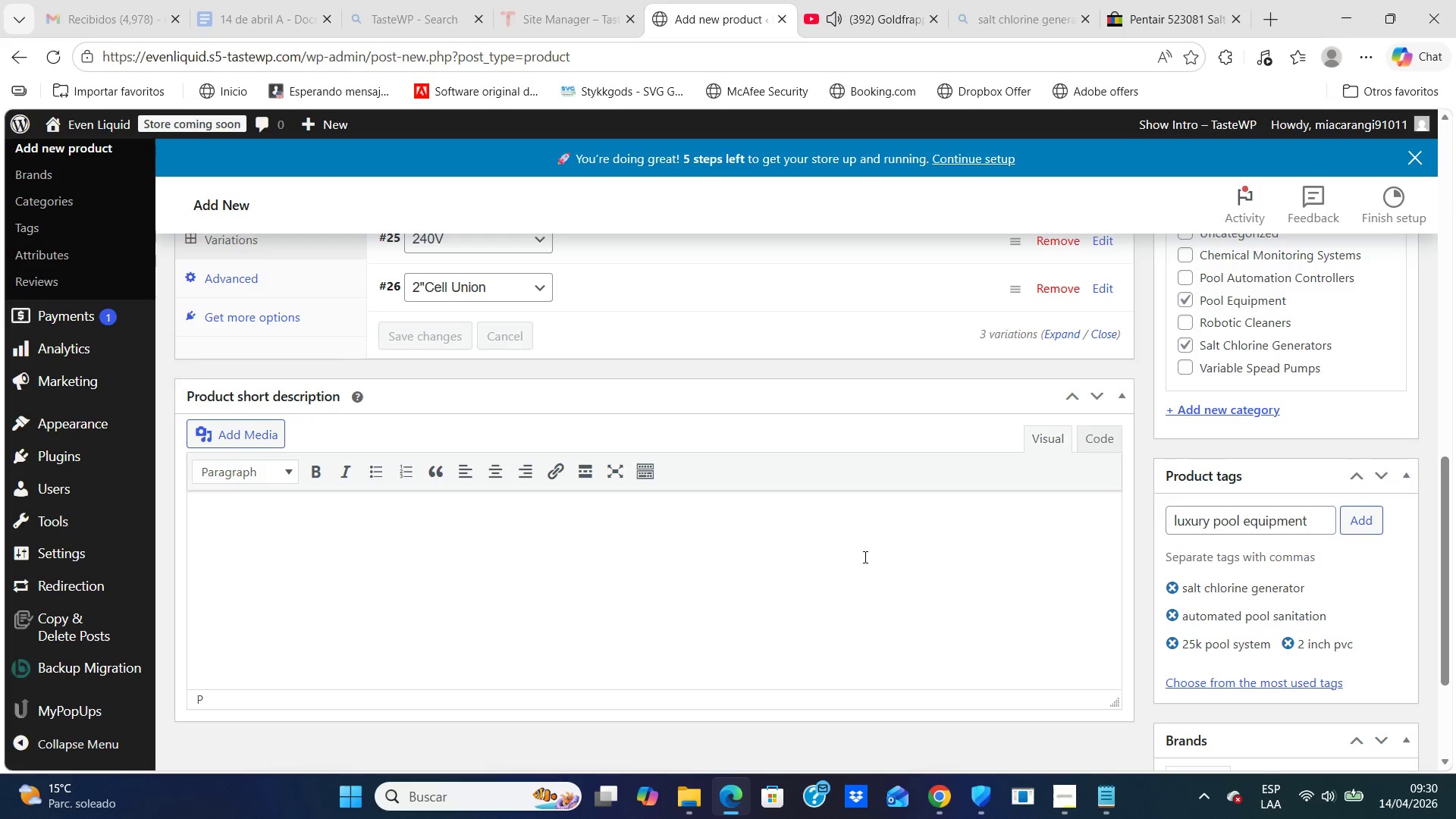 
key(CapsLock)
 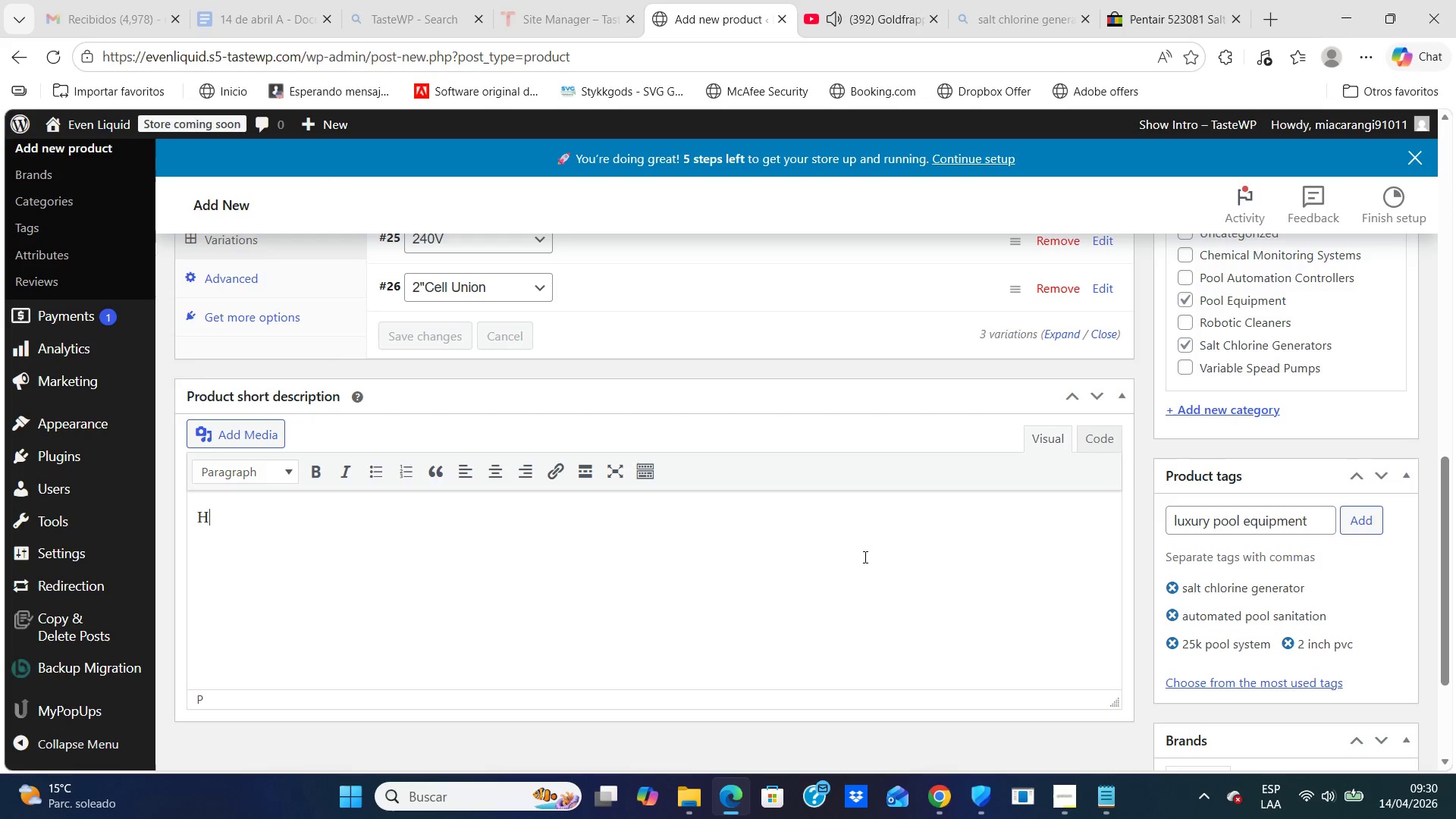 
key(H)
 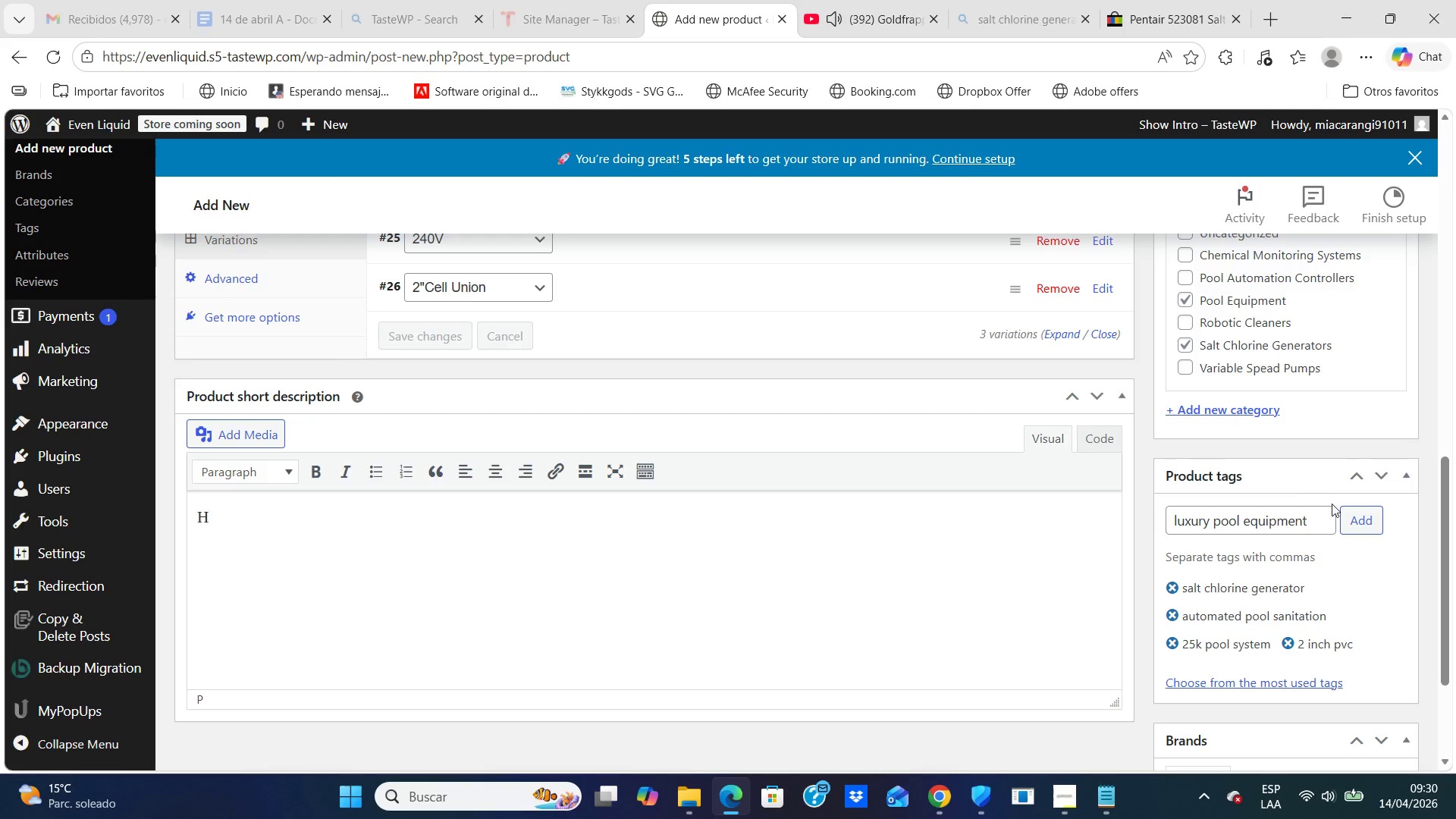 
left_click([1357, 519])
 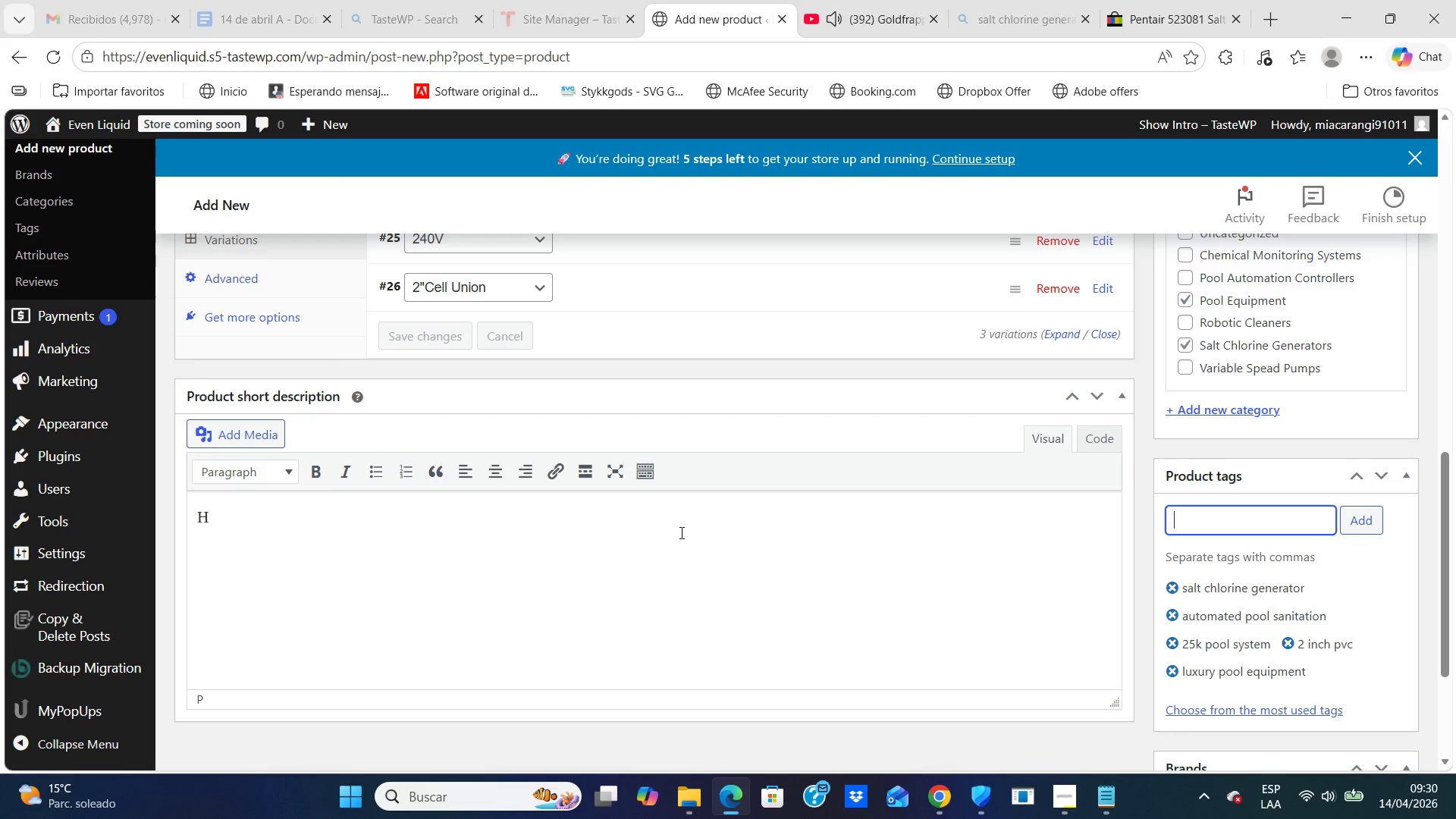 
type(igh)
 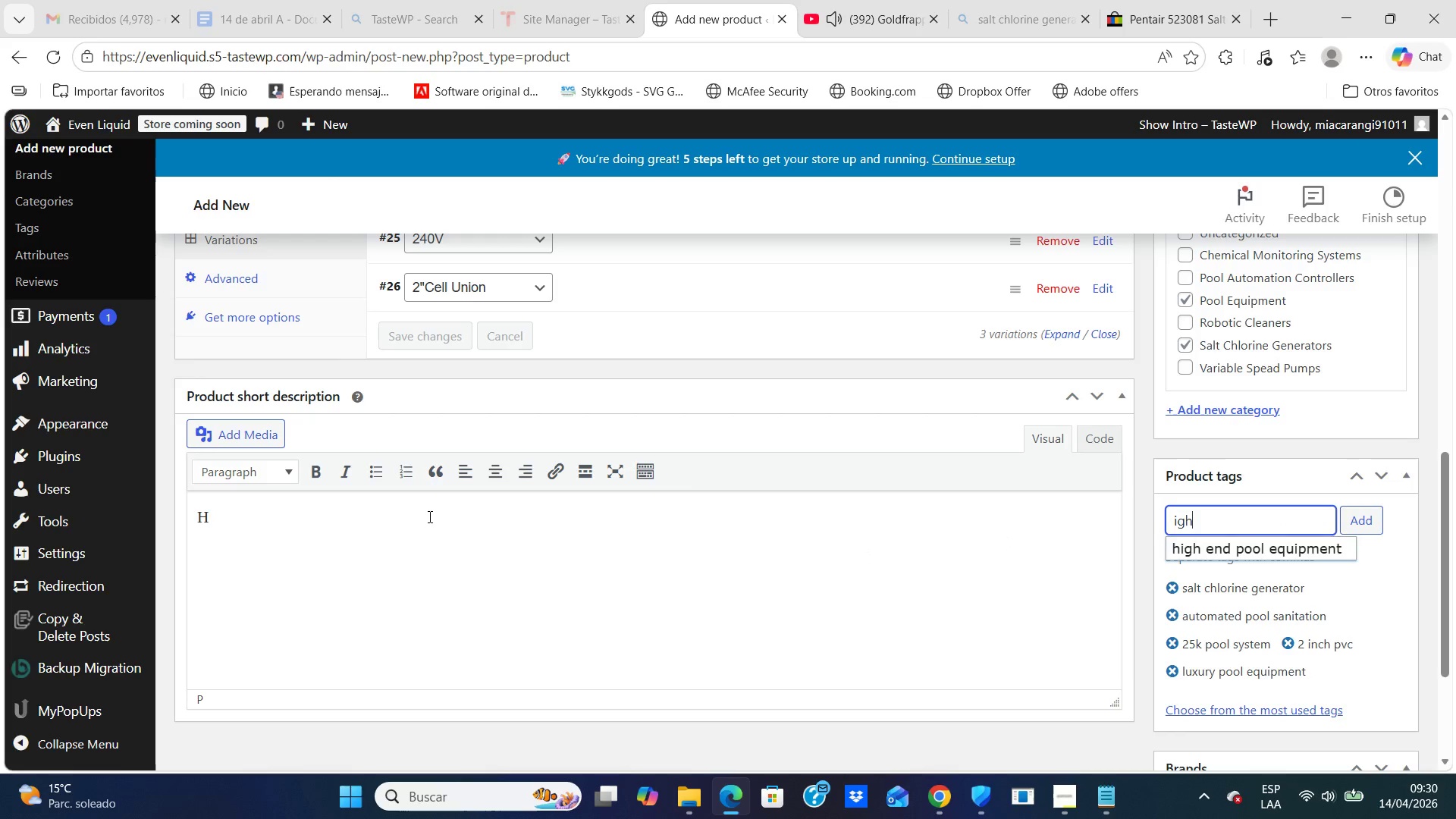 
left_click([403, 521])
 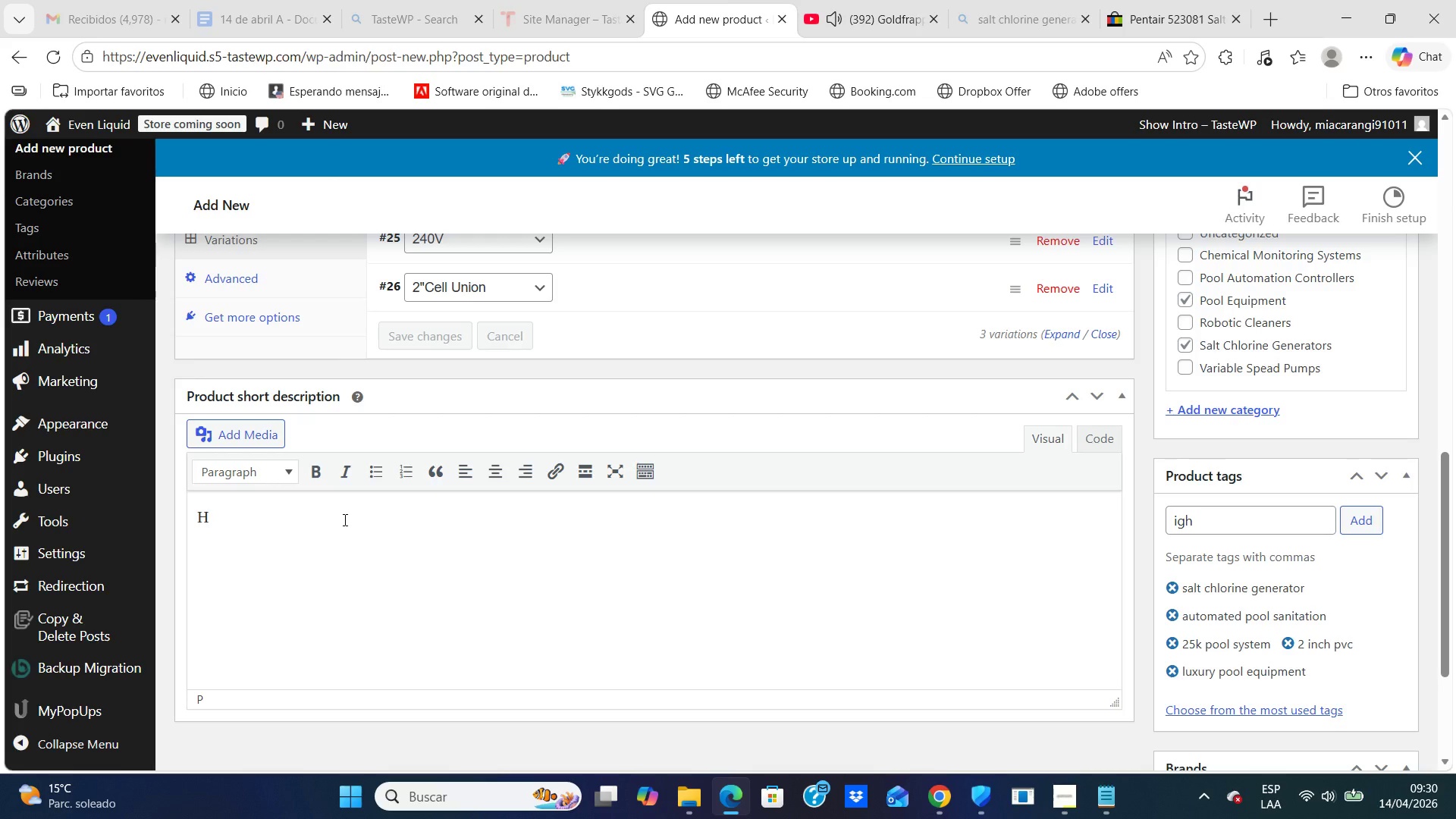 
type(igh )
key(Backspace)
type(-end salt chlorine generator for automated sanitation in pools up to 25.000 g)
key(Backspace)
key(Backspace)
key(Backspace)
key(Backspace)
key(Backspace)
key(Backspace)
type(,a)
key(Backspace)
type(000 gallons.)
 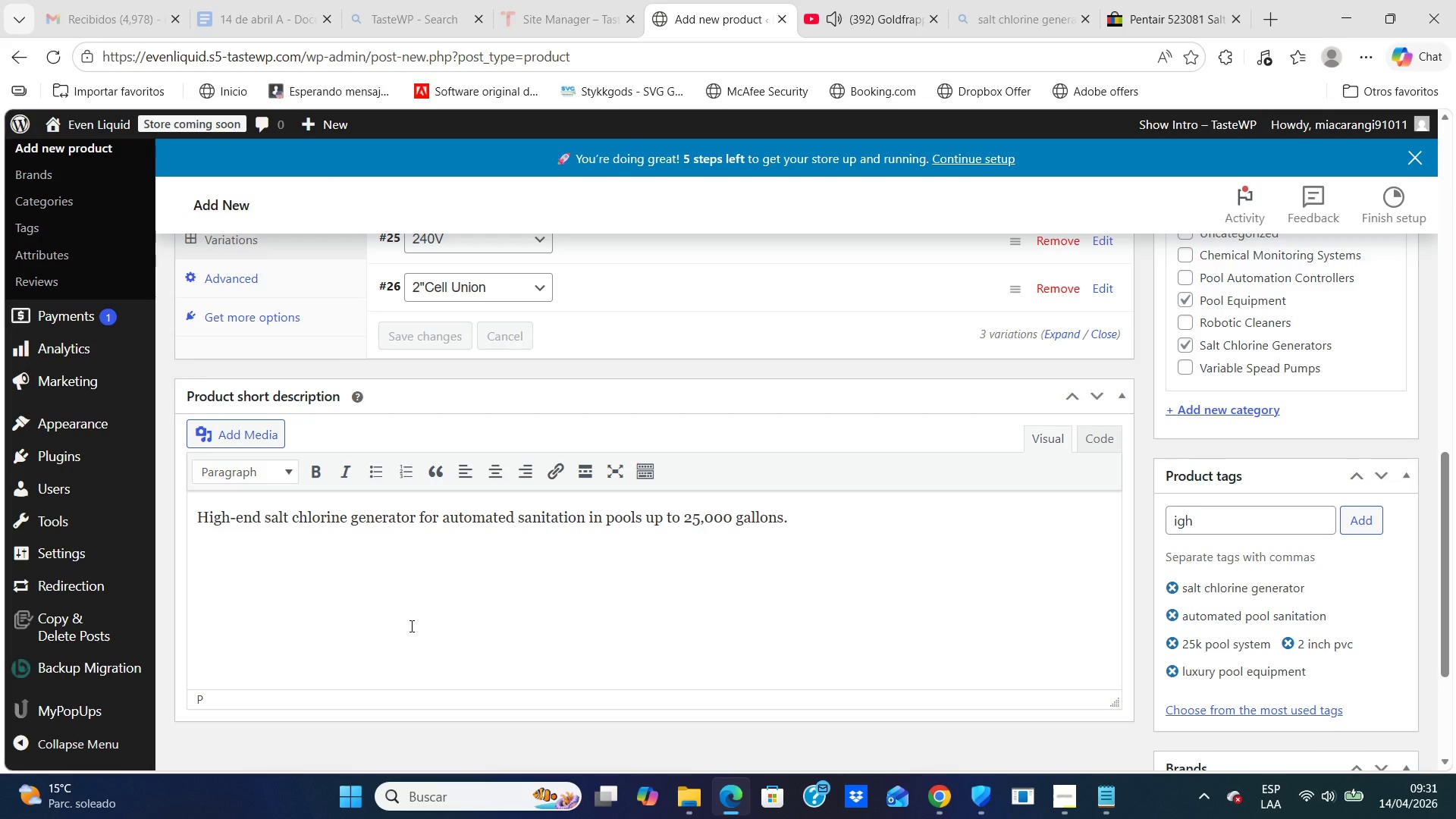 
hold_key(key=ArrowUp, duration=0.44)
 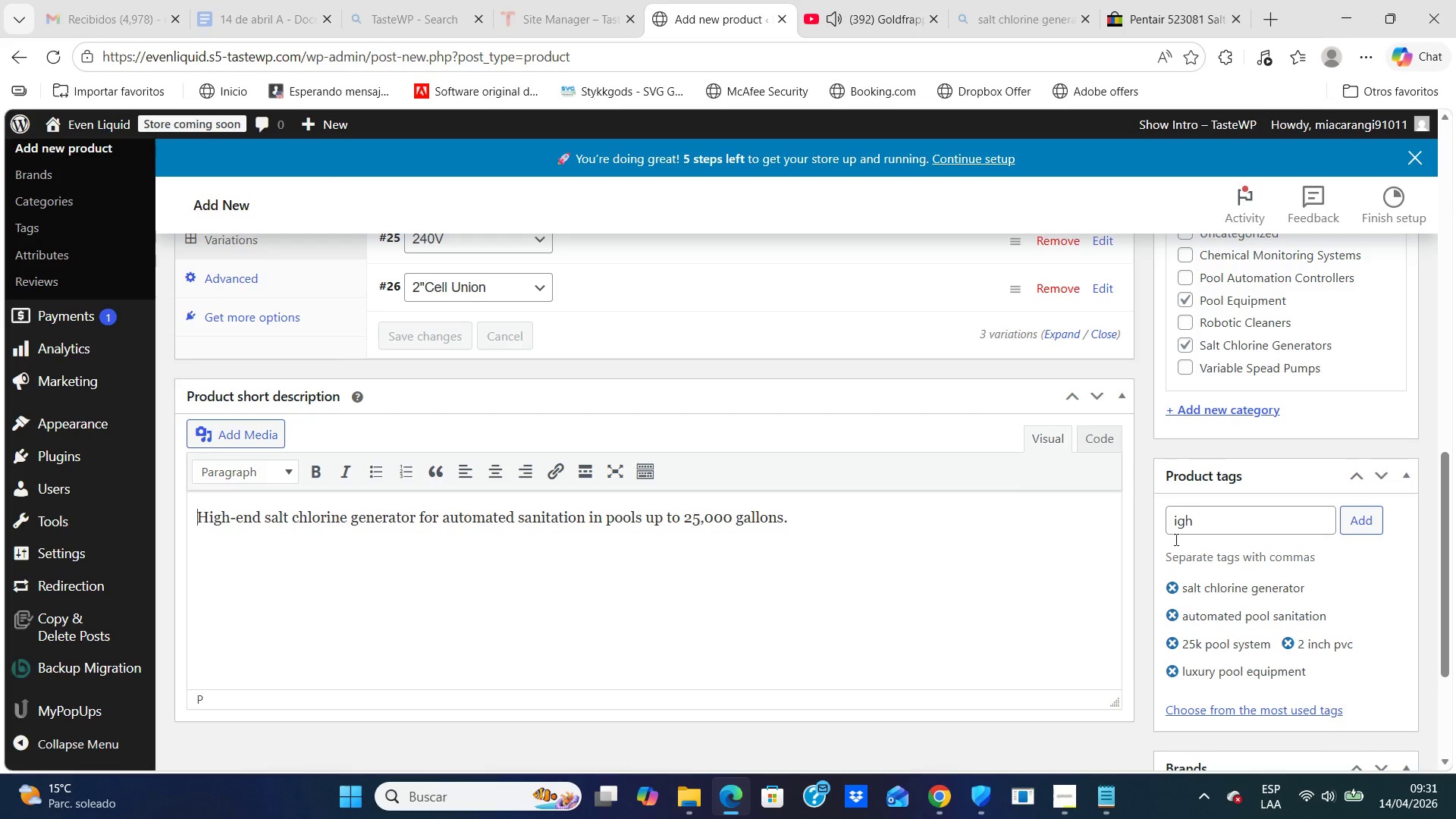 
left_click([1150, 548])
 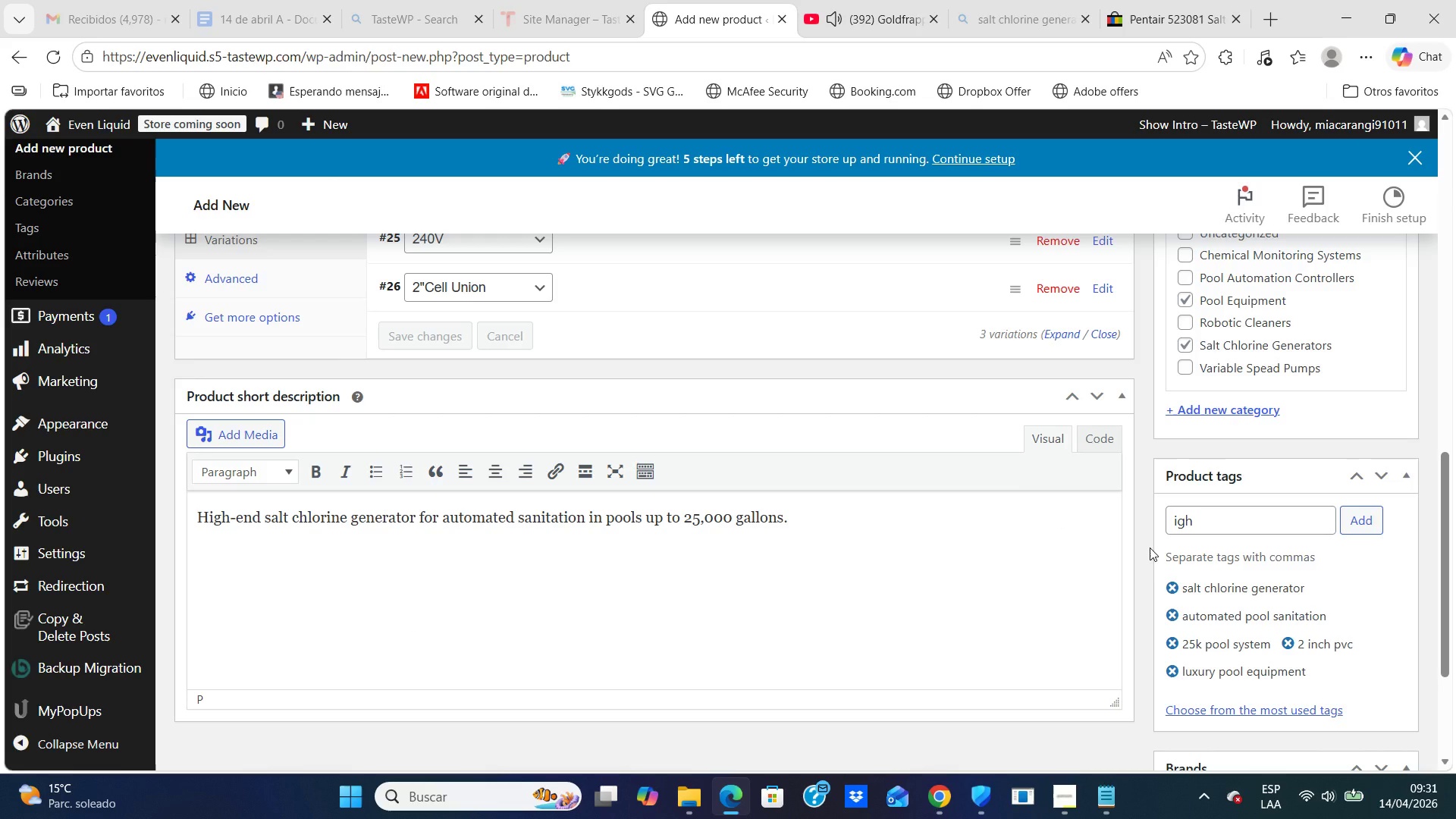 
key(ArrowUp)
 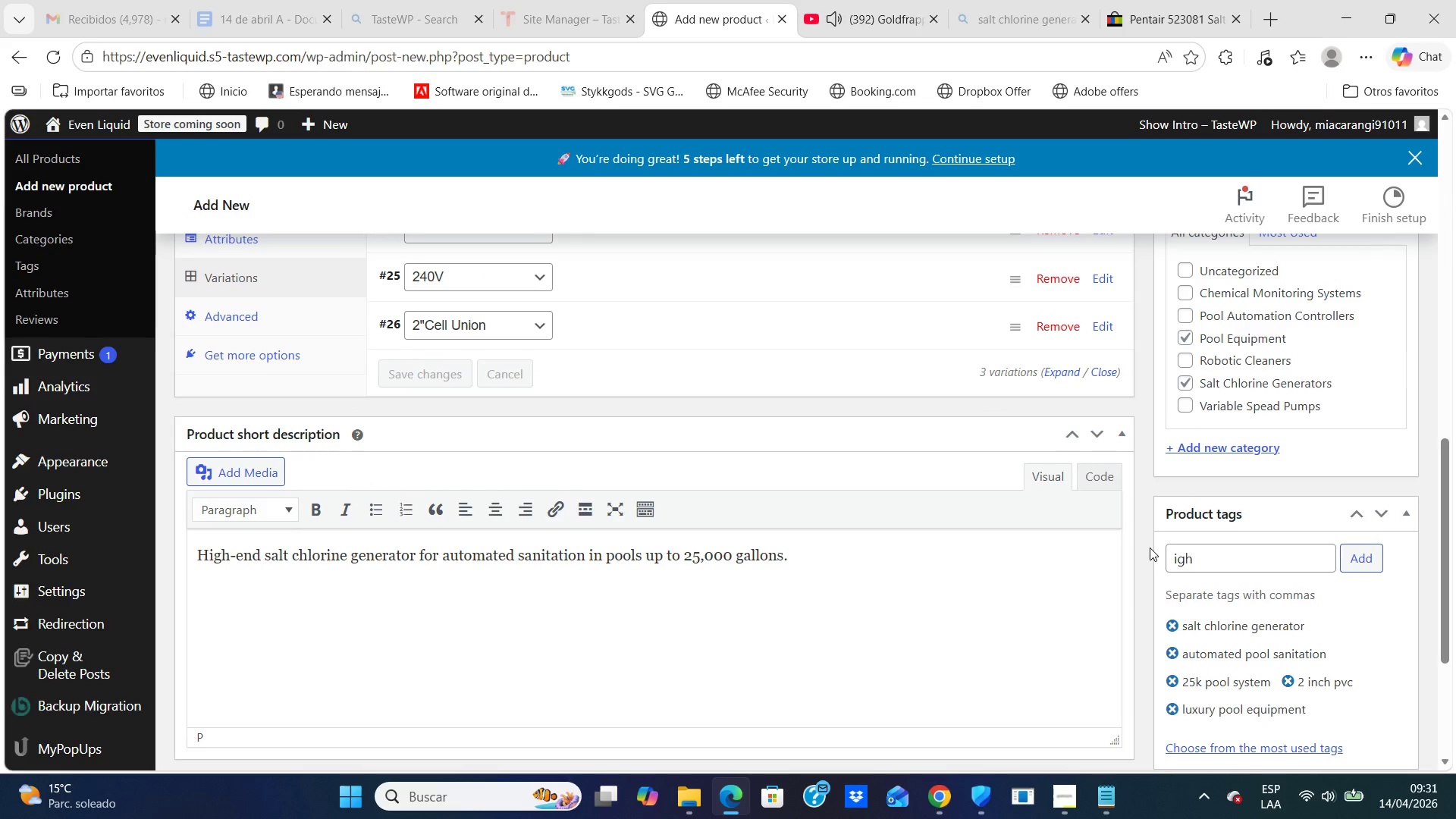 
key(ArrowUp)
 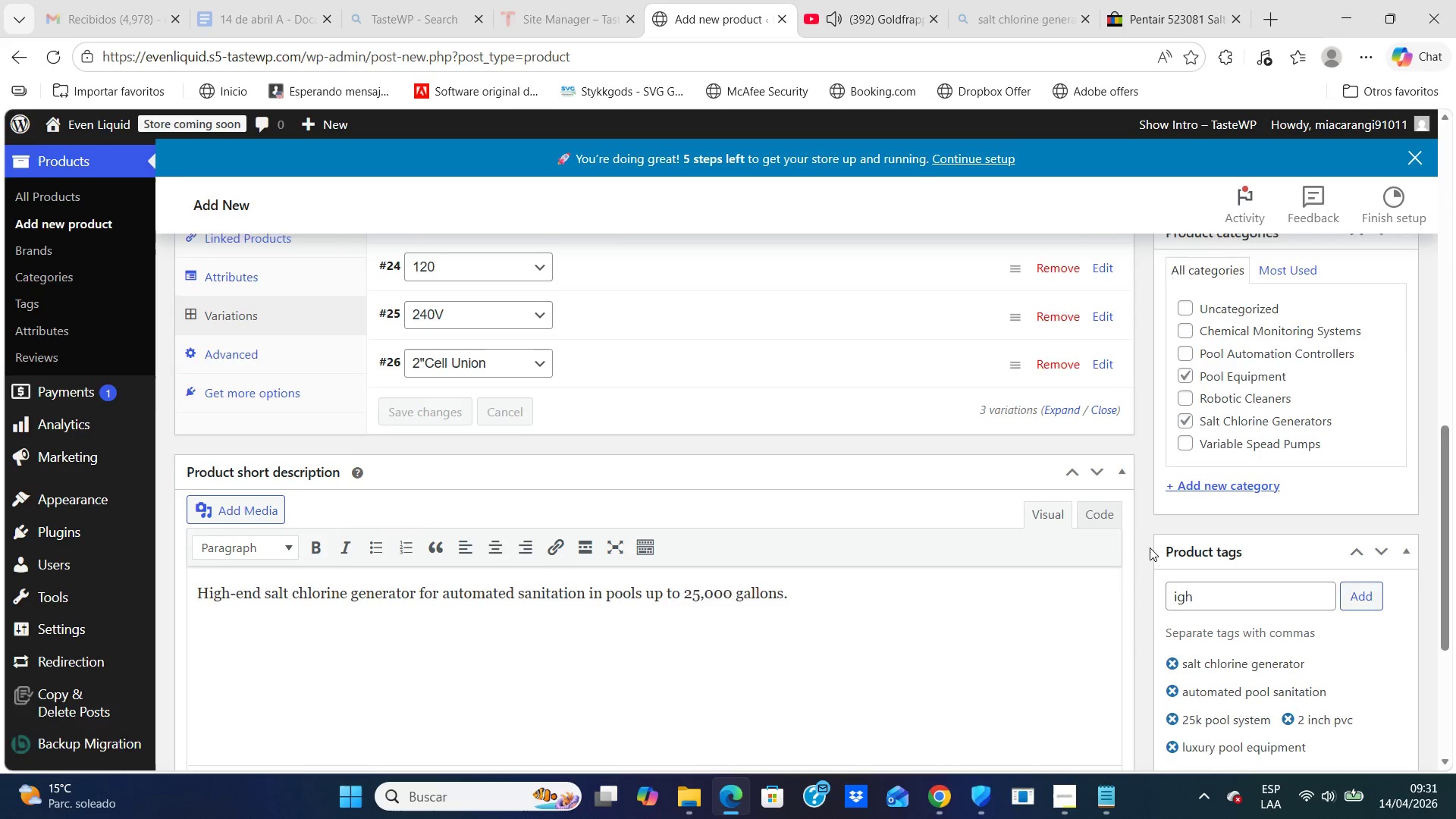 
key(ArrowUp)
 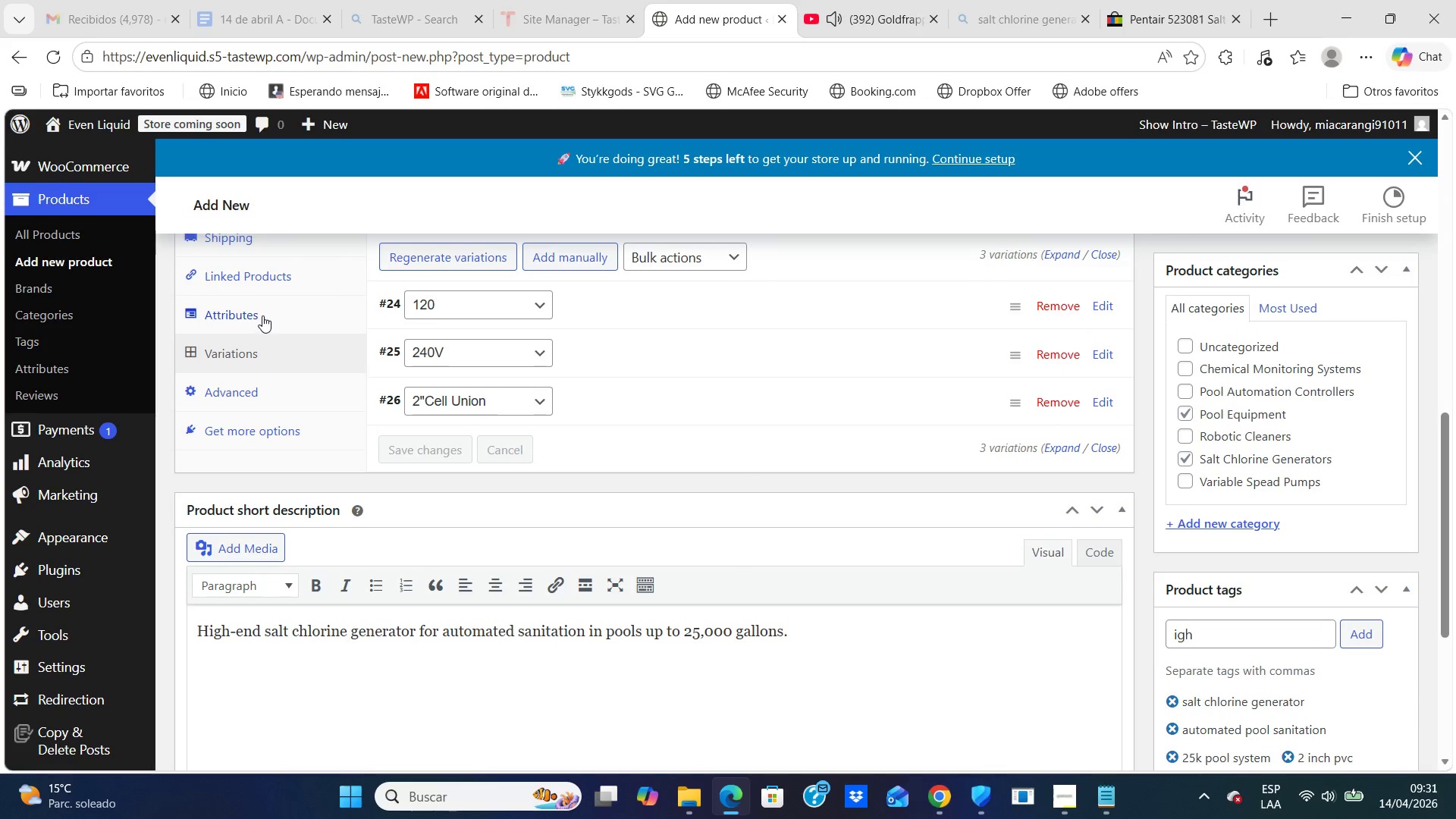 
left_click([262, 314])
 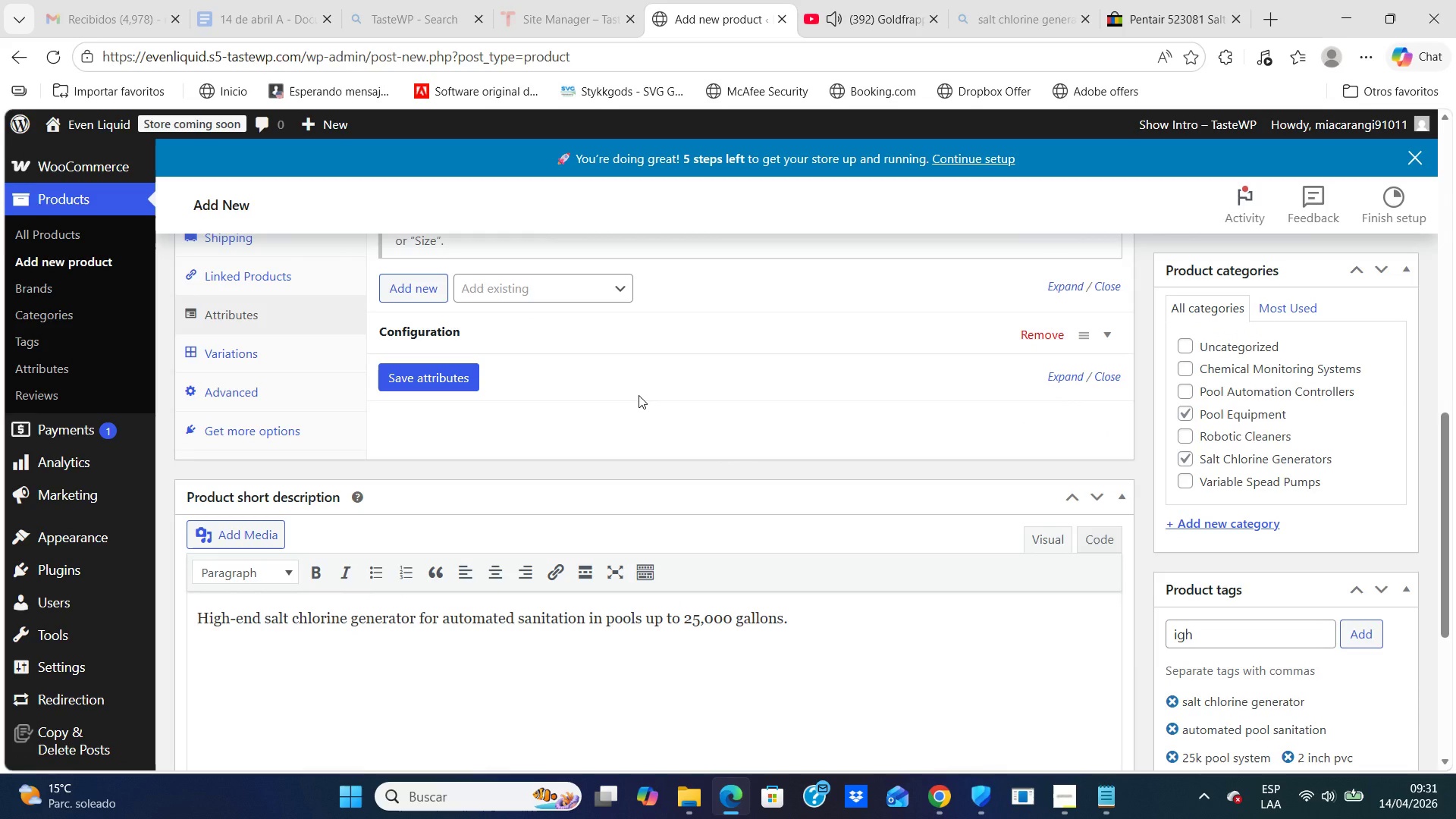 
key(ArrowUp)
 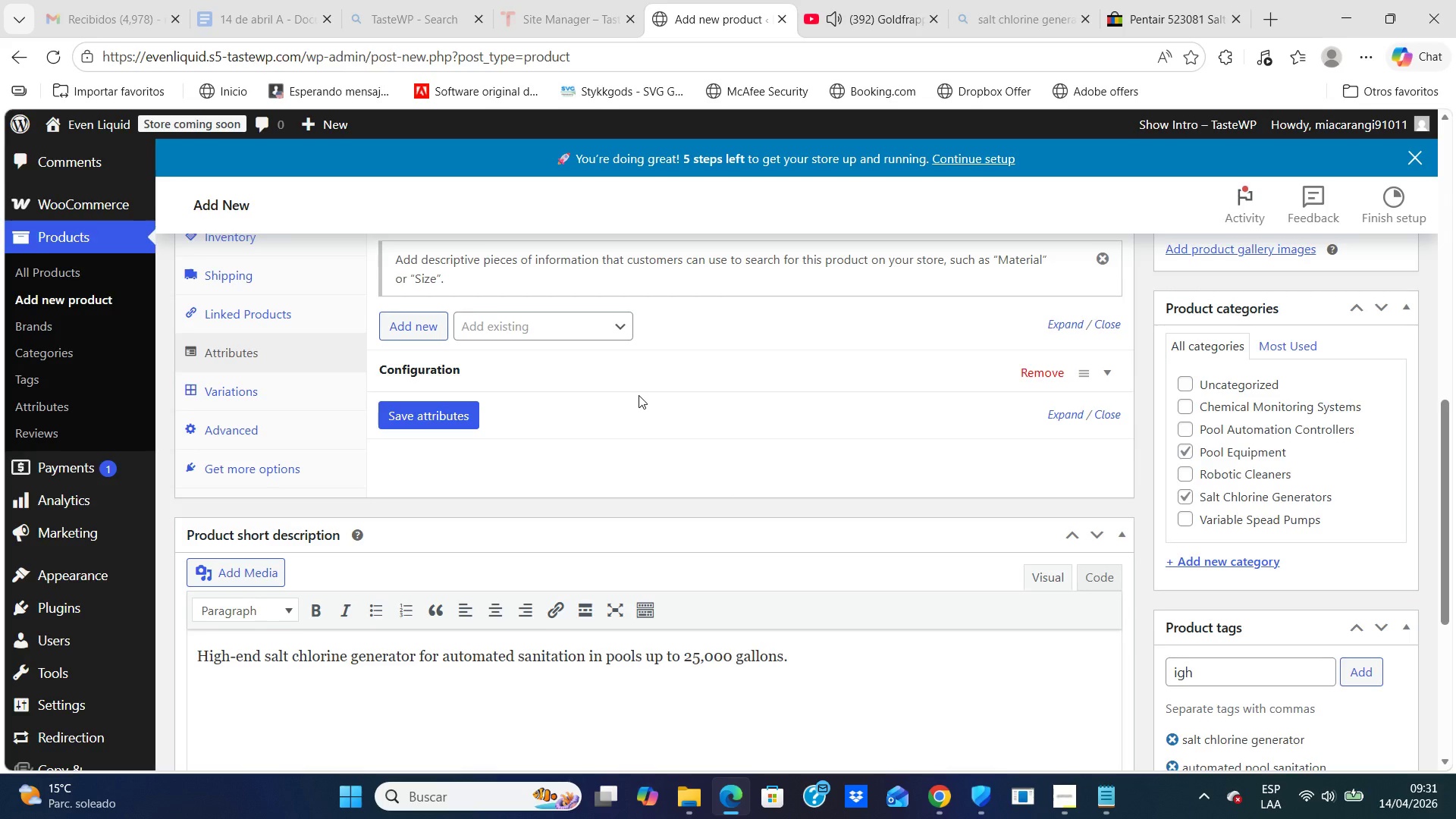 
key(ArrowUp)
 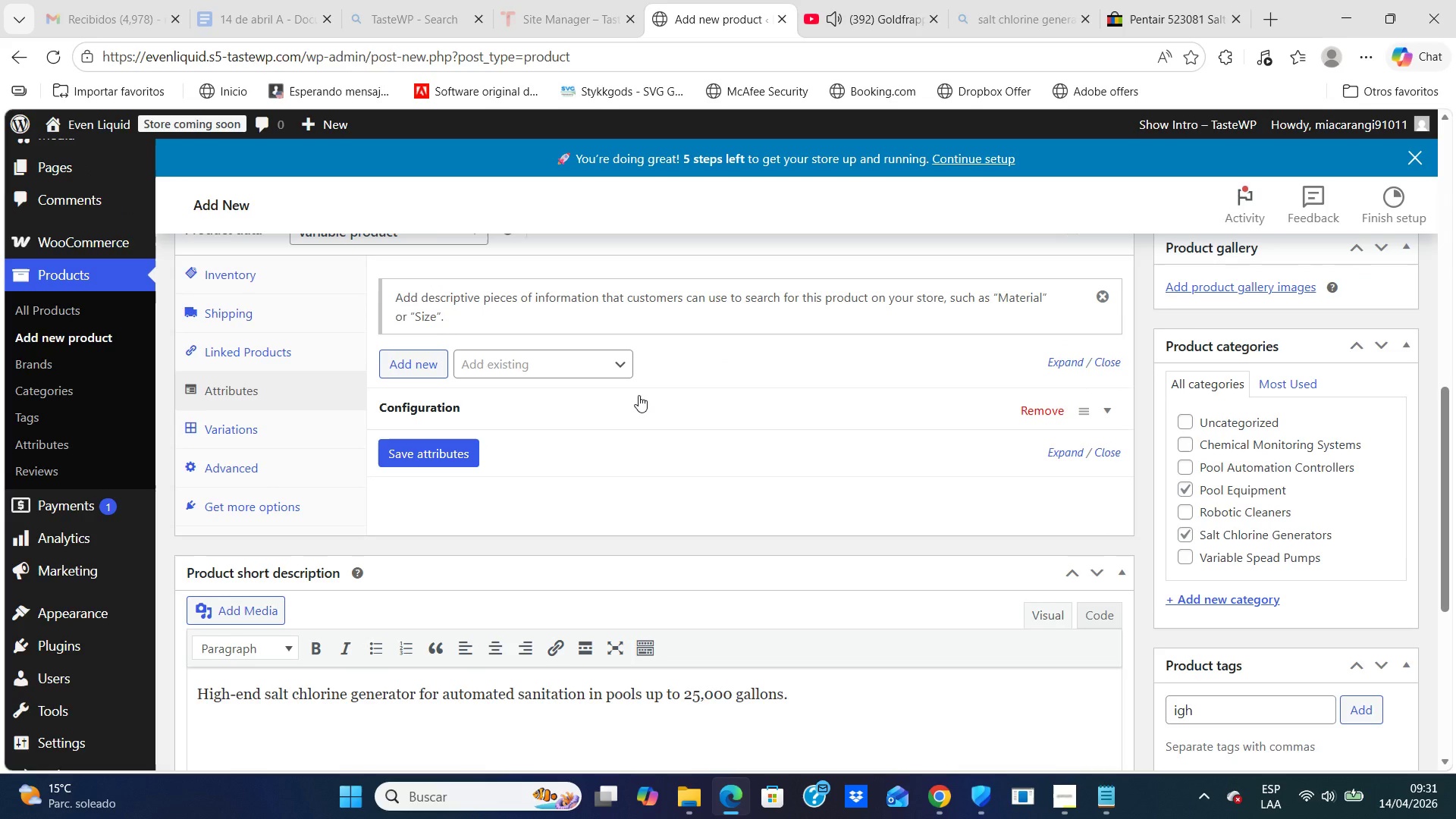 
key(ArrowUp)
 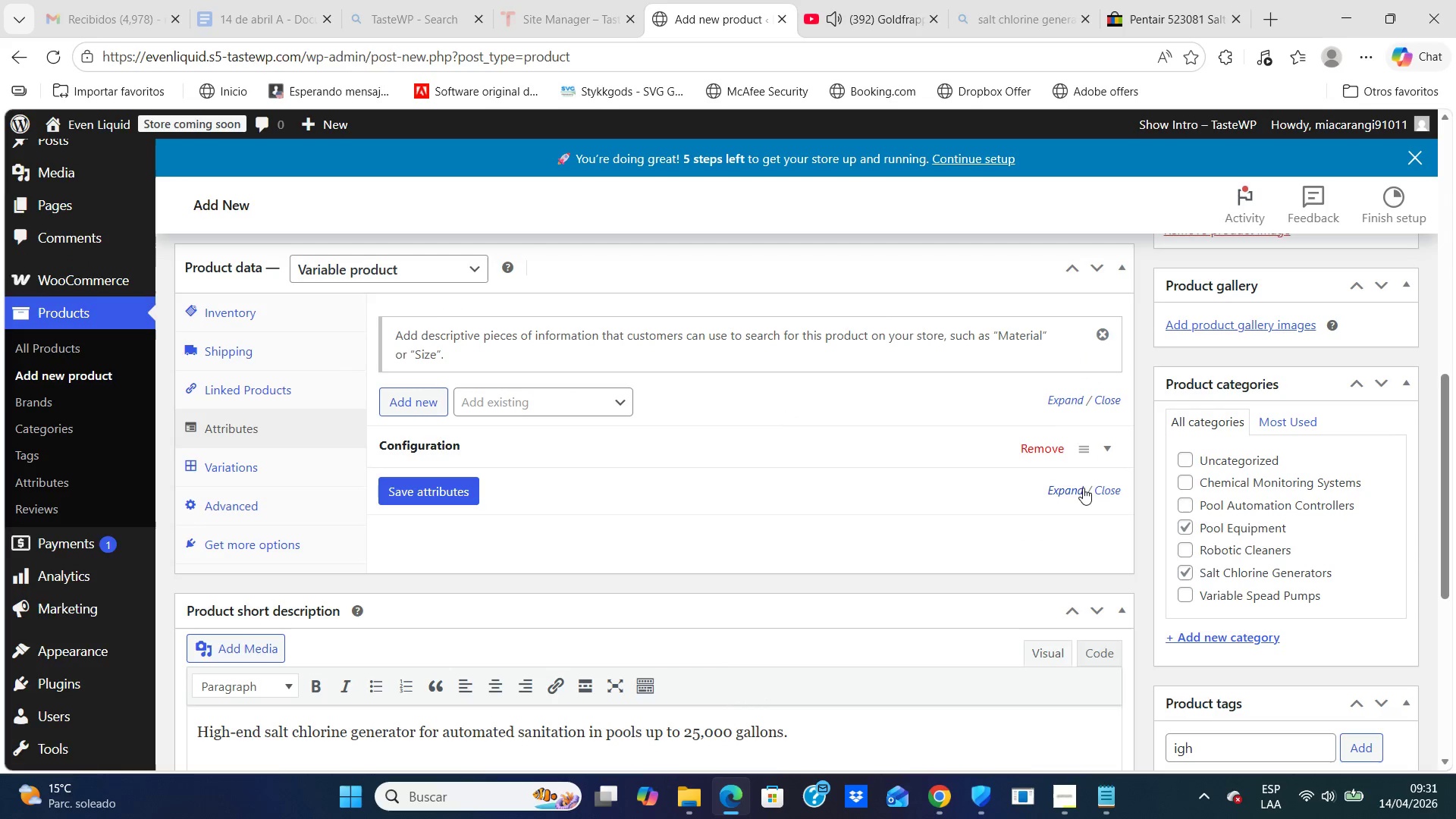 
left_click([1063, 490])
 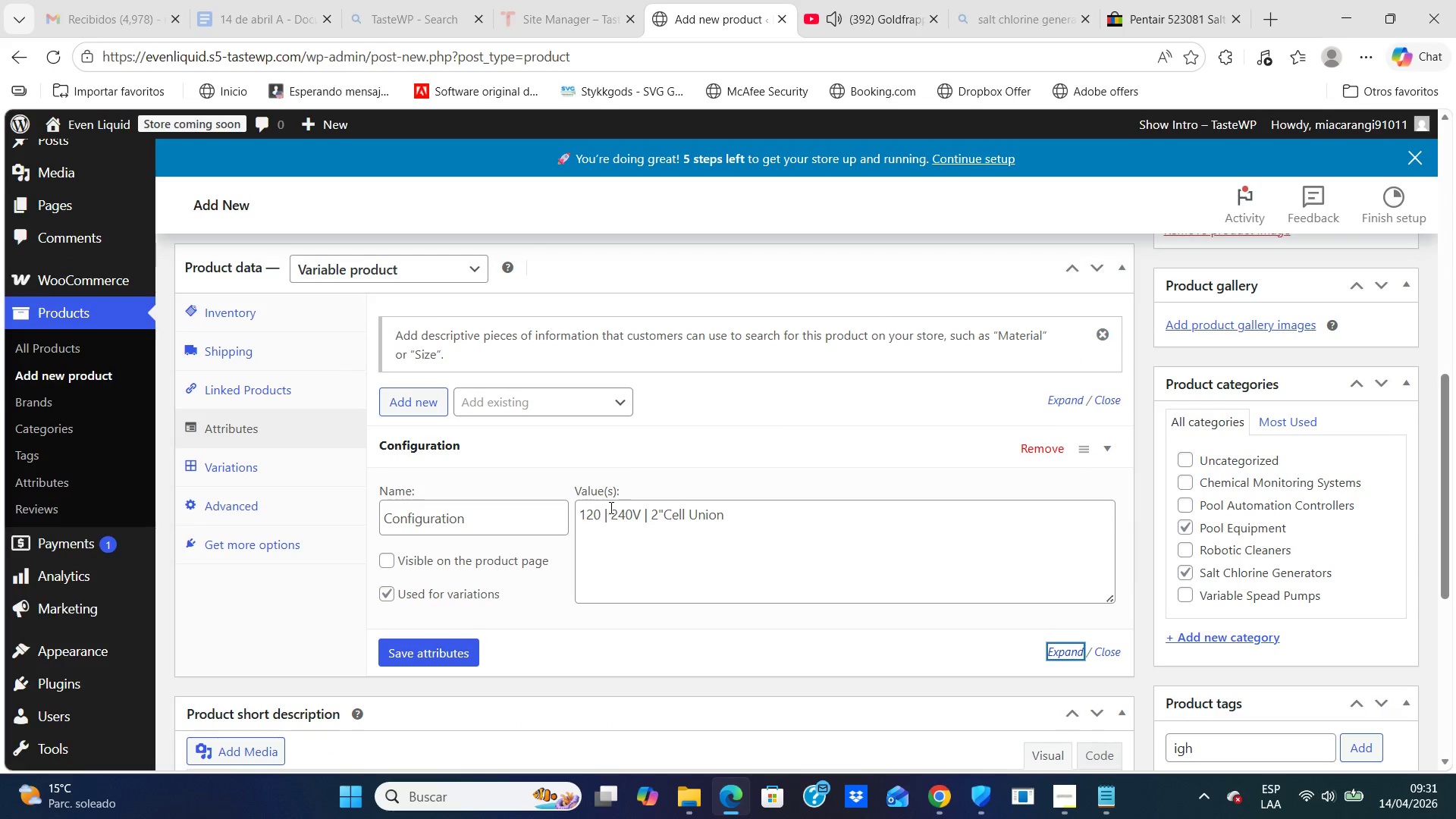 
left_click([601, 513])
 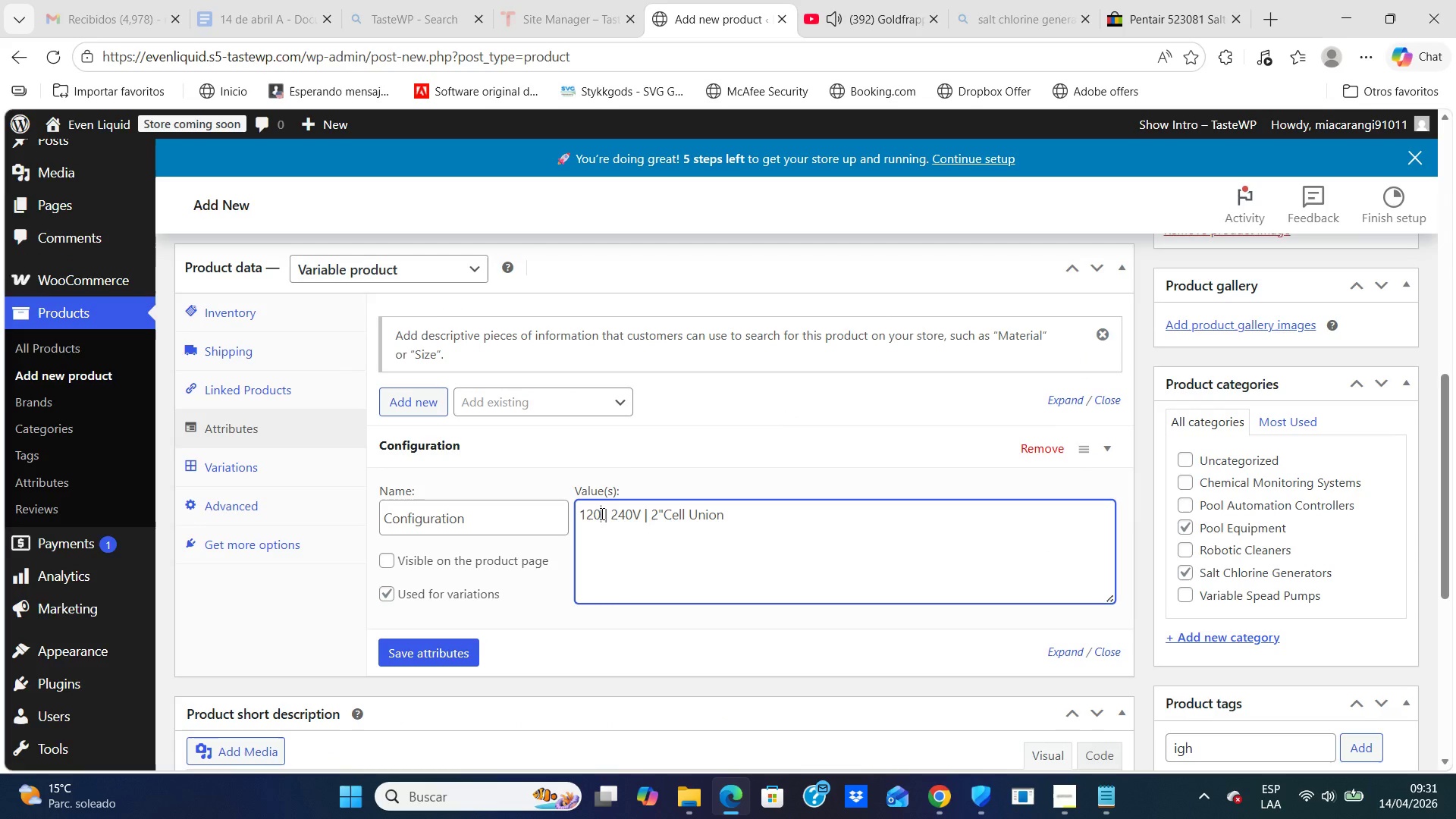 
key(CapsLock)
 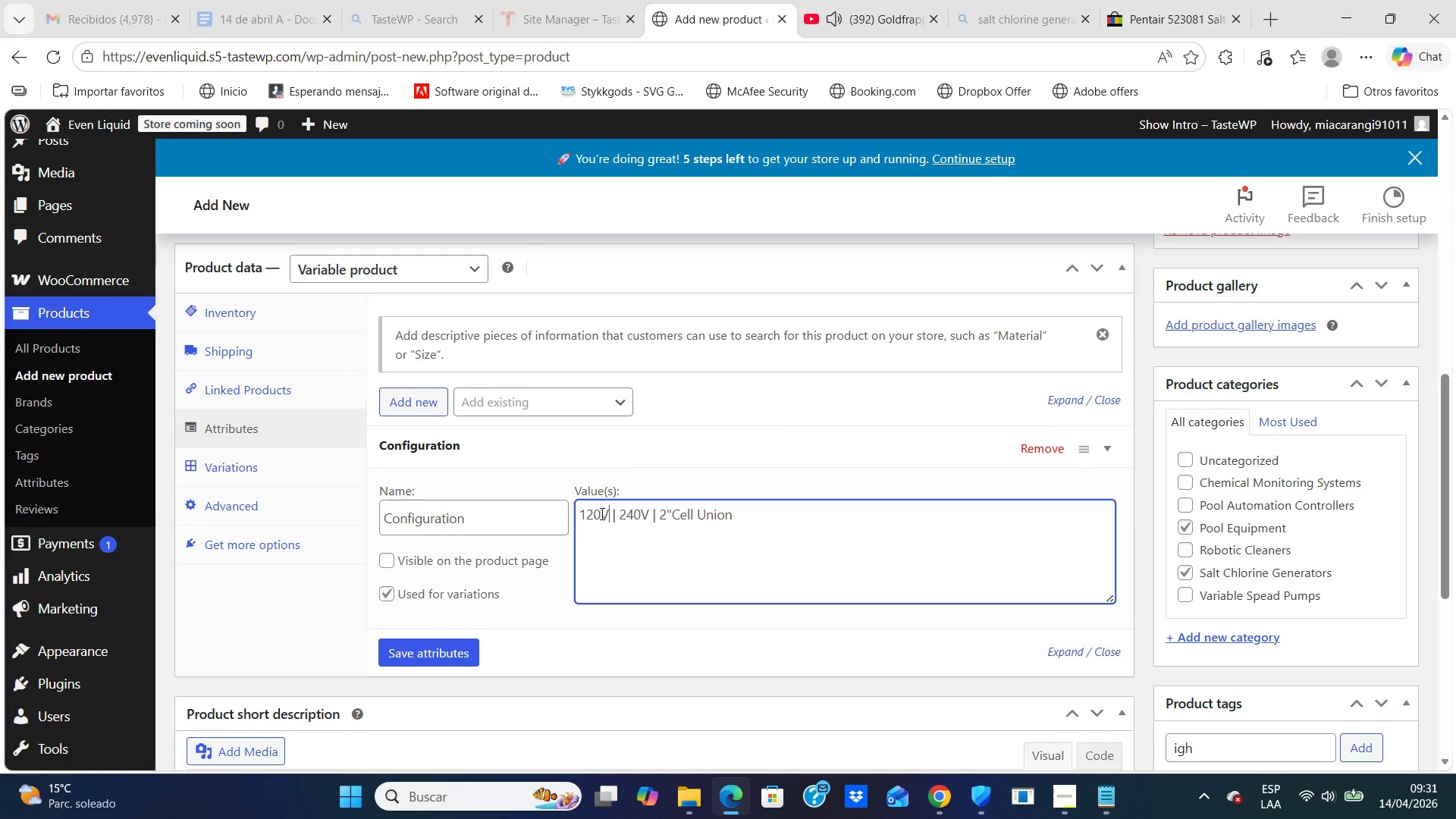 
key(V)
 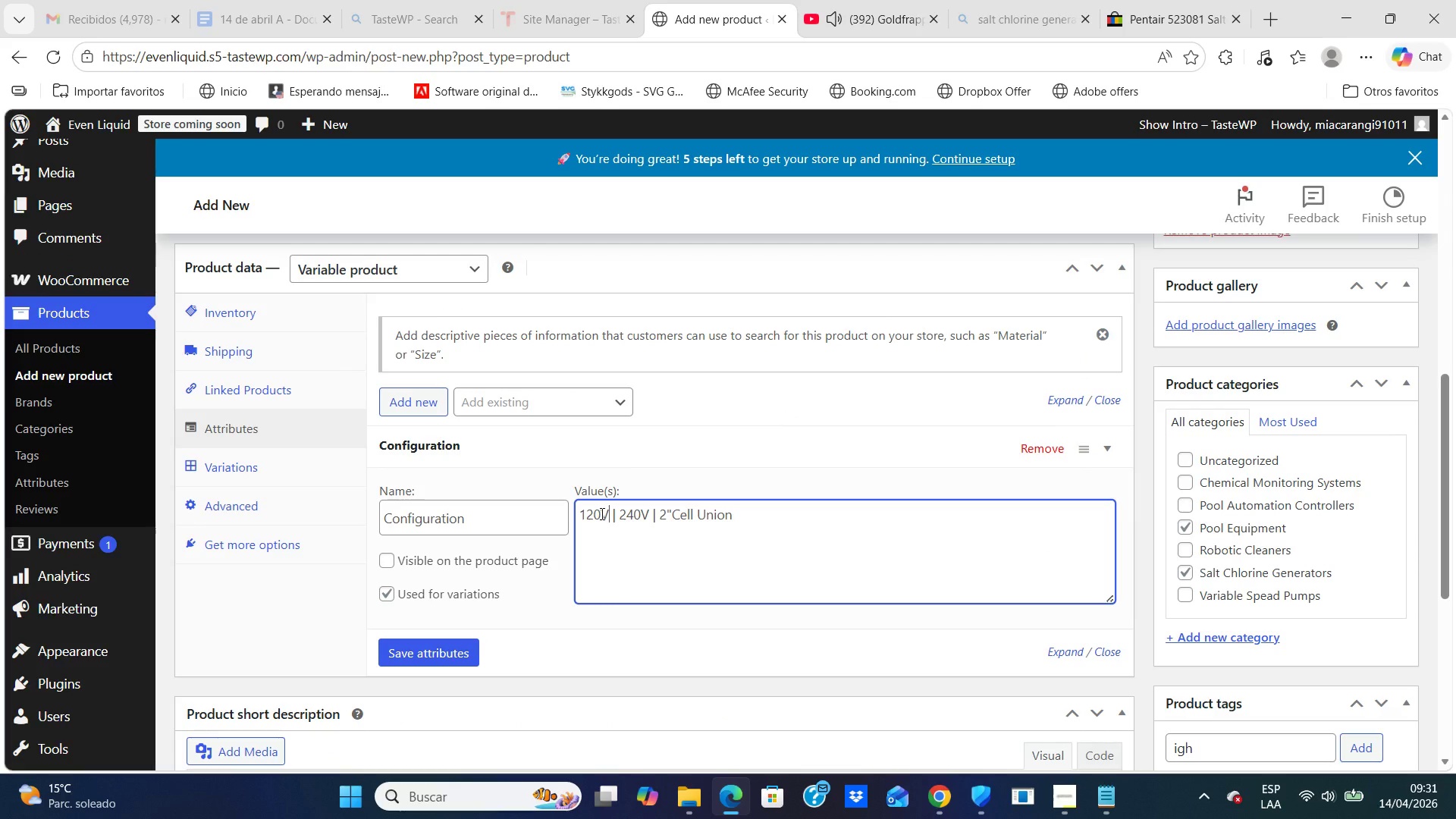 
key(CapsLock)
 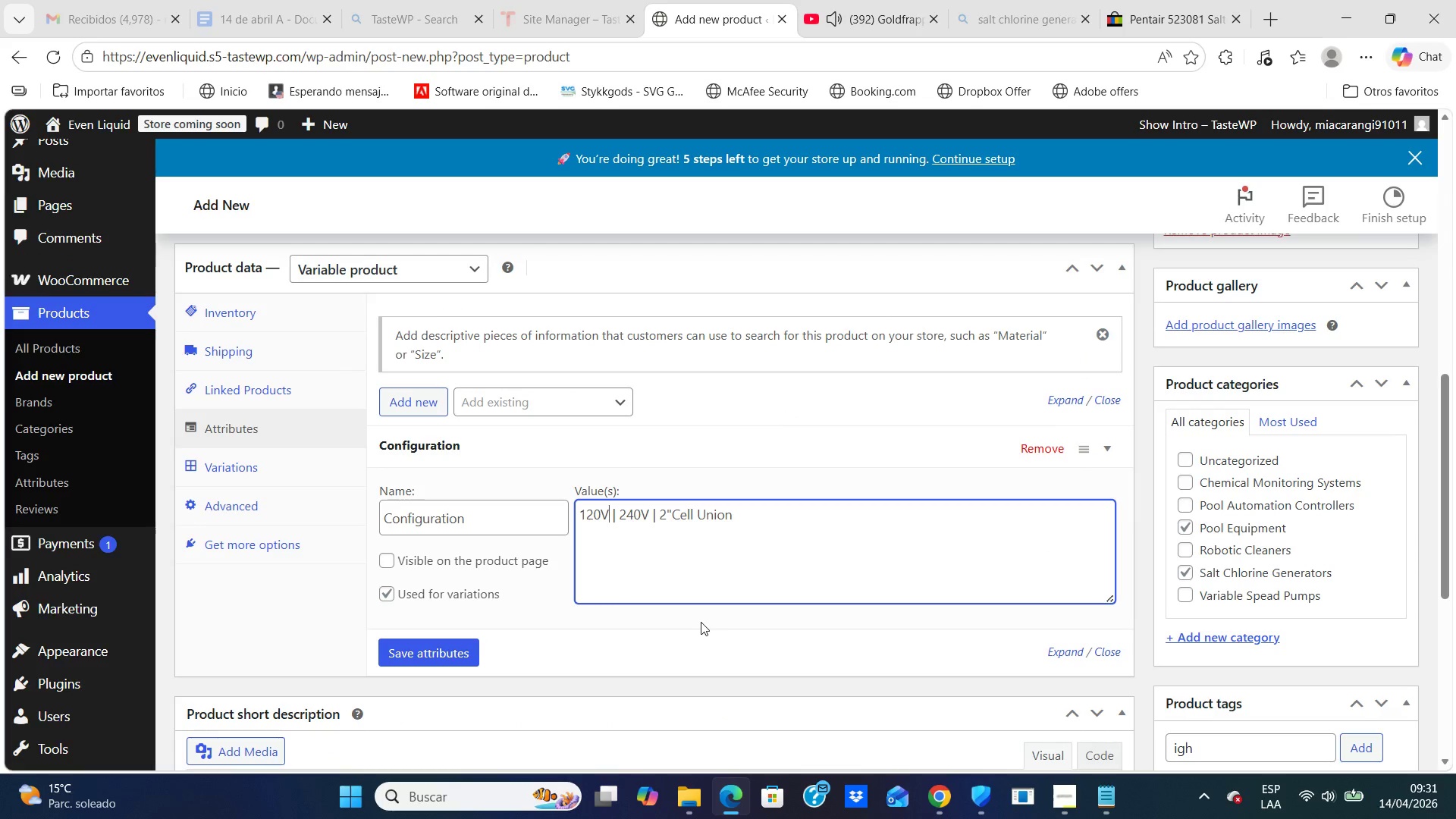 
left_click([700, 622])
 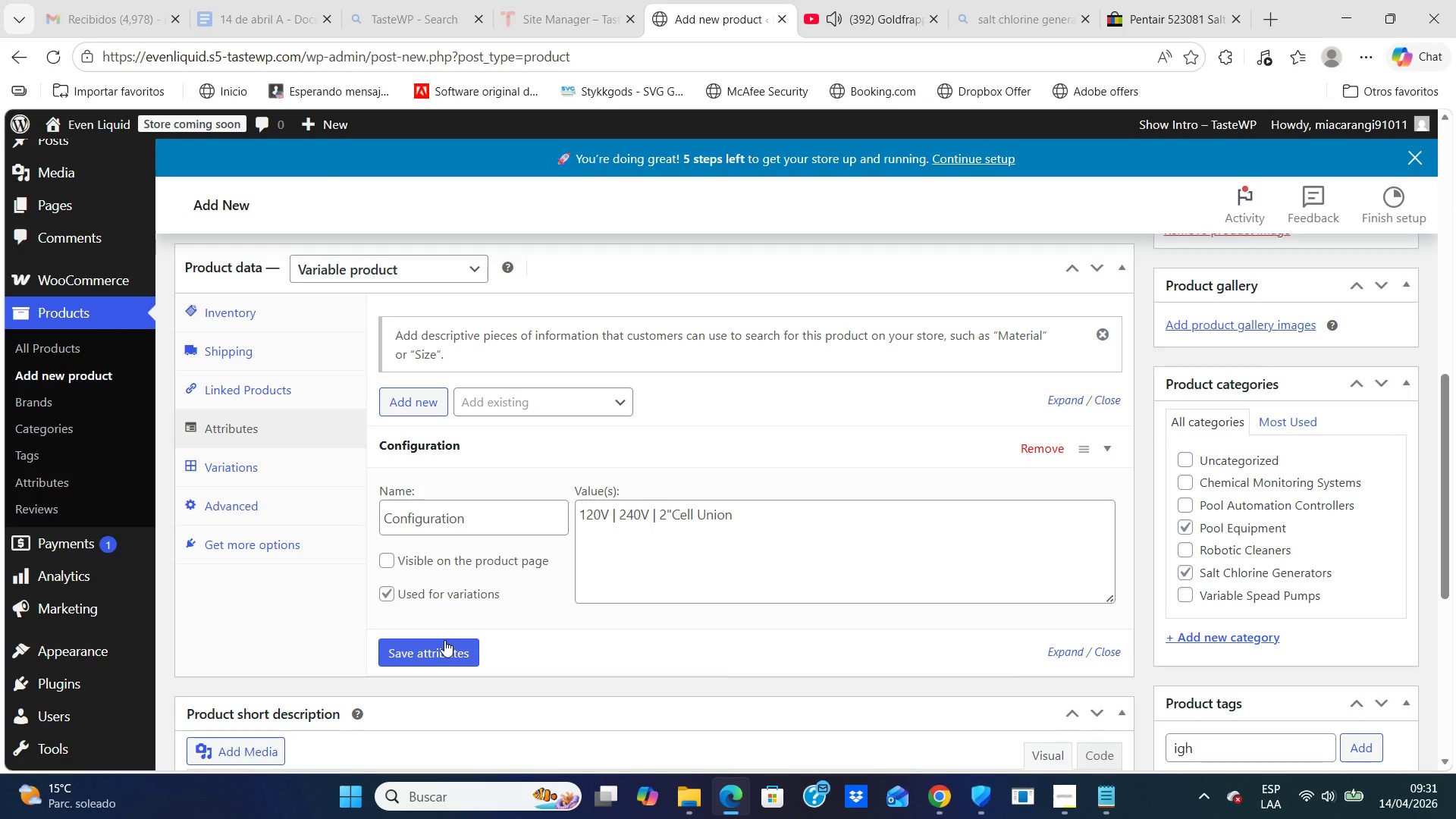 
left_click([444, 640])
 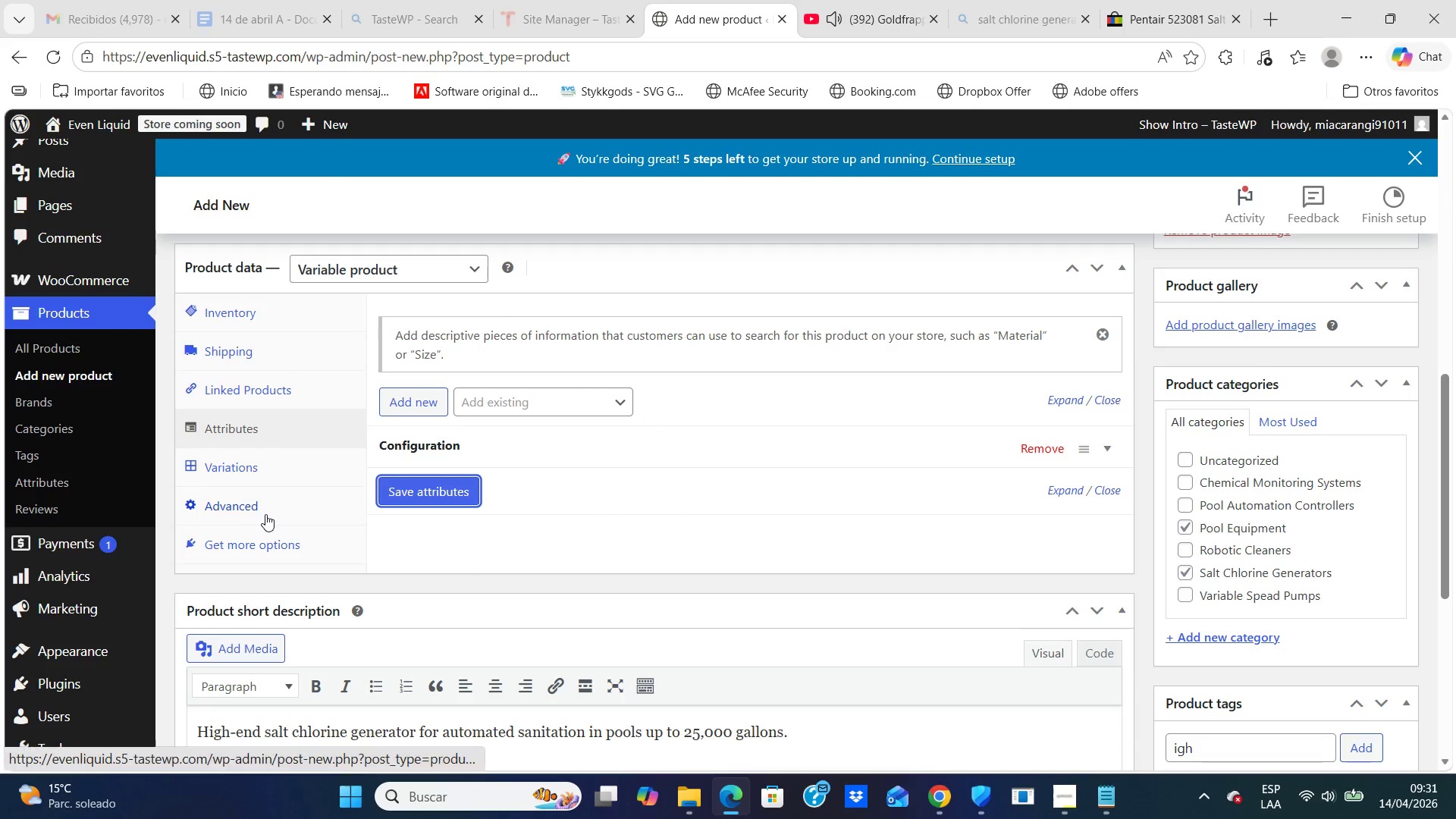 
wait(5.14)
 